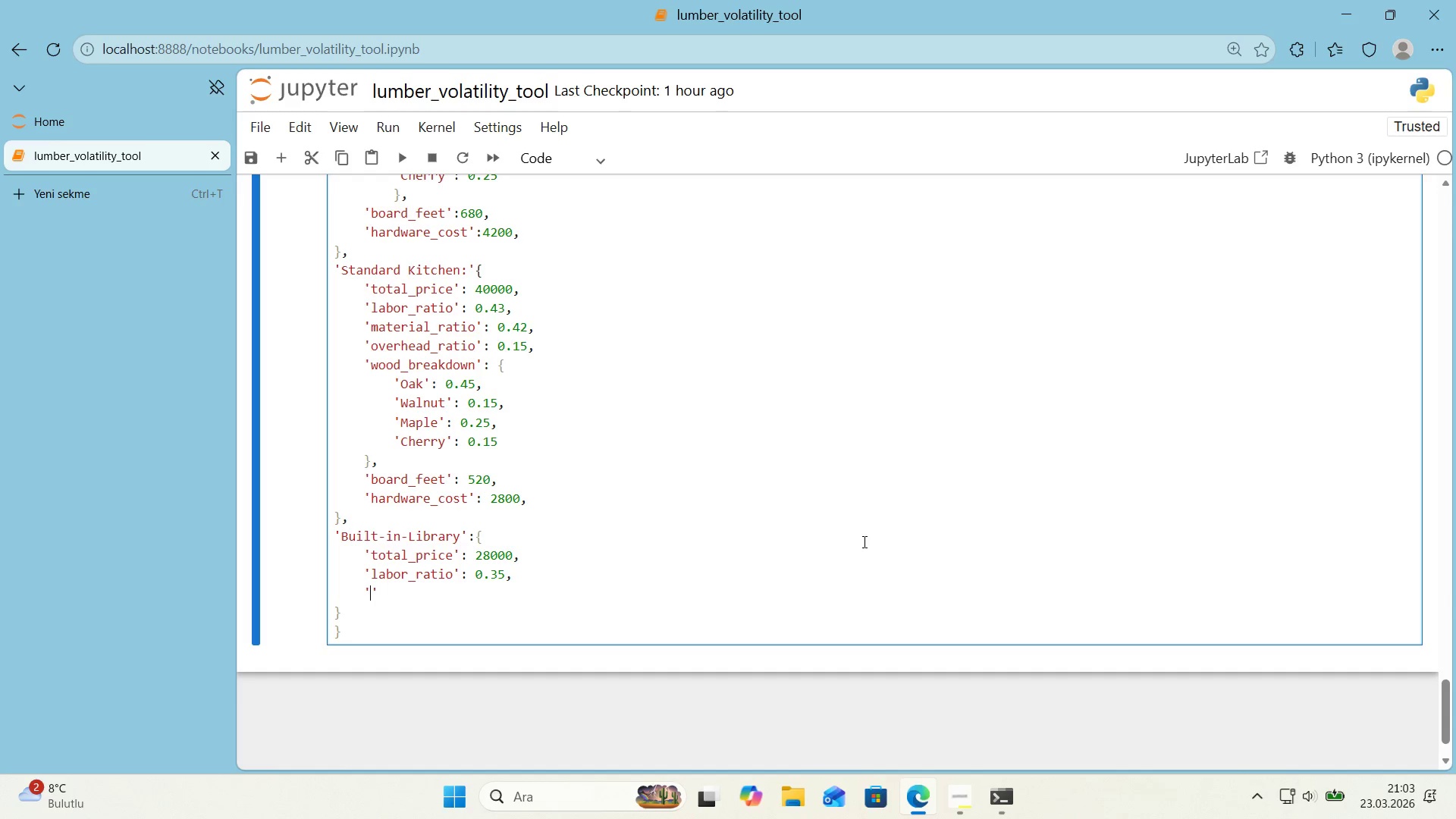 
key(ArrowLeft)
 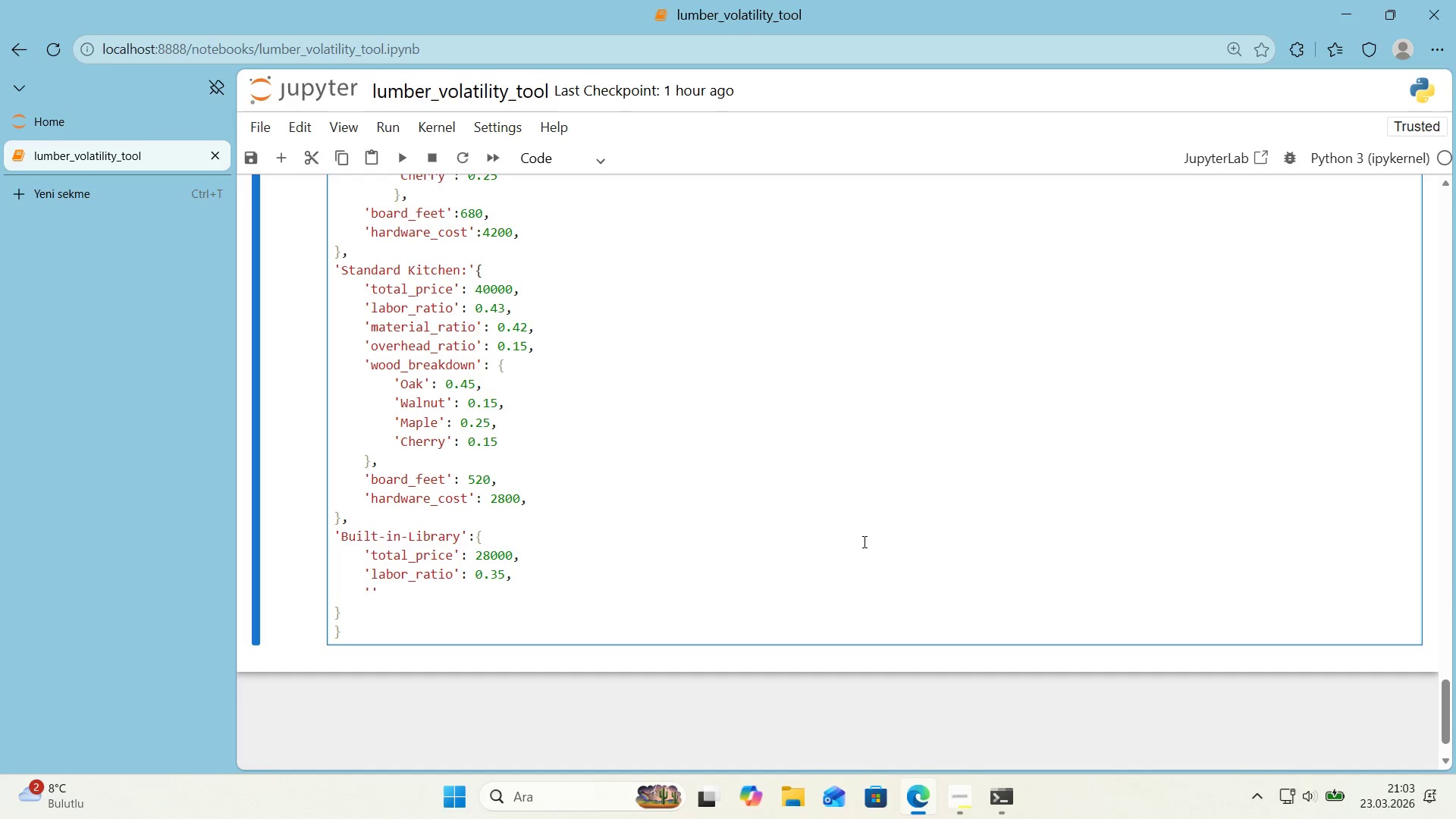 
type(mater'al_rat'o)
 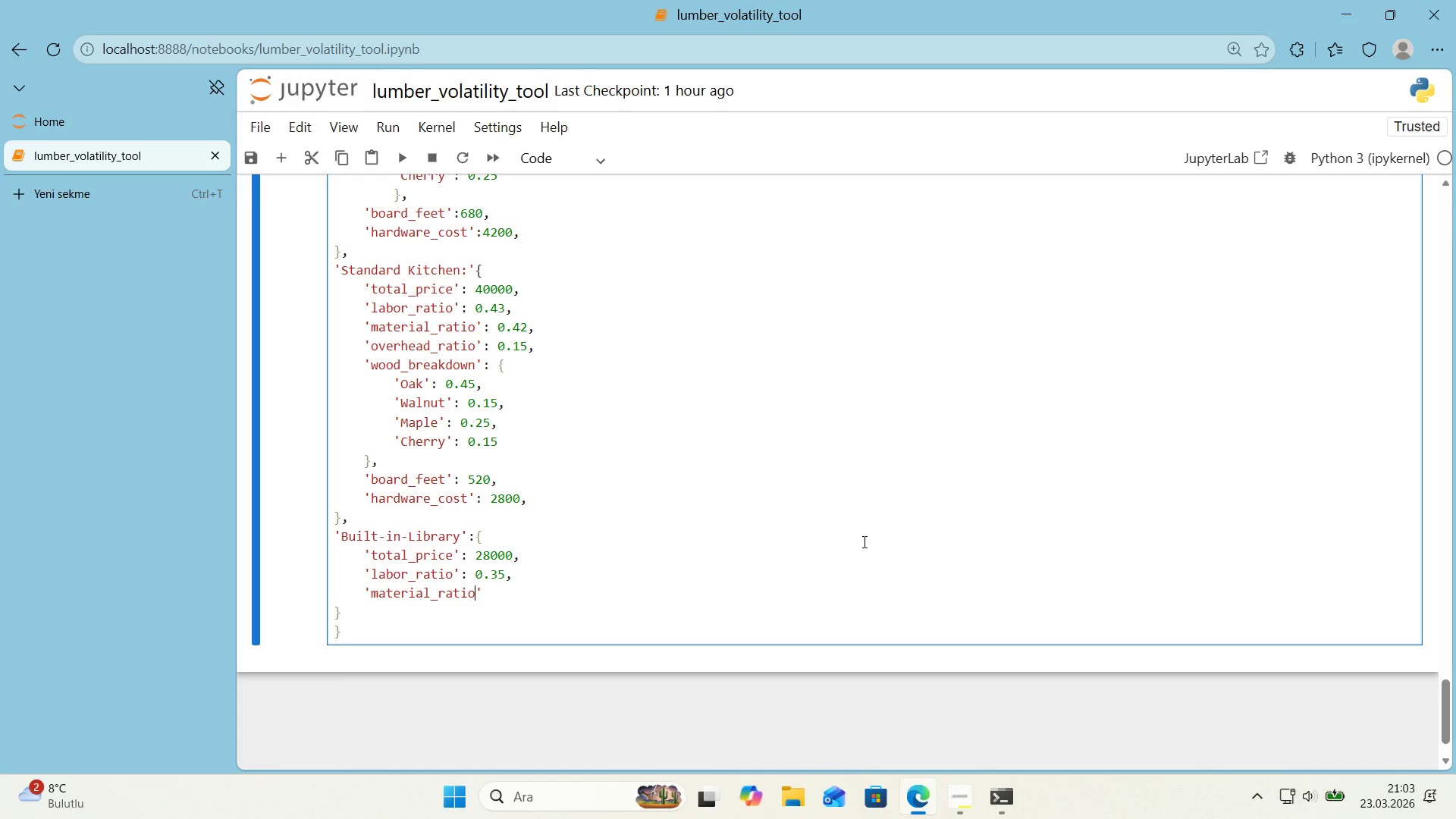 
key(ArrowRight)
 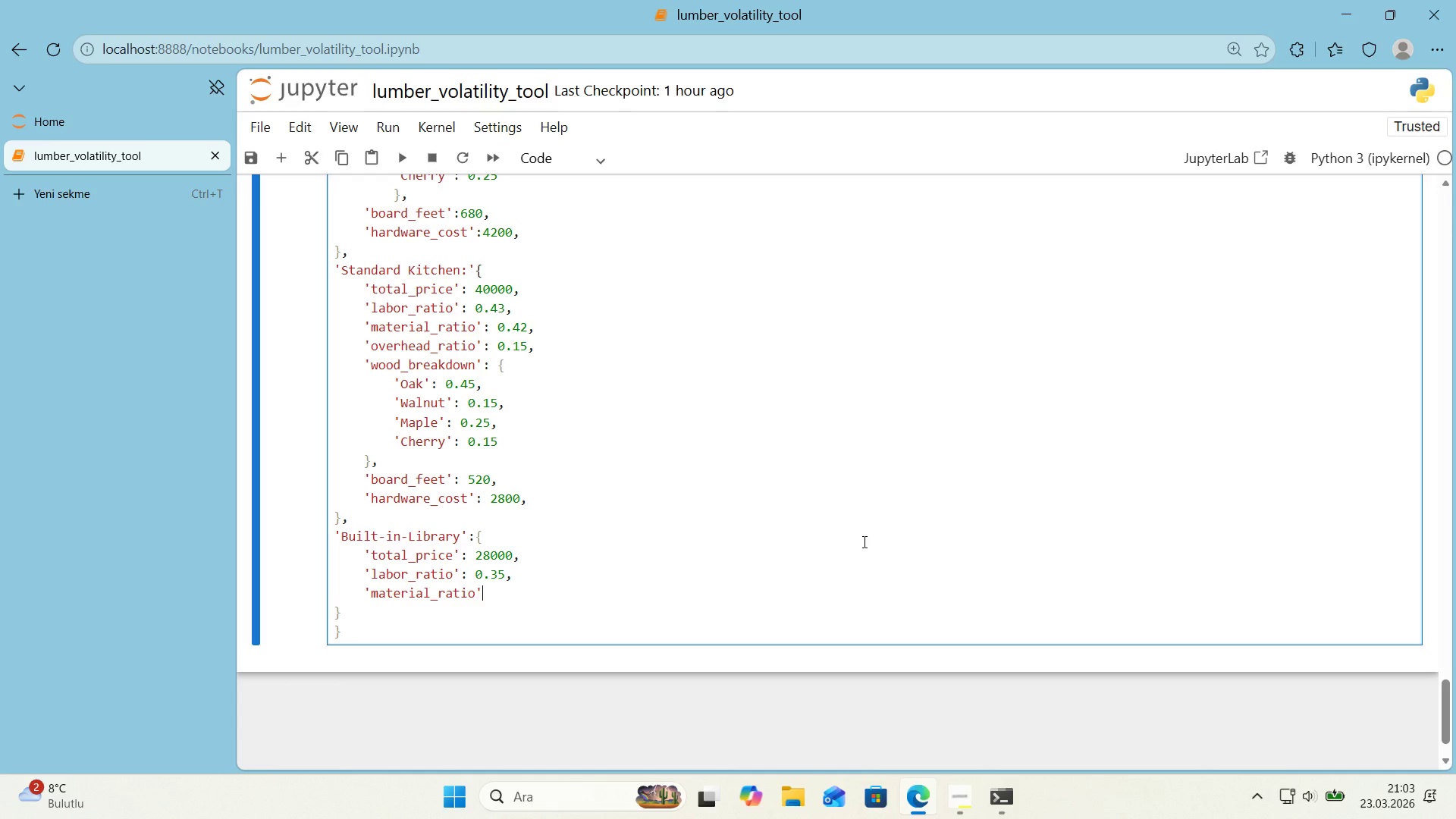 
key(Shift+ShiftRight)
 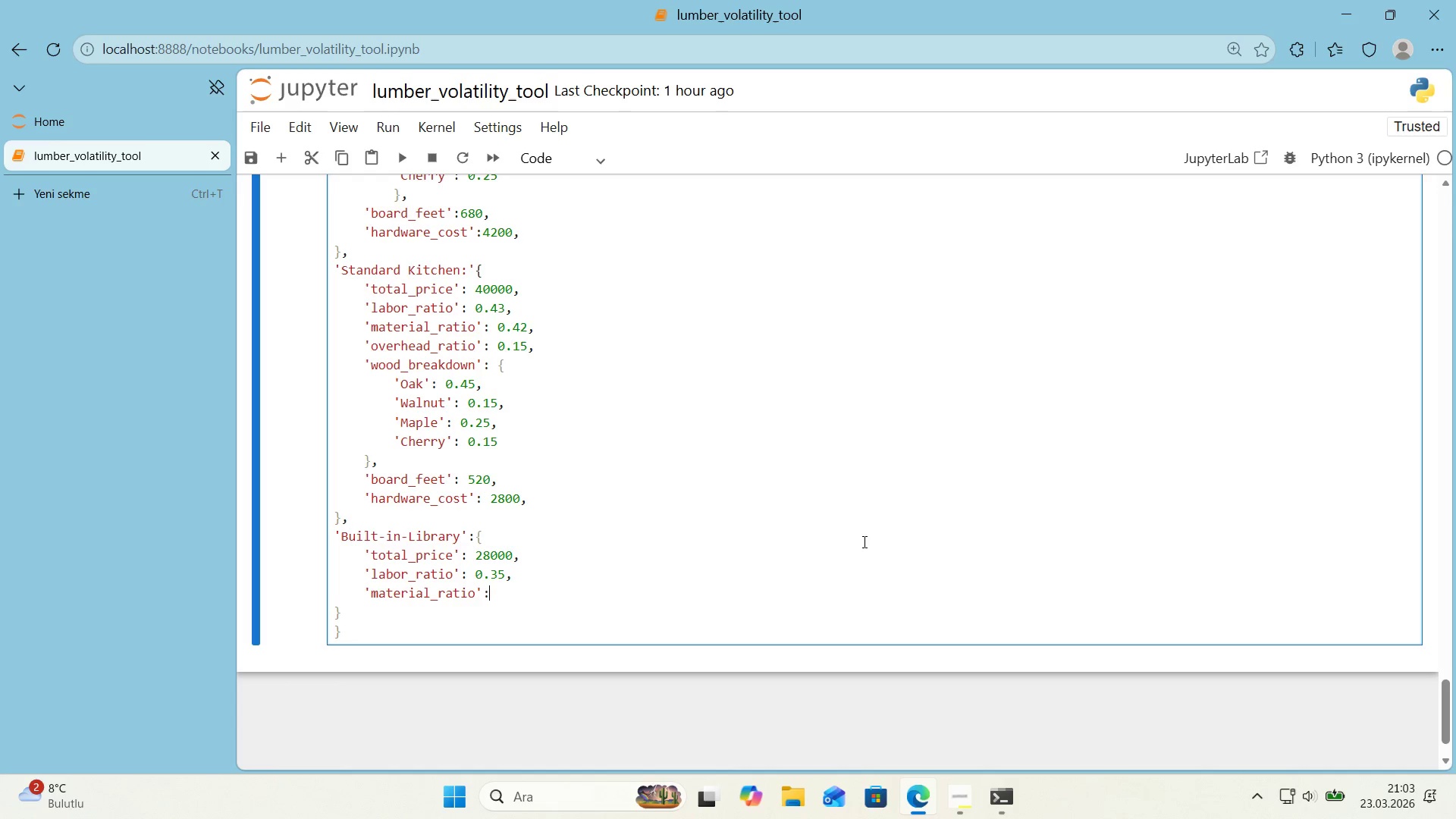 
key(Shift+Period)
 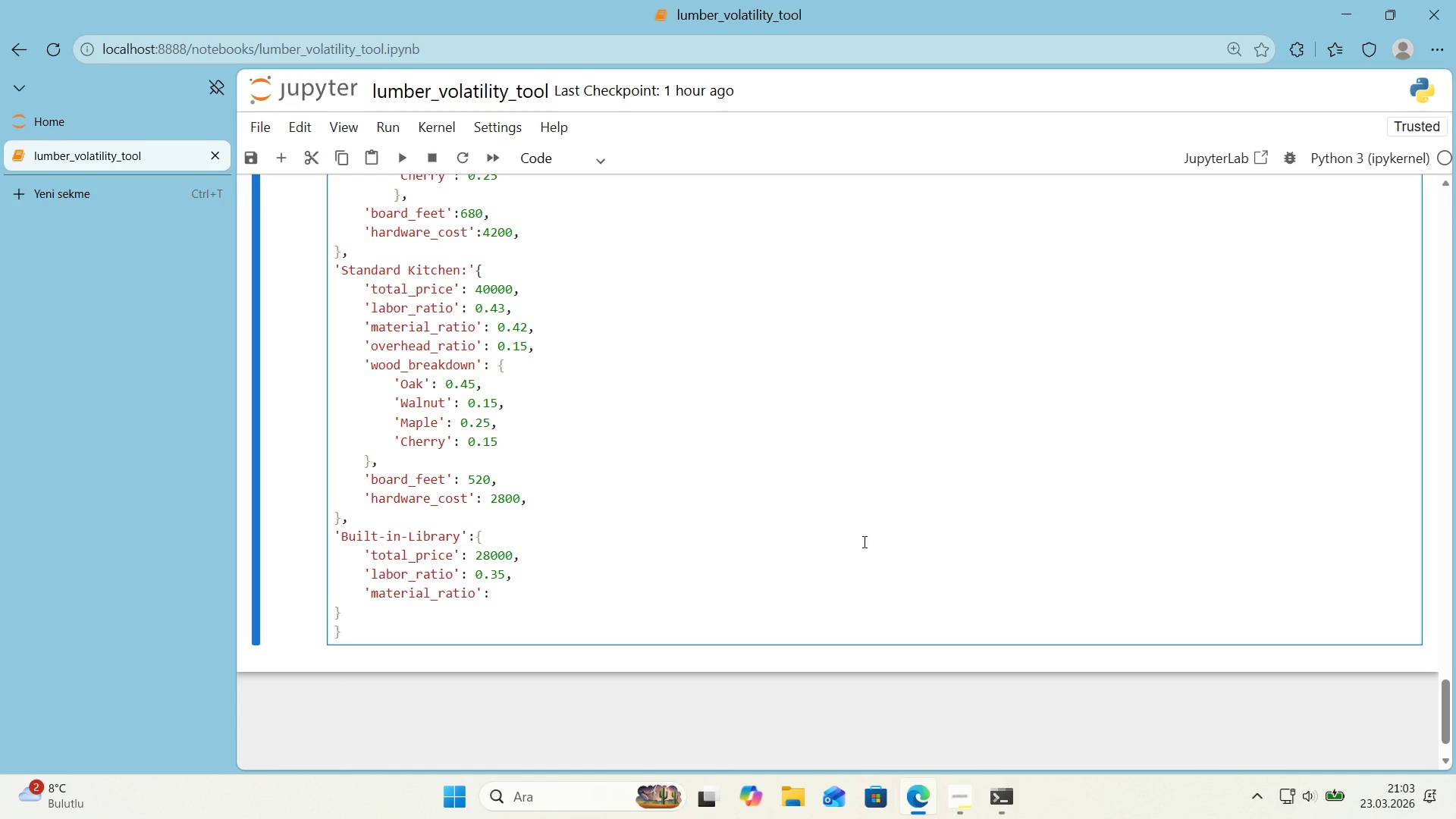 
key(Space)
 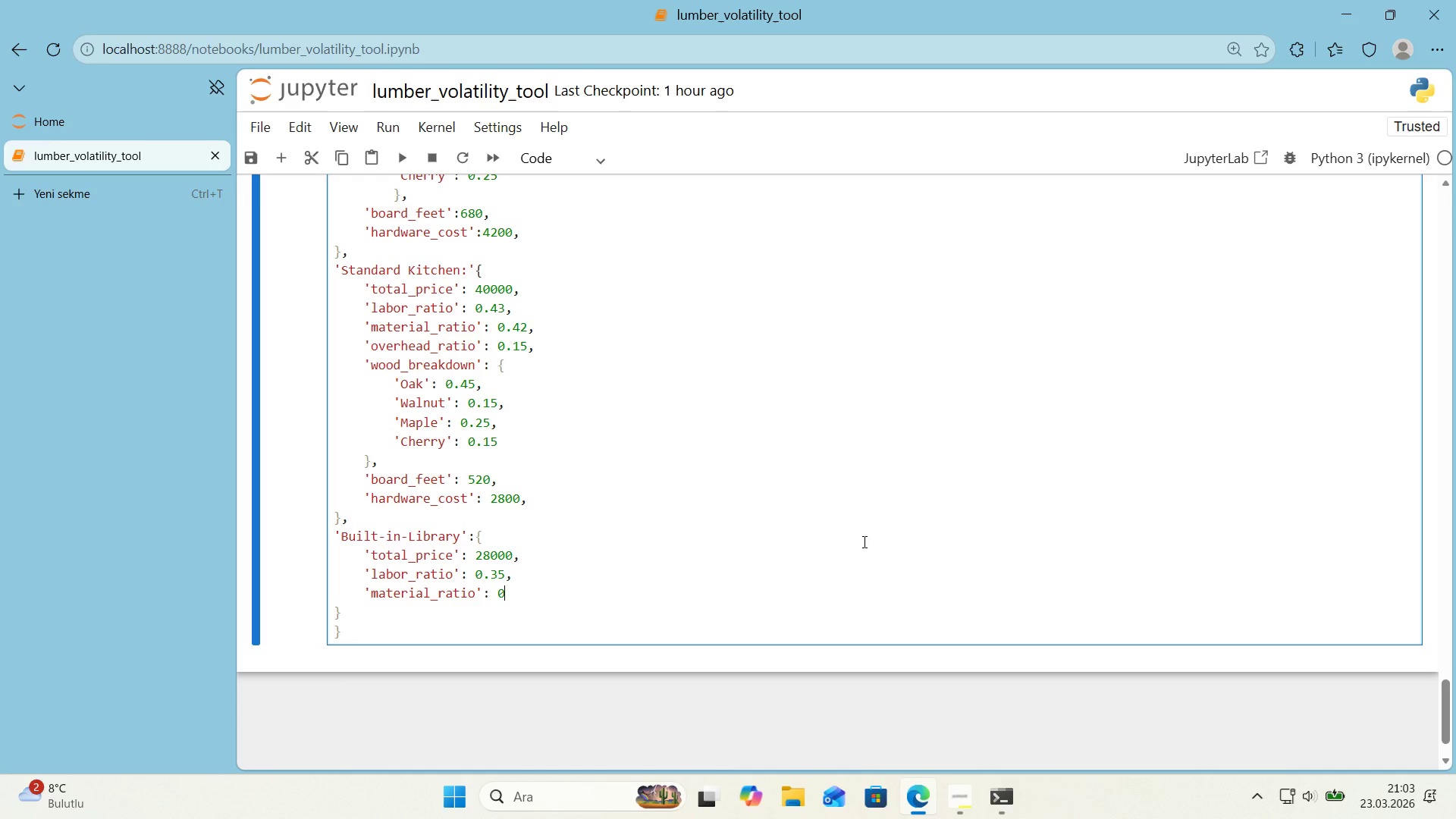 
key(Numpad0)
 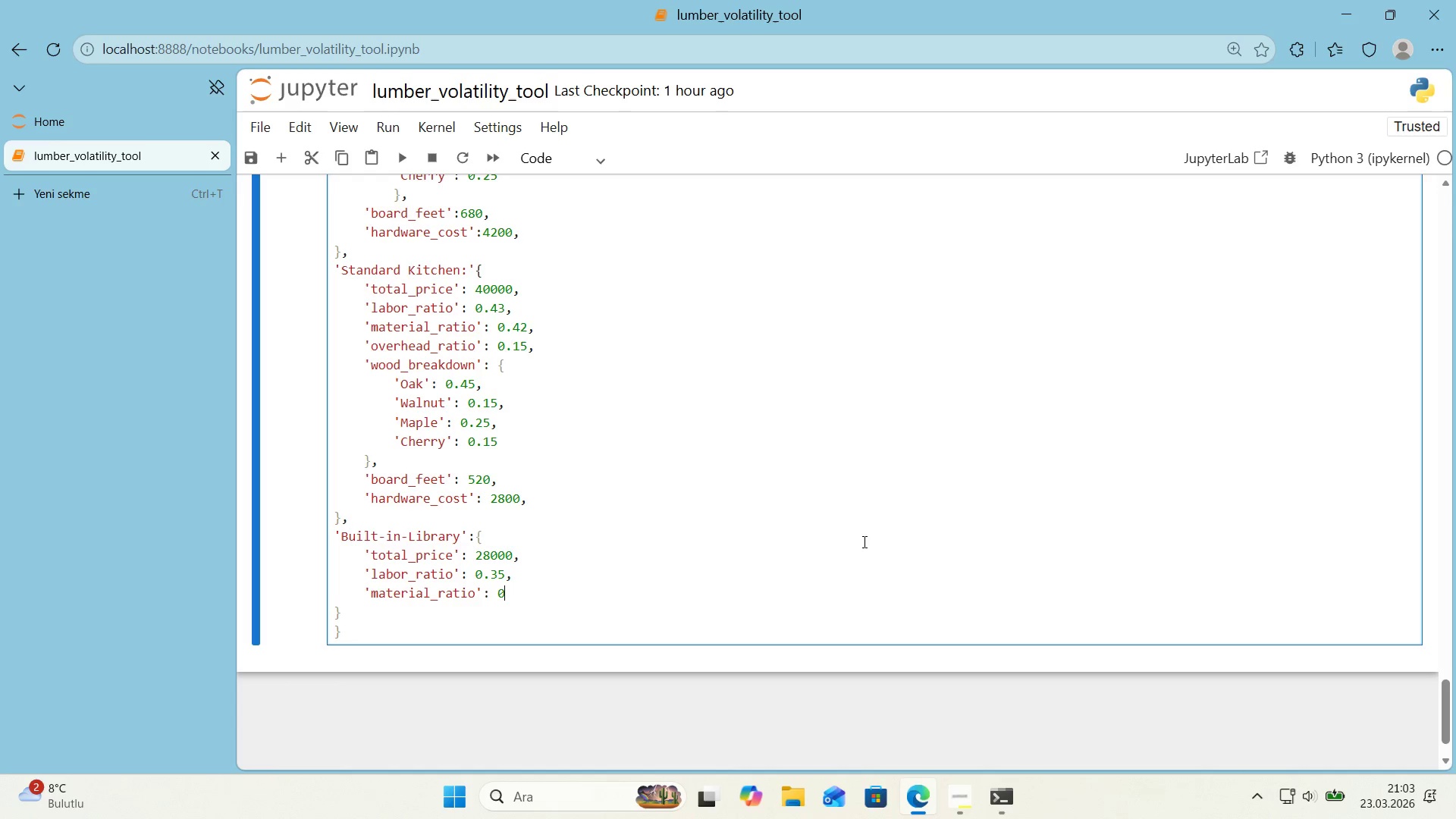 
key(Period)
 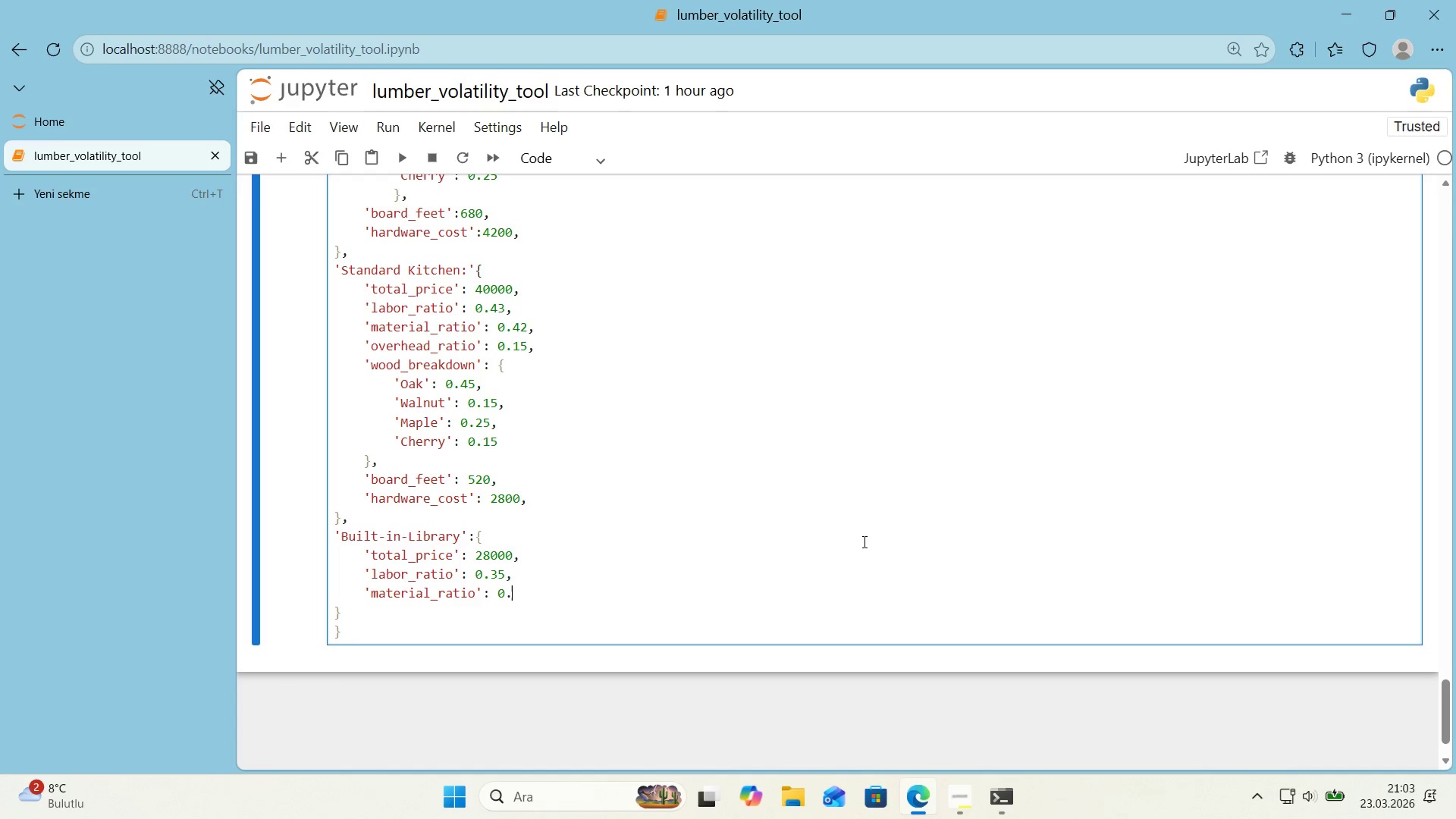 
key(Numpad5)
 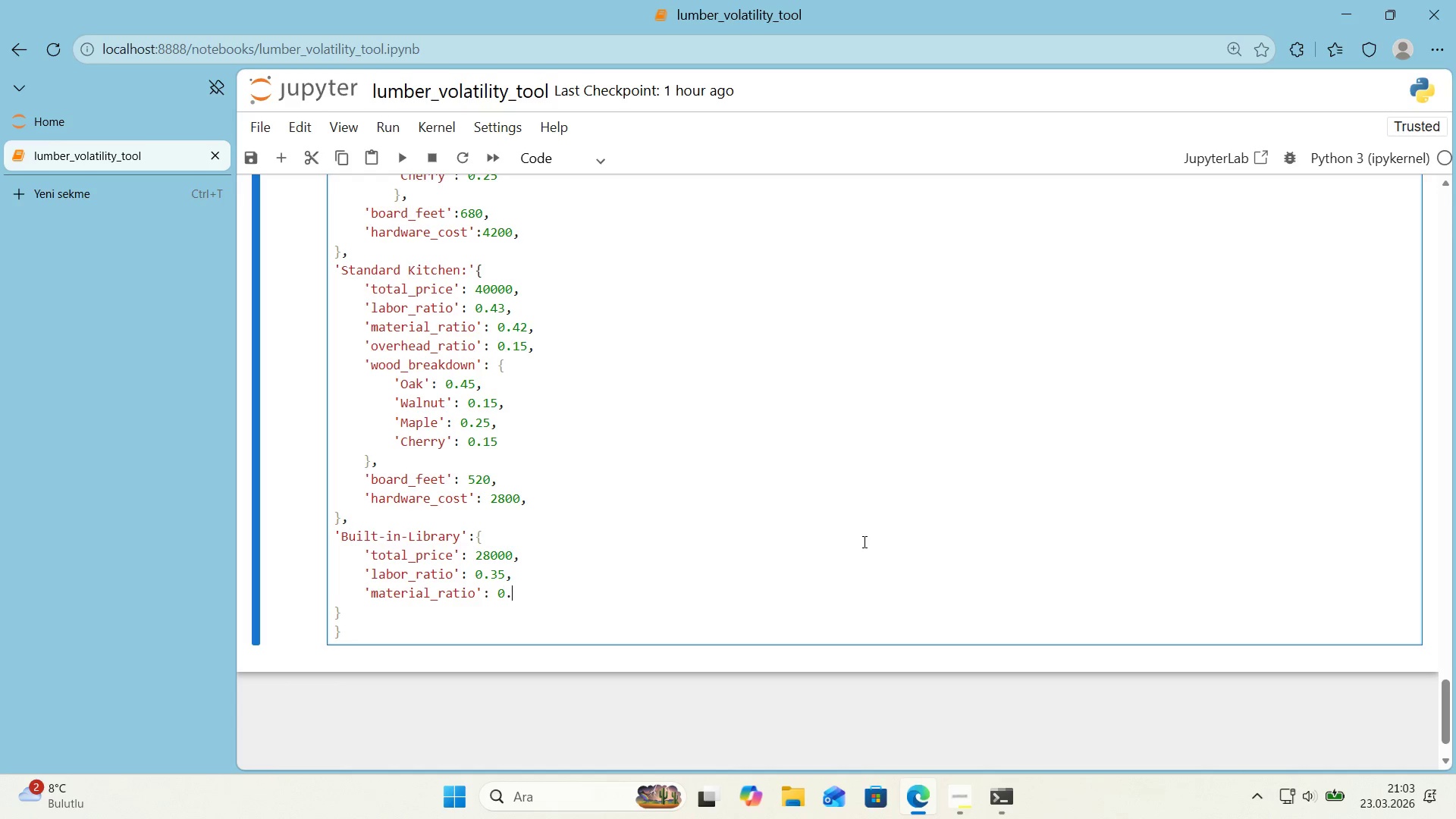 
key(Numpad0)
 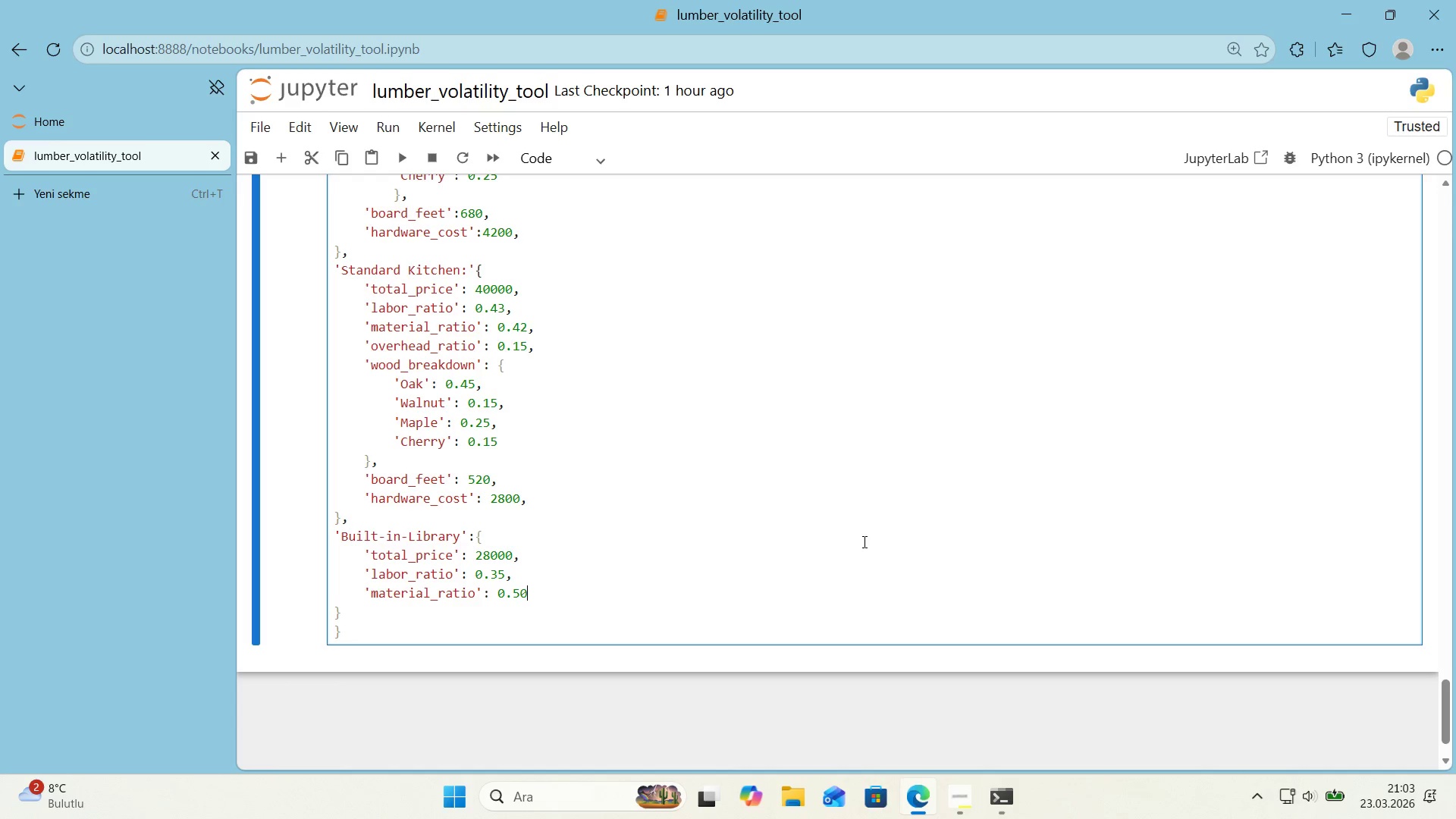 
key(Comma)
 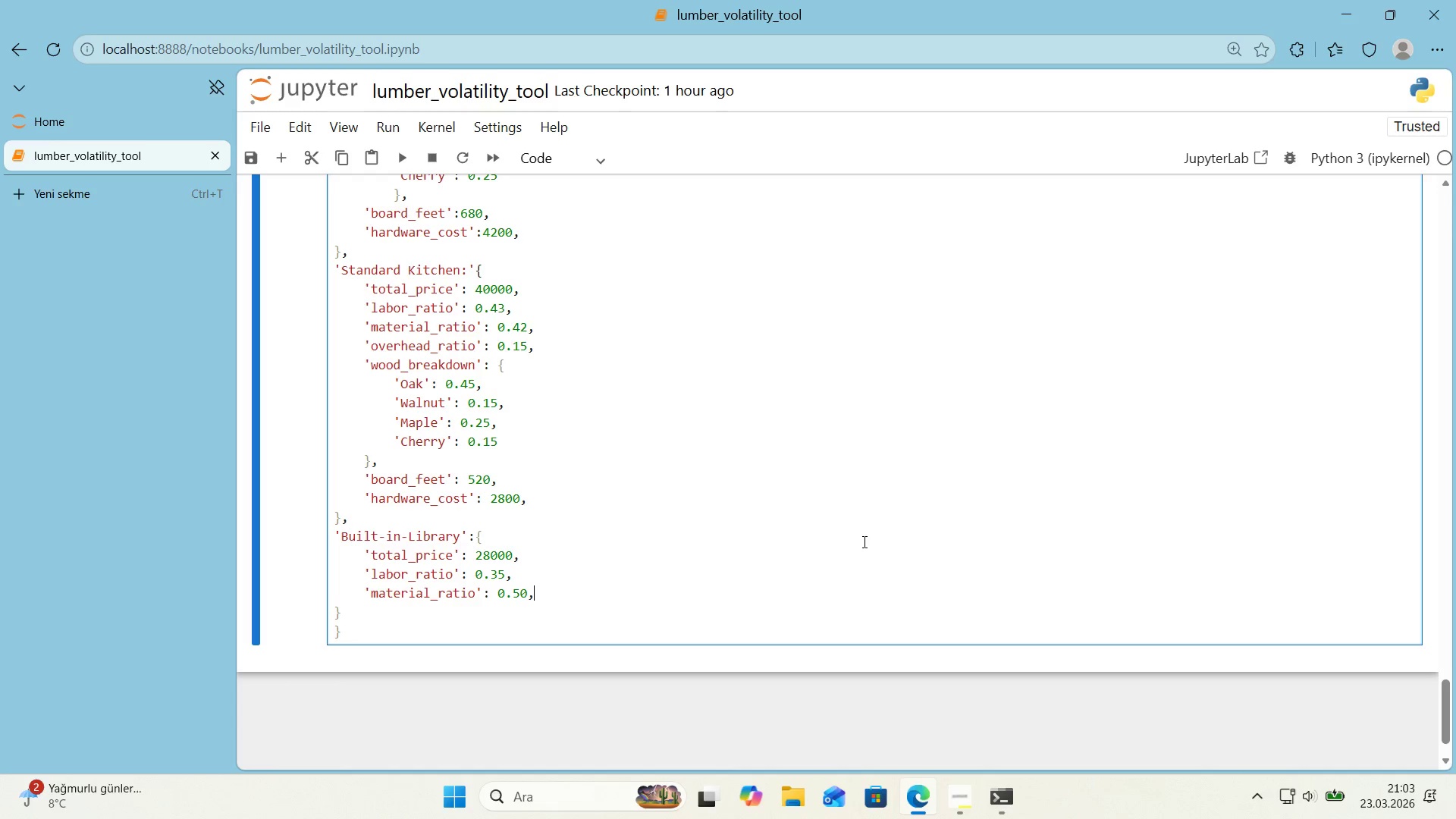 
key(Enter)
 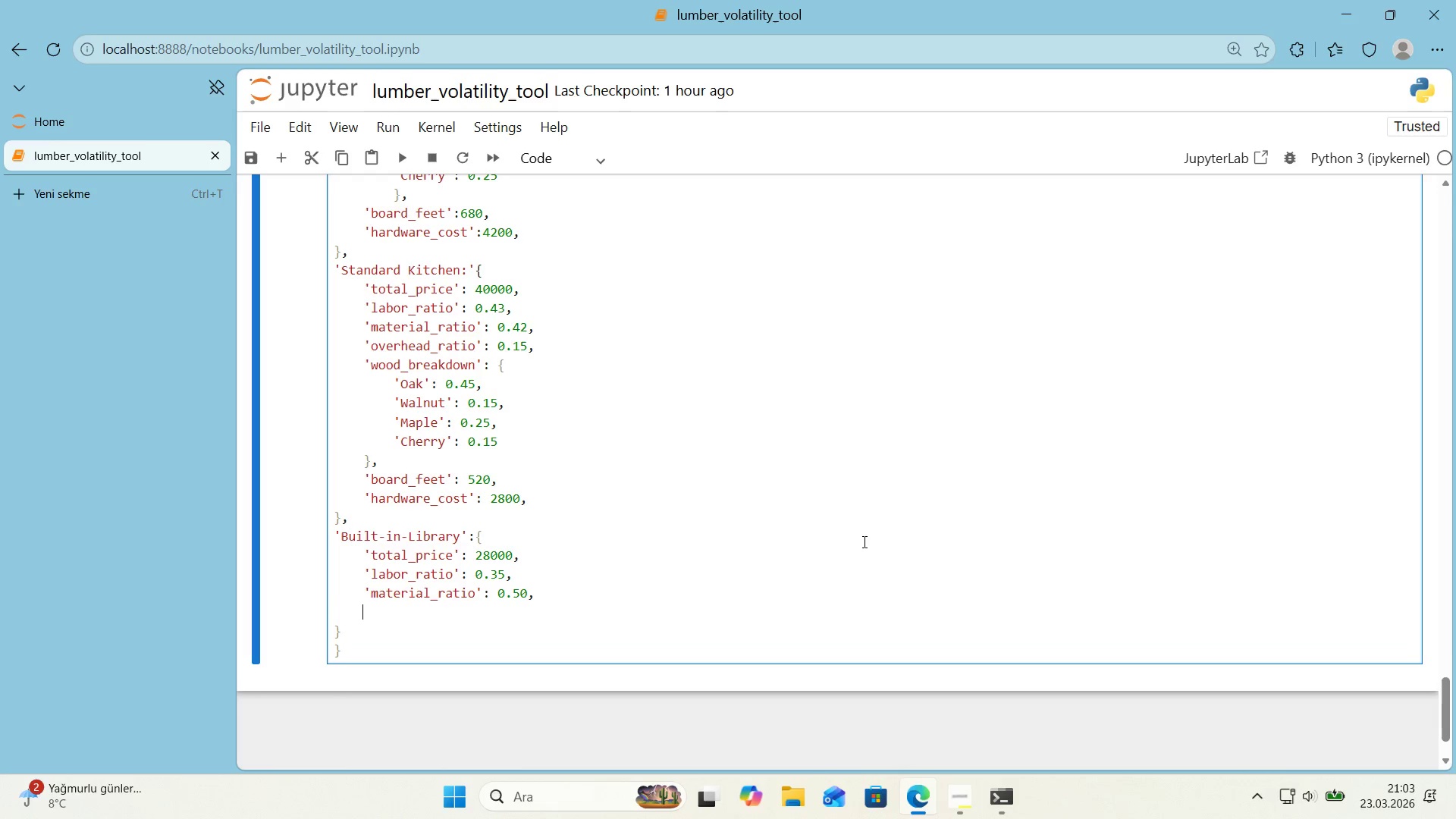 
type(@@)
 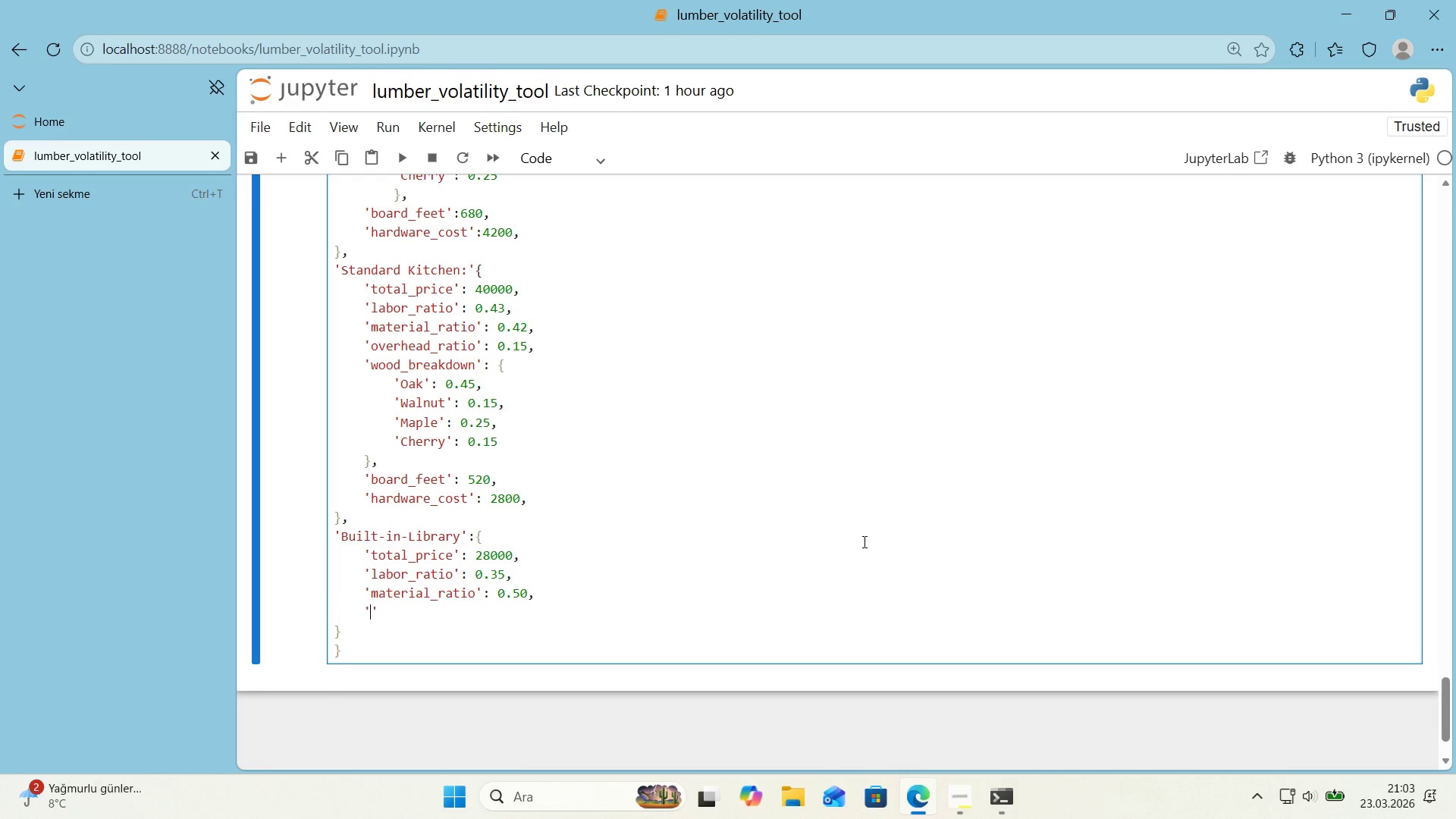 
key(ArrowLeft)
 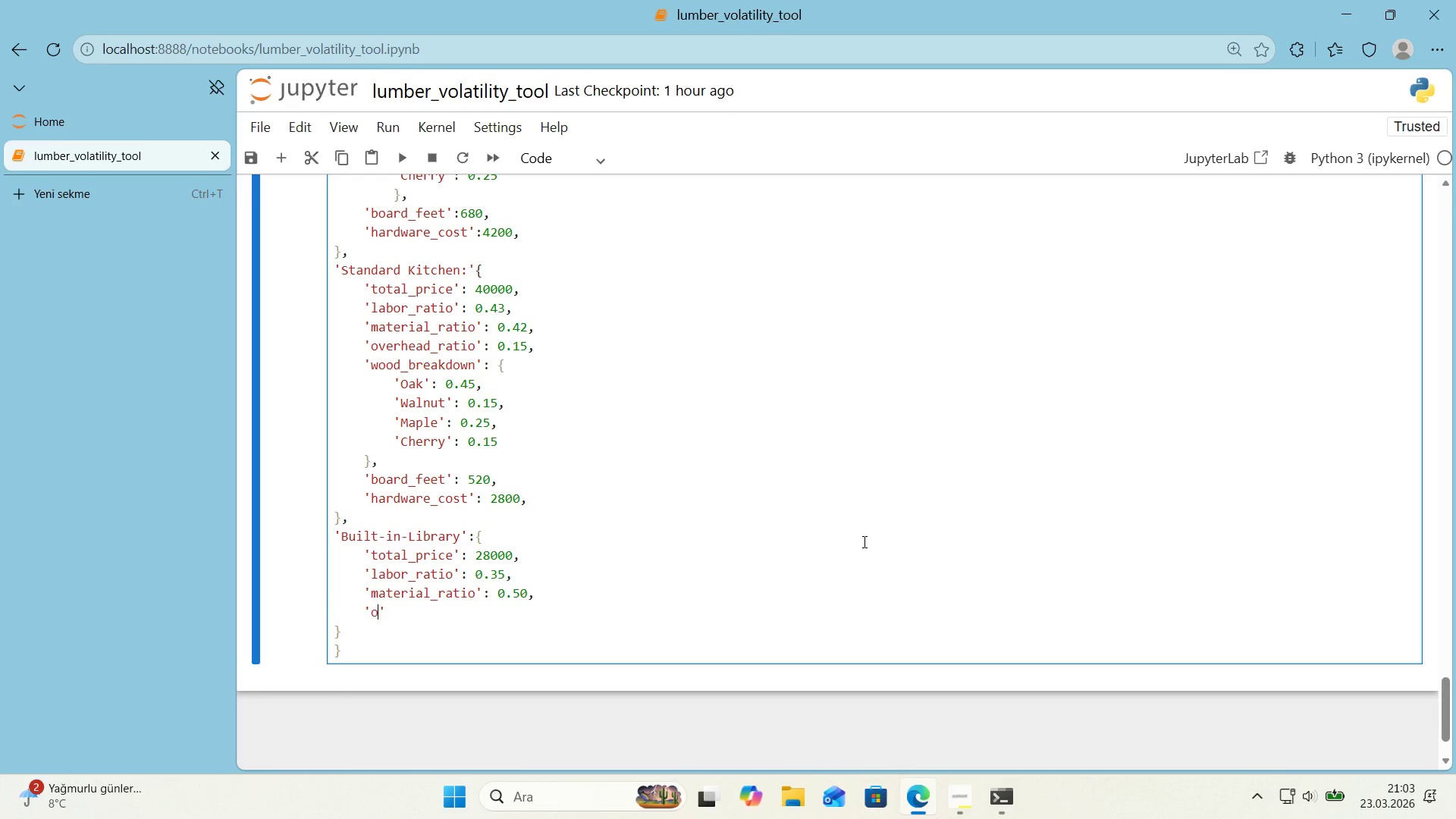 
type(overhead_raat'o)
key(Backspace)
key(Backspace)
key(Backspace)
key(Backspace)
type(t'on)
key(Backspace)
 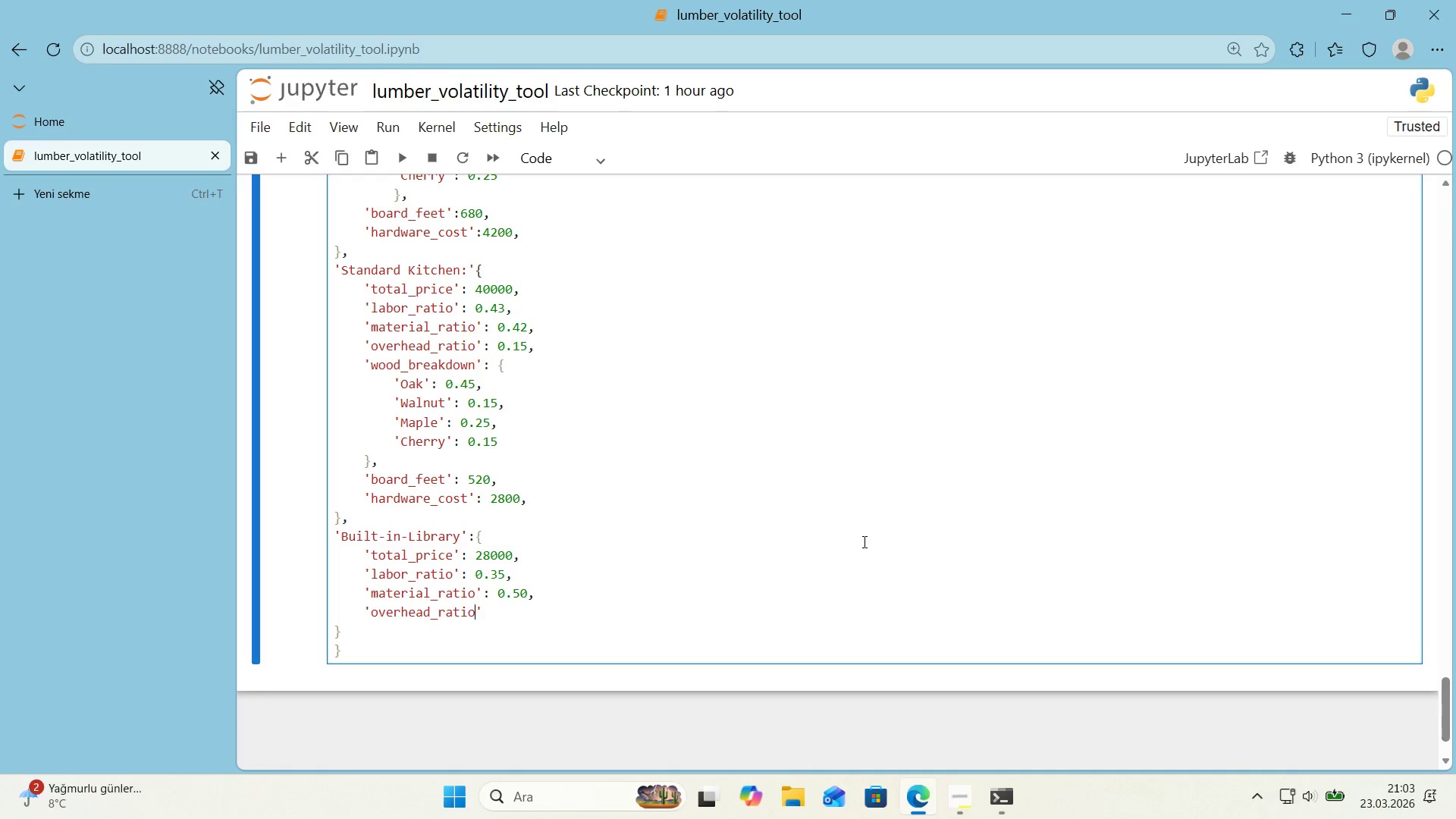 
key(ArrowRight)
 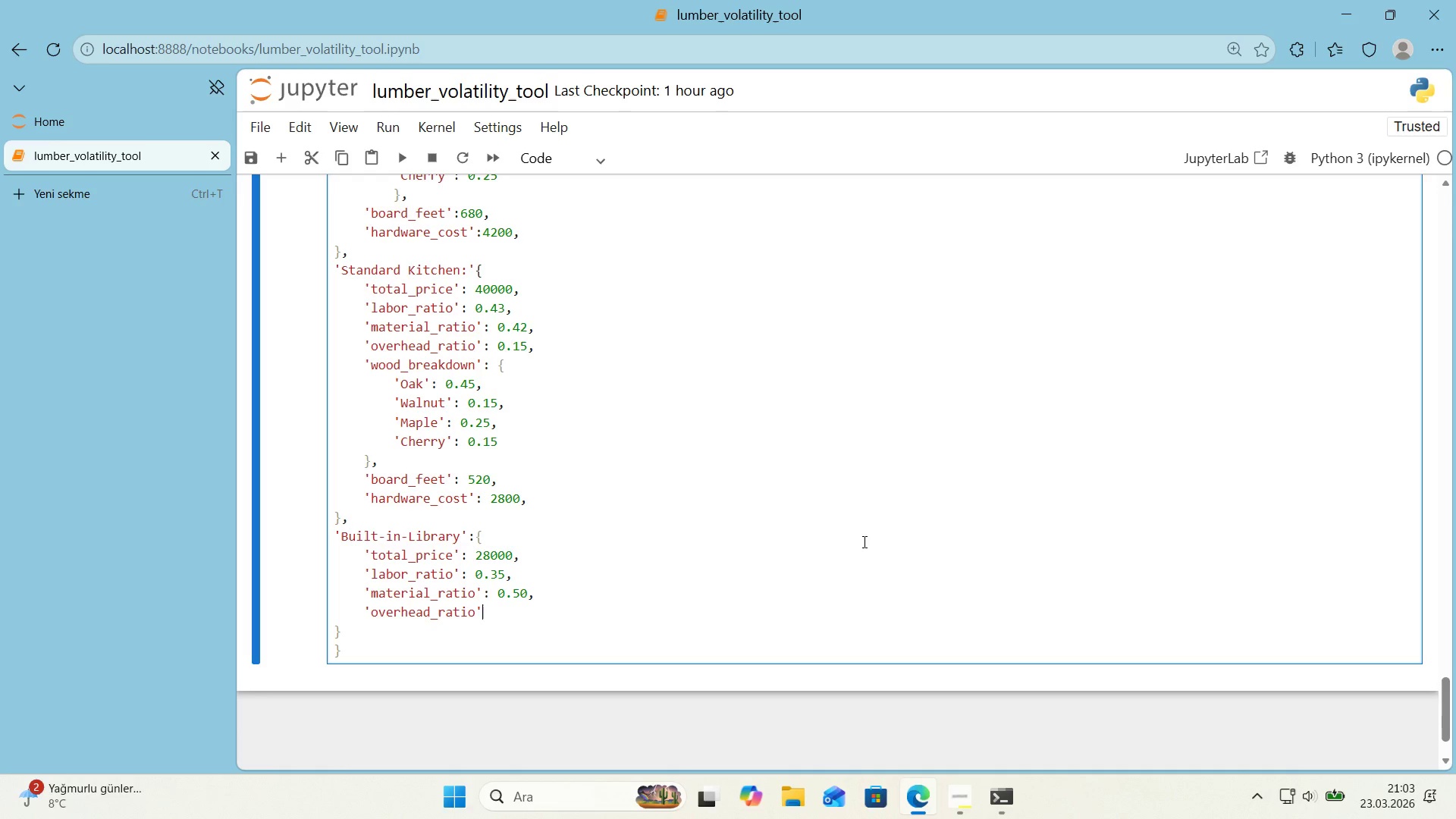 
key(Shift+ShiftRight)
 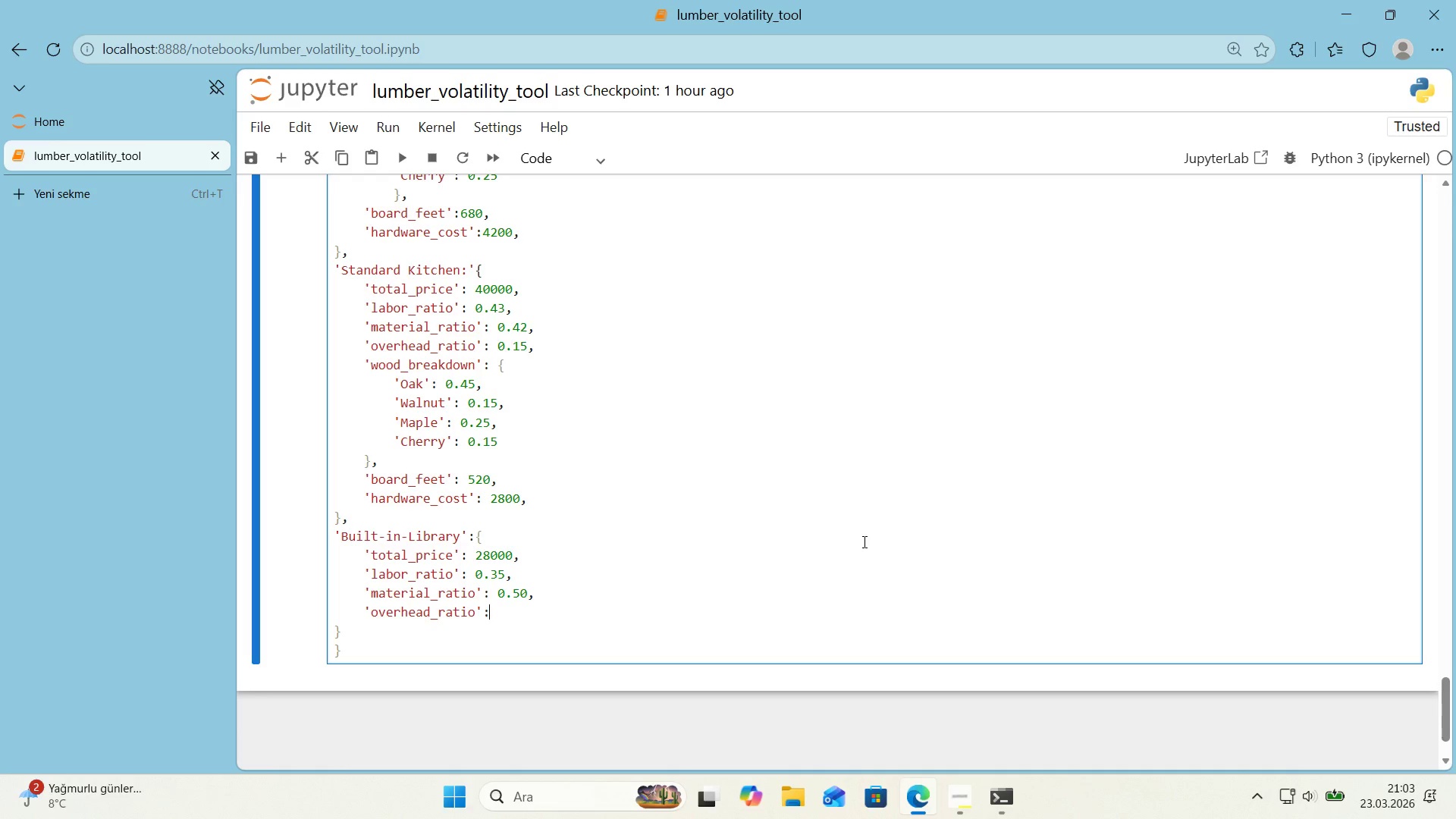 
key(Shift+Period)
 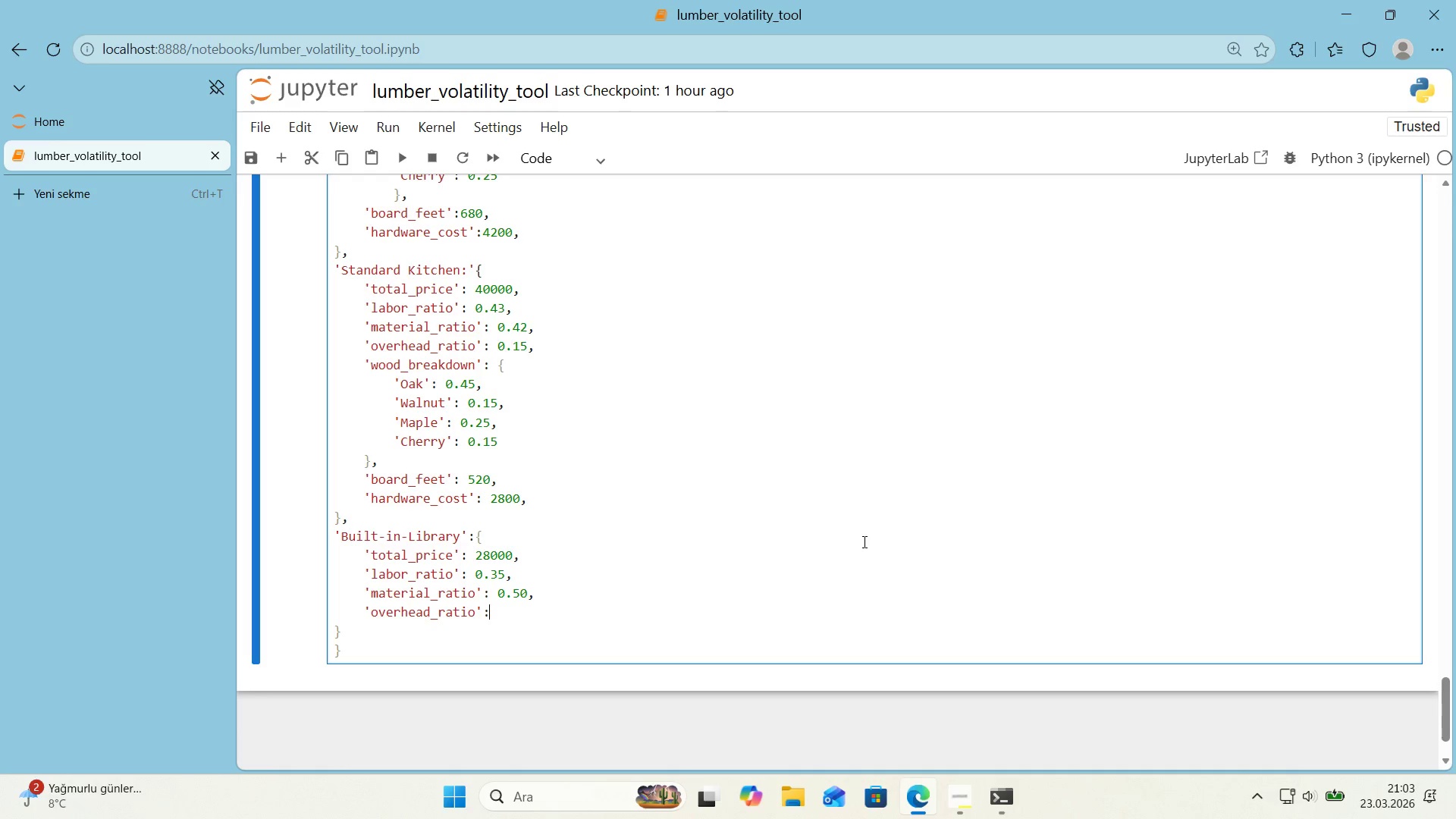 
key(Space)
 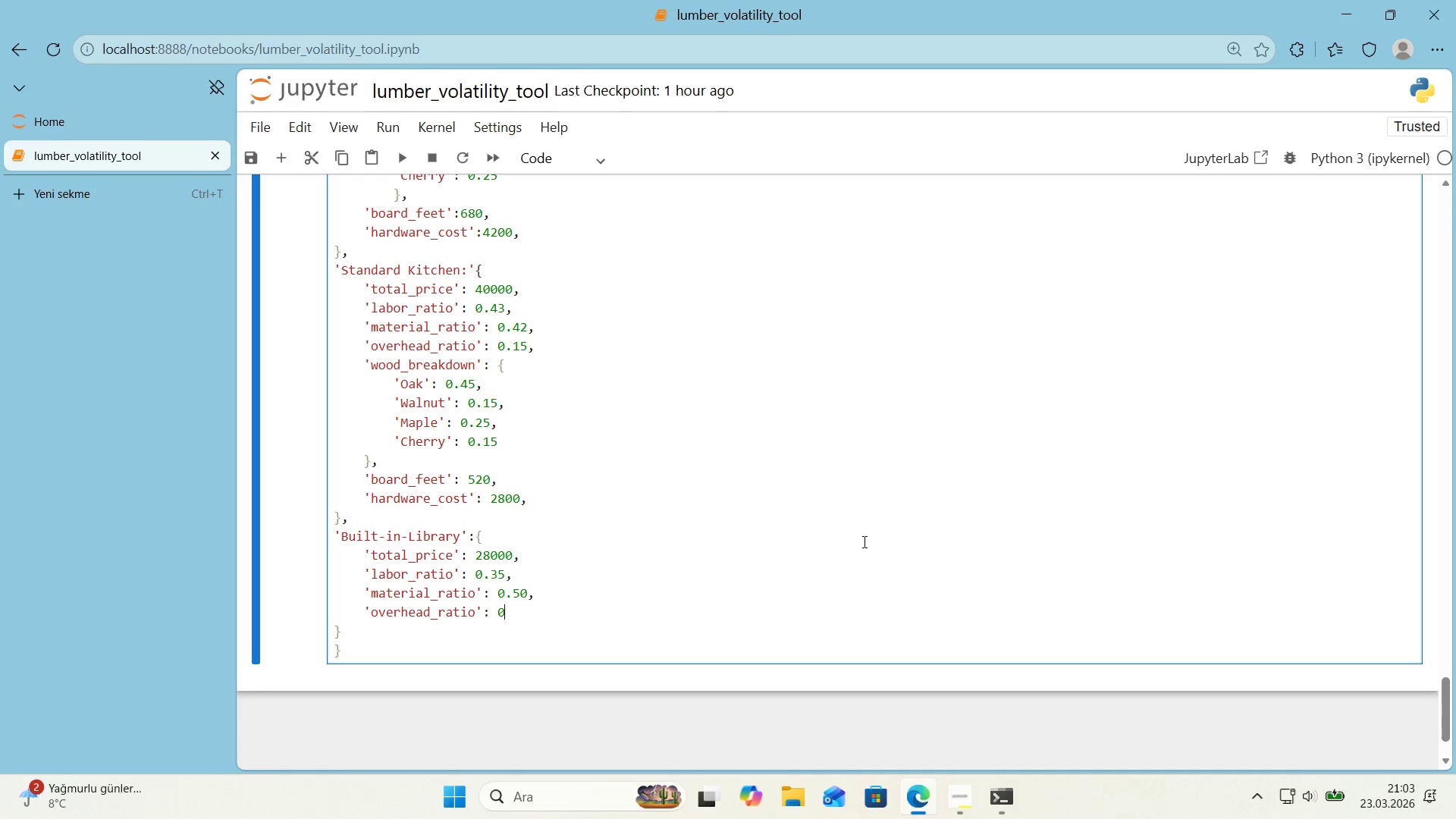 
key(Numpad0)
 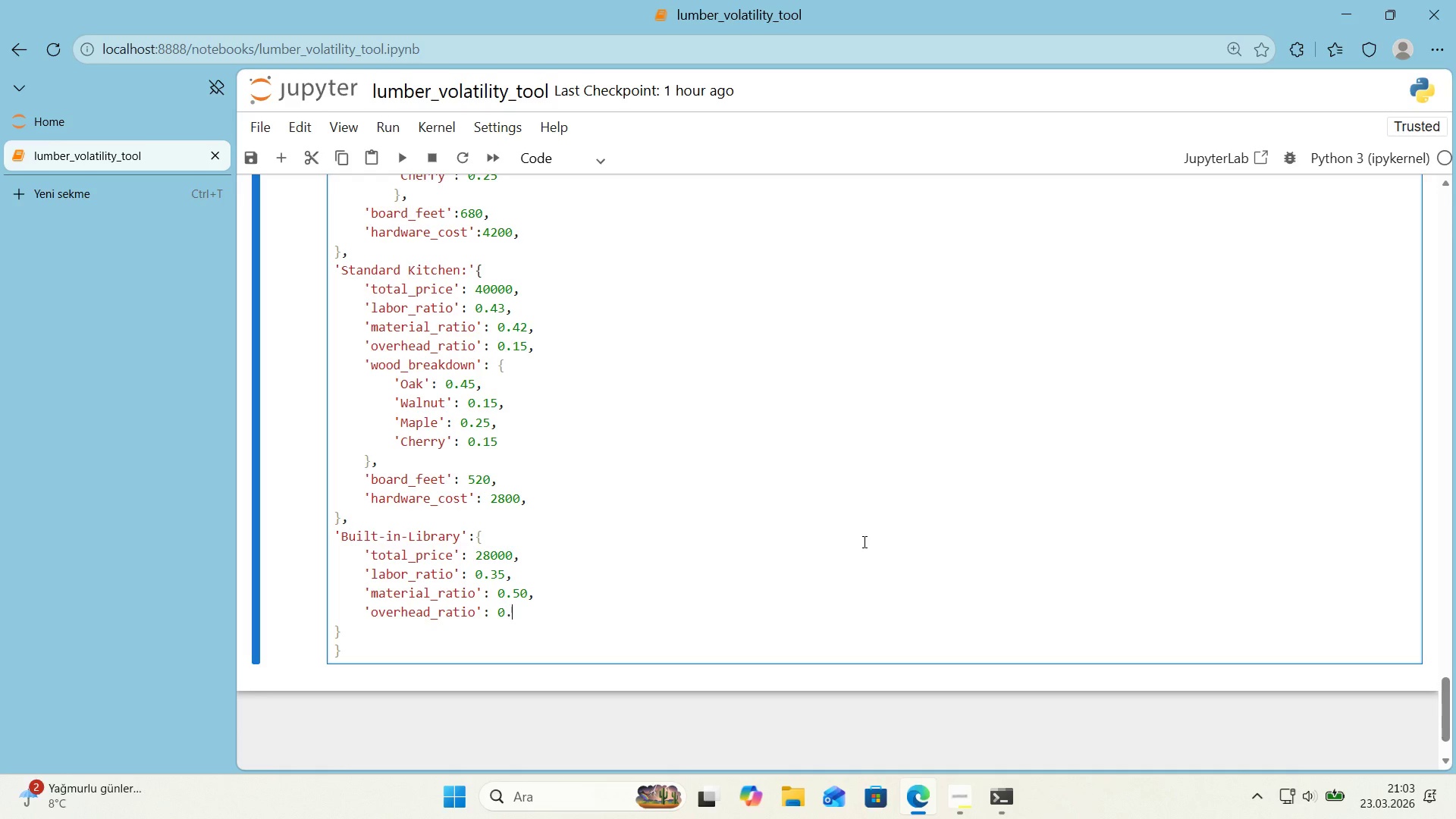 
key(Period)
 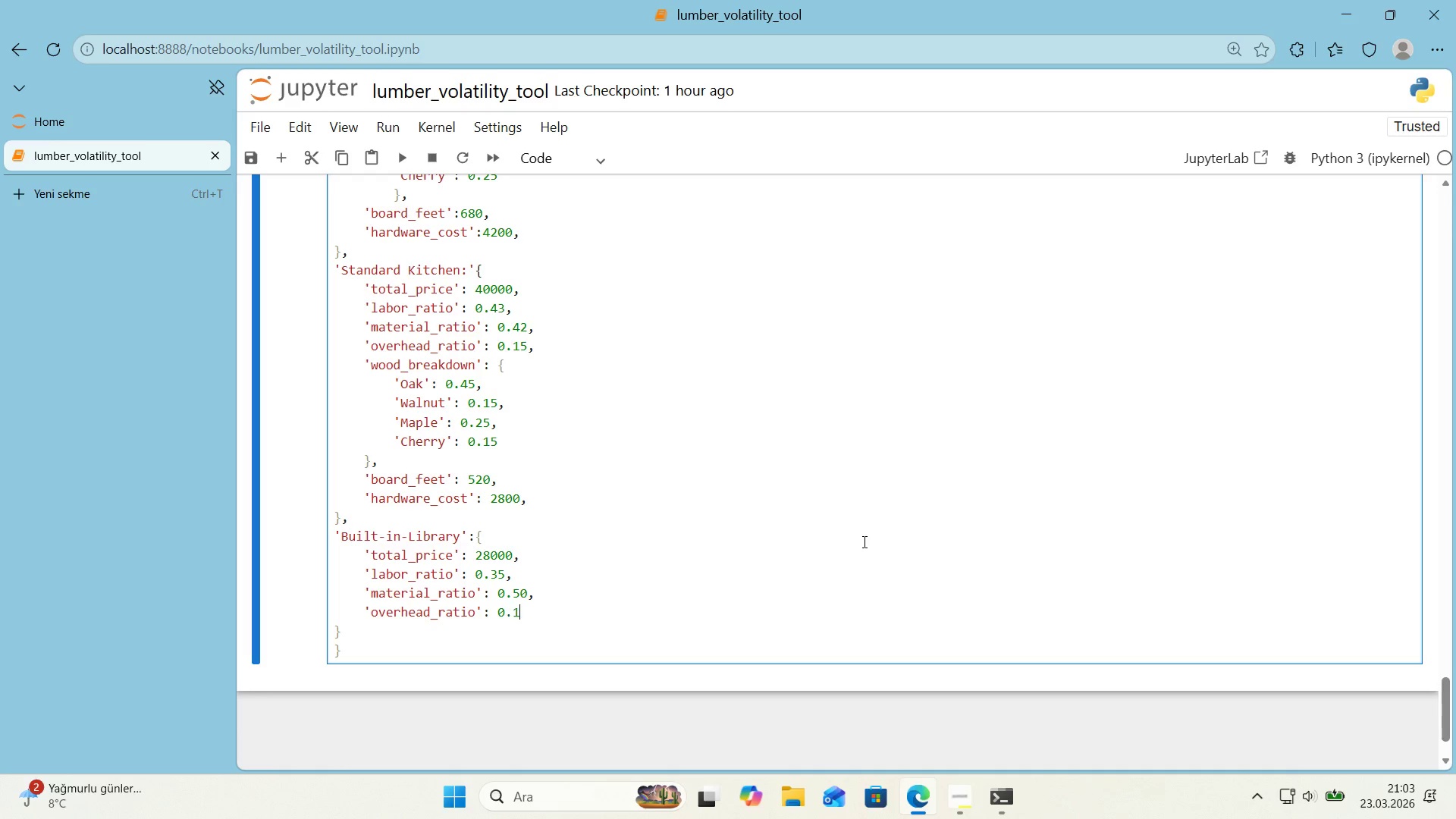 
key(Numpad1)
 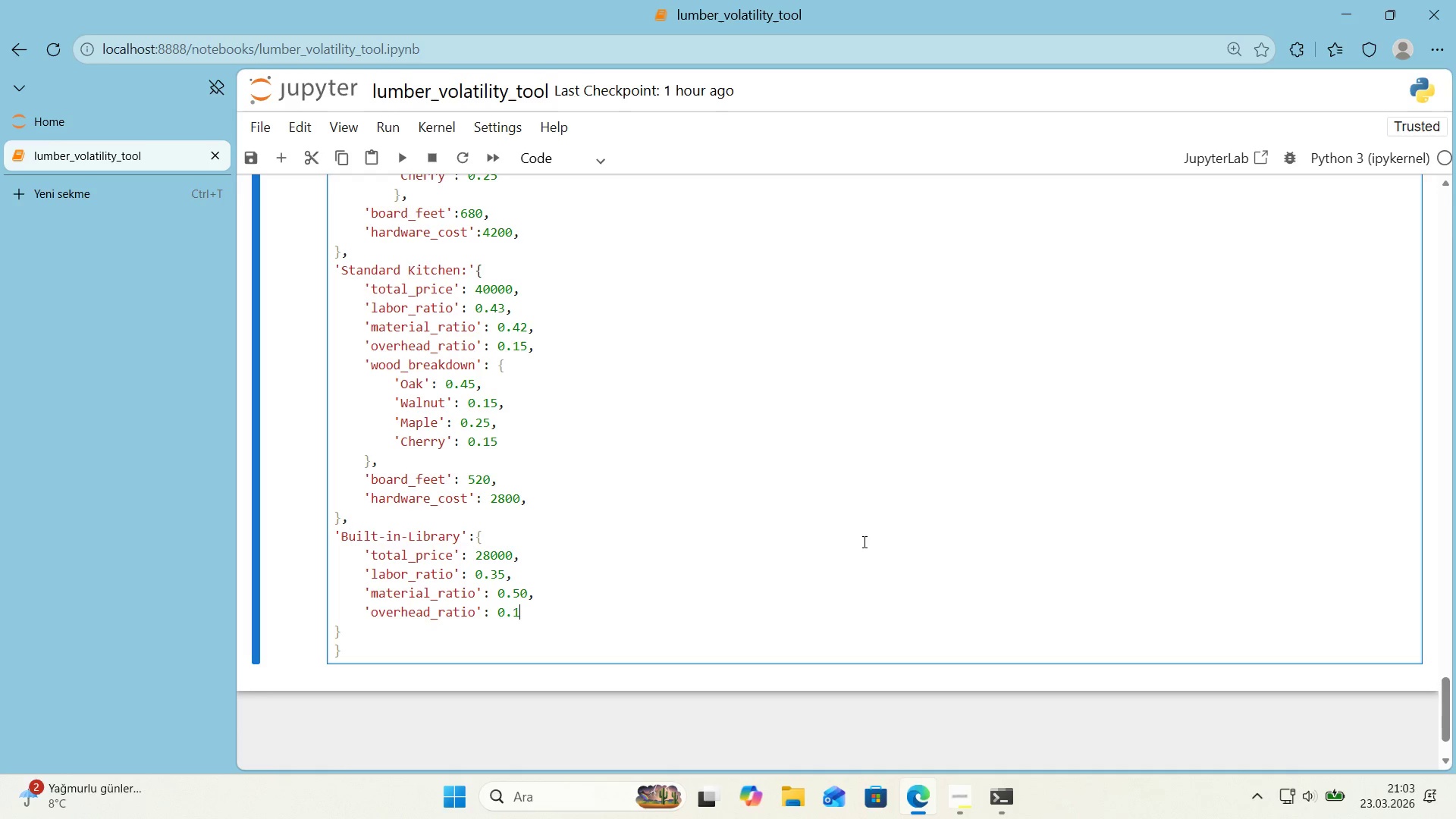 
key(Numpad5)
 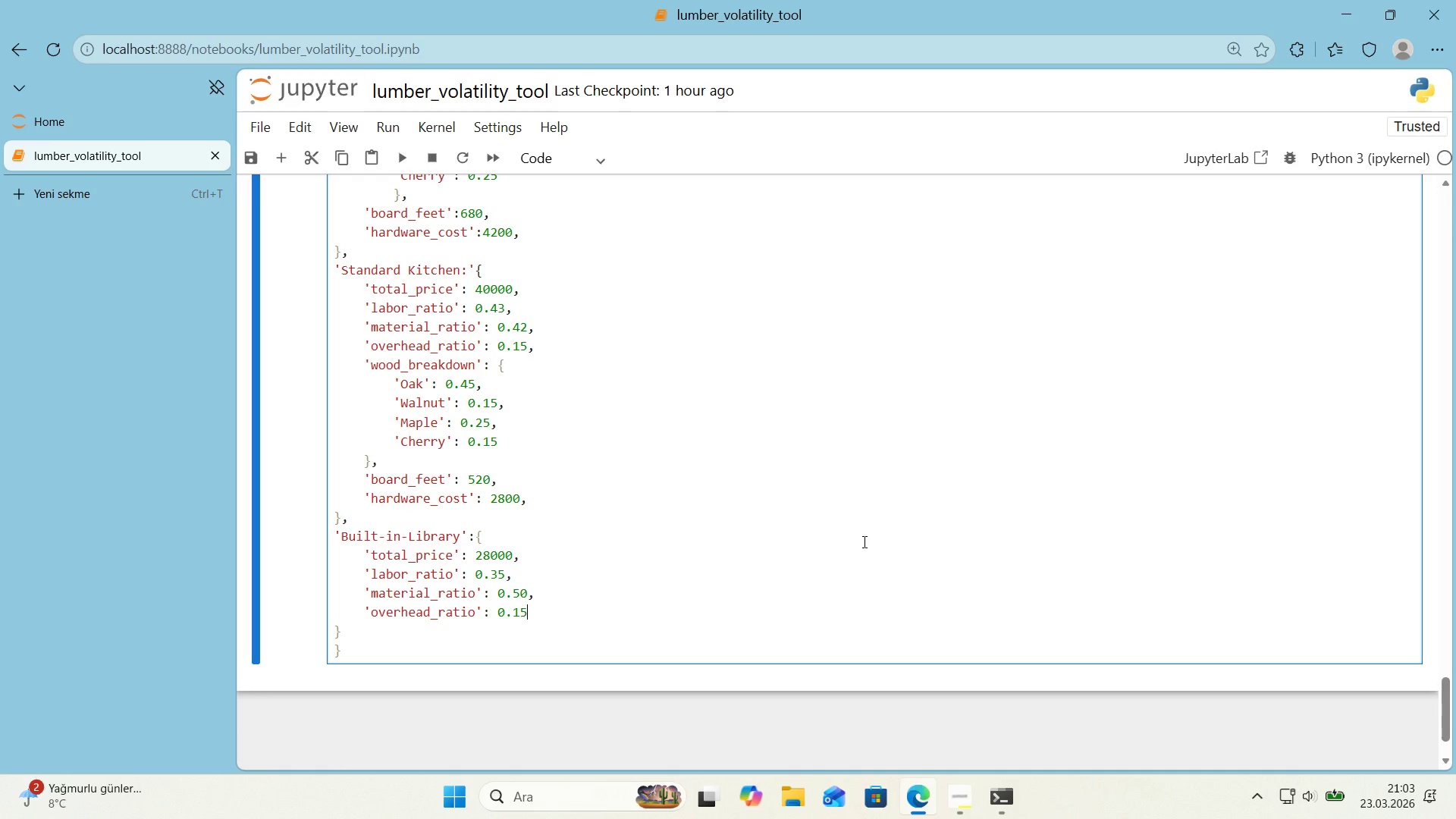 
key(Comma)
 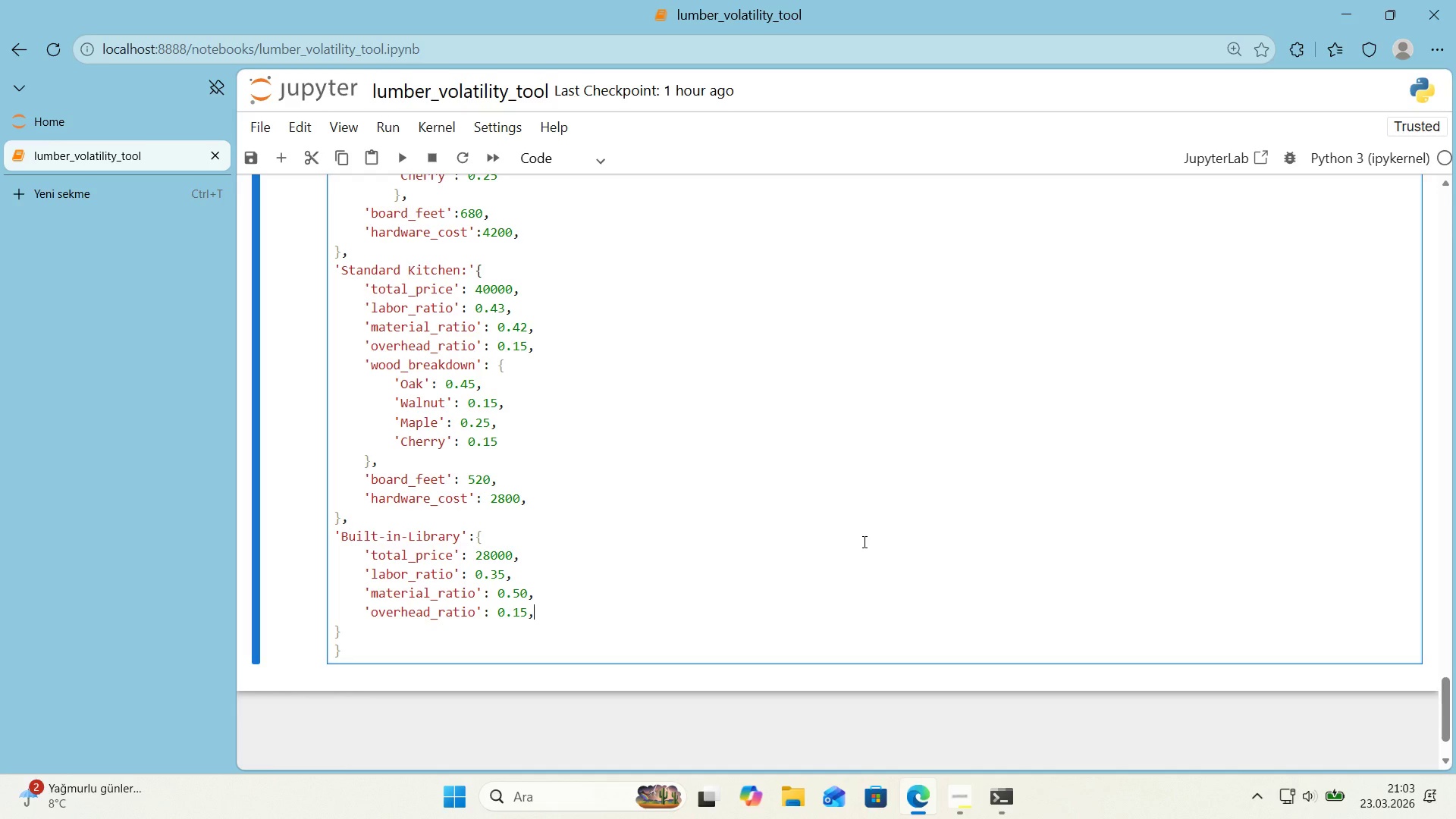 
key(Enter)
 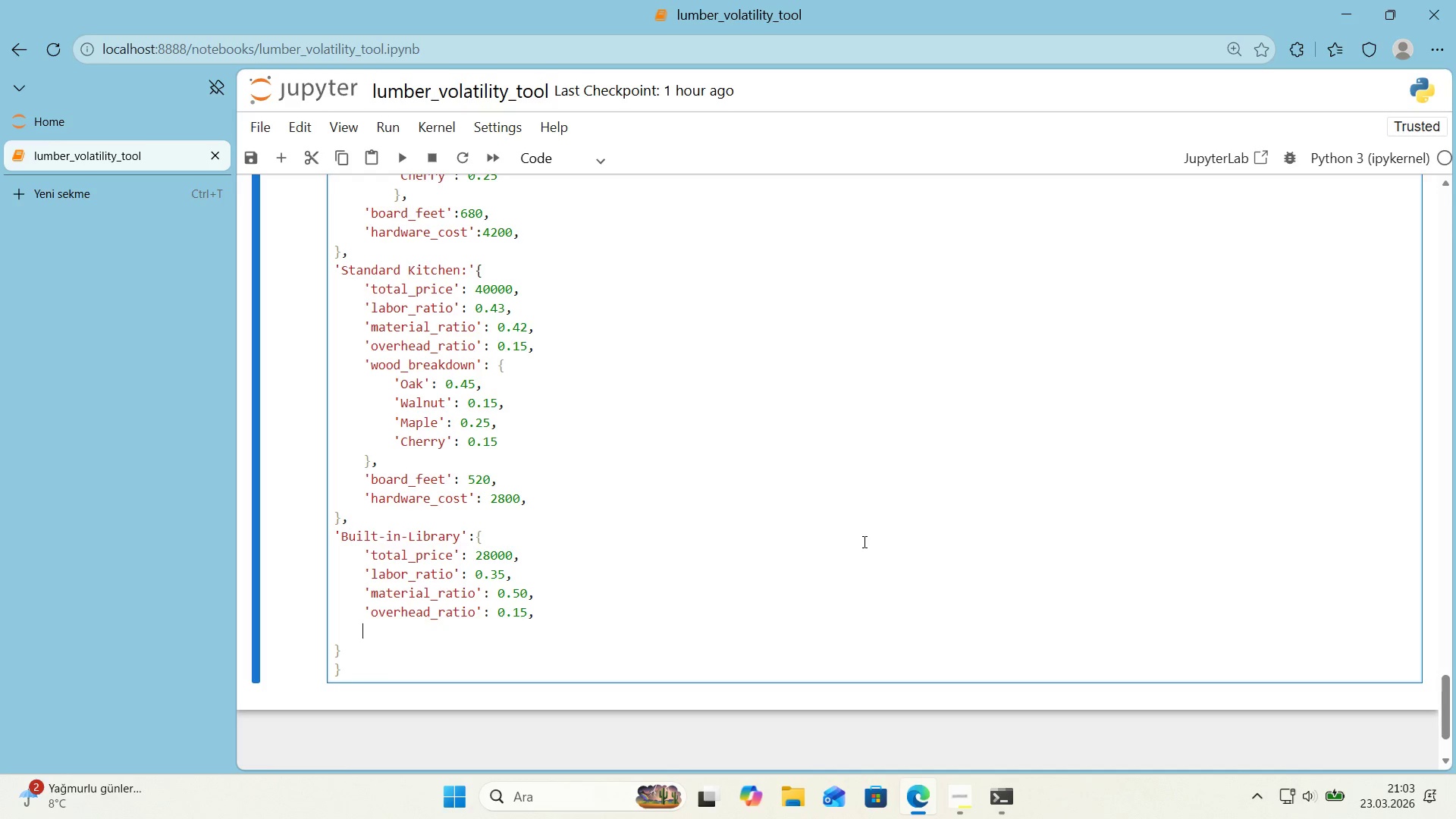 
wait(11.03)
 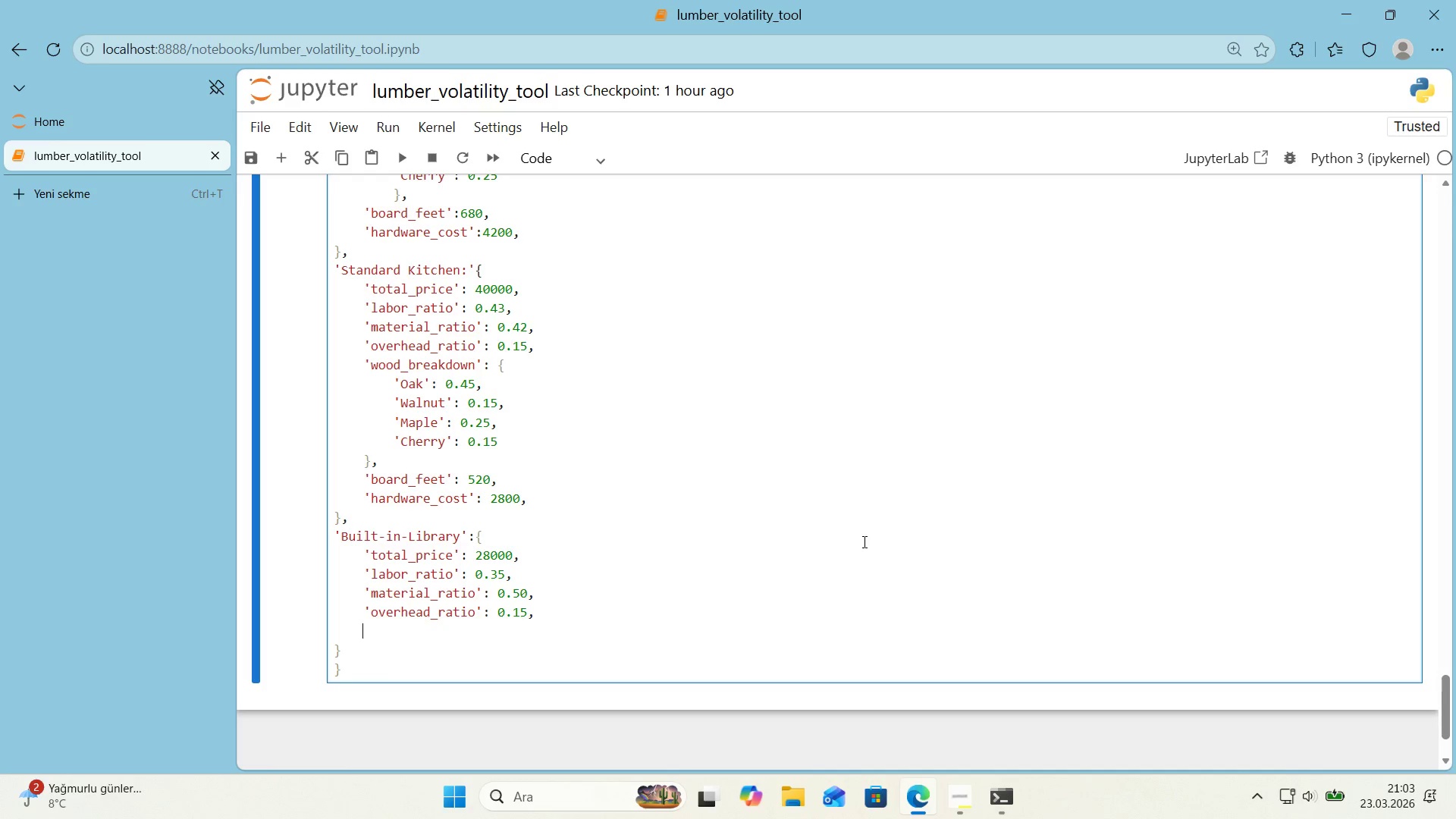 
type(wood)
key(Backspace)
key(Backspace)
key(Backspace)
key(Backspace)
type(@@w)
key(Backspace)
 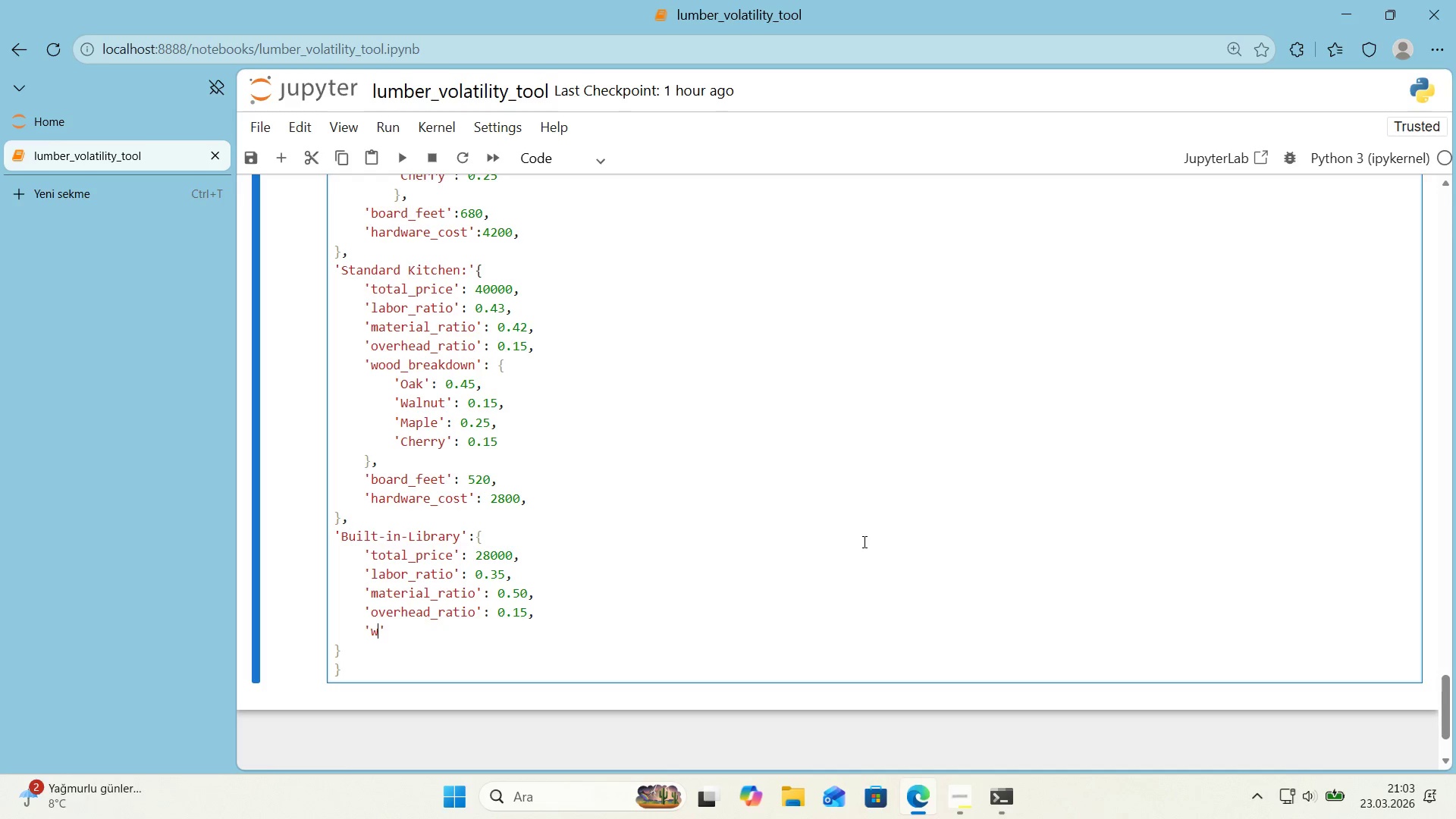 
 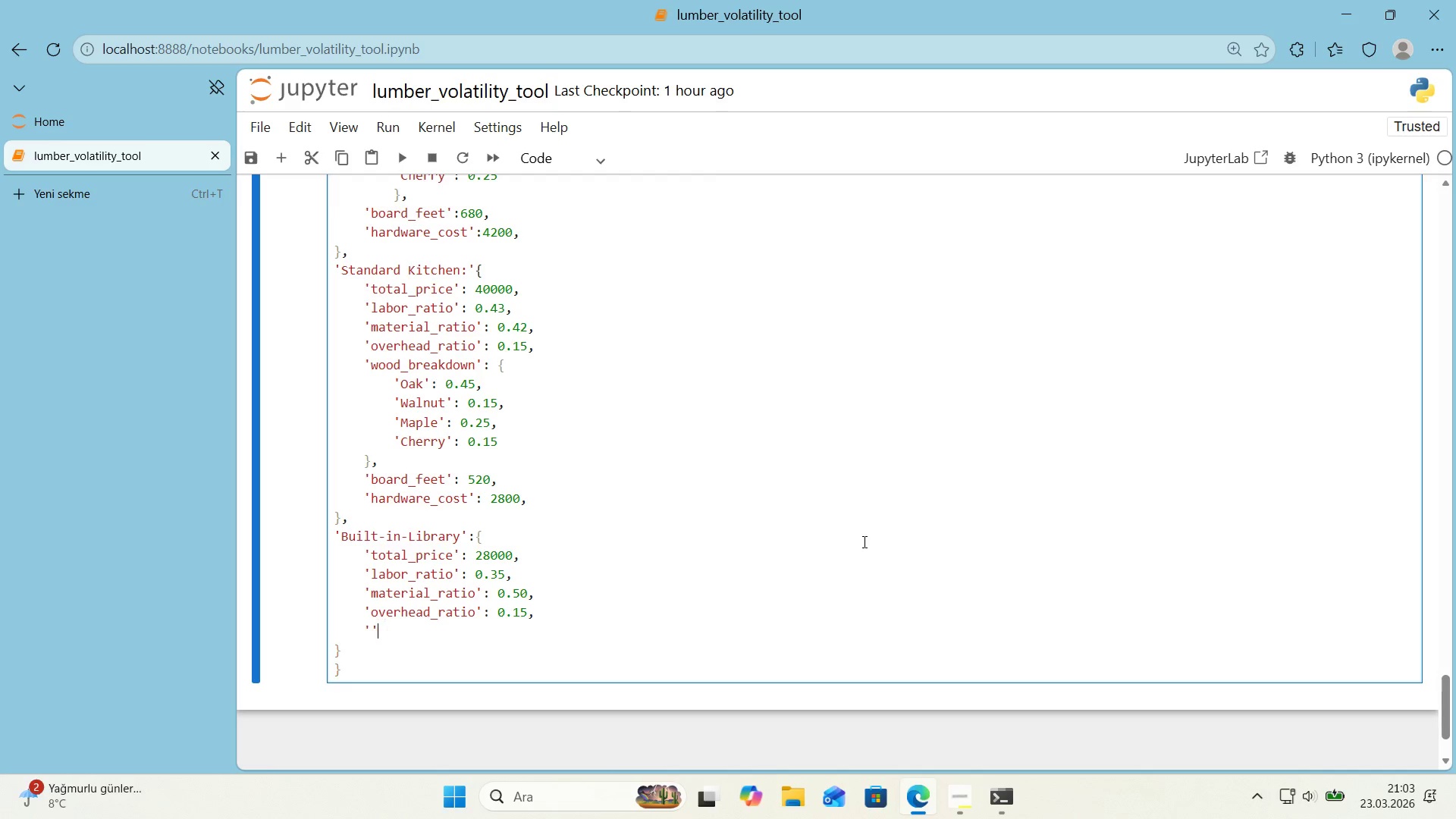 
key(ArrowLeft)
 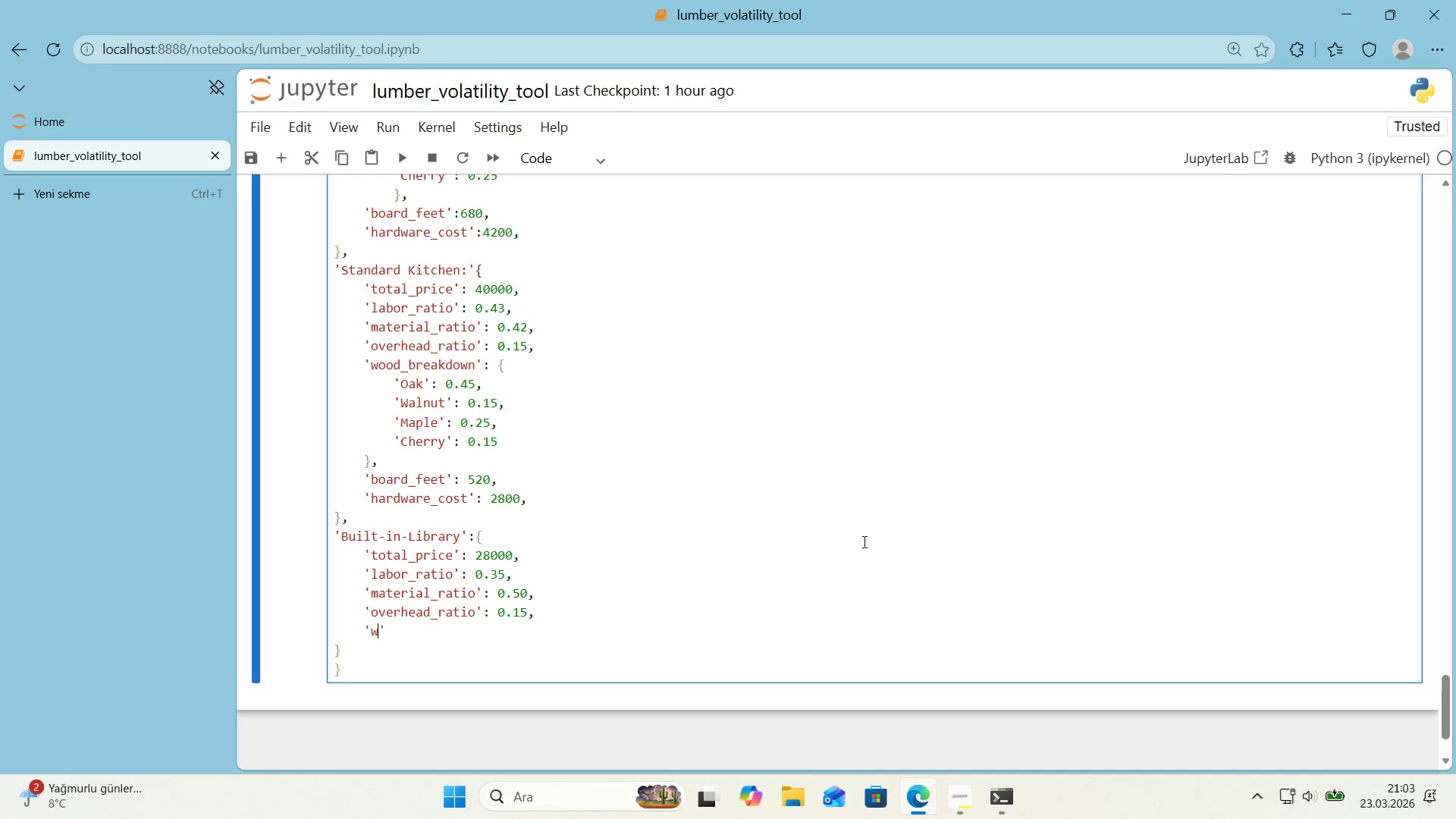 
type(wood_breakdown)
 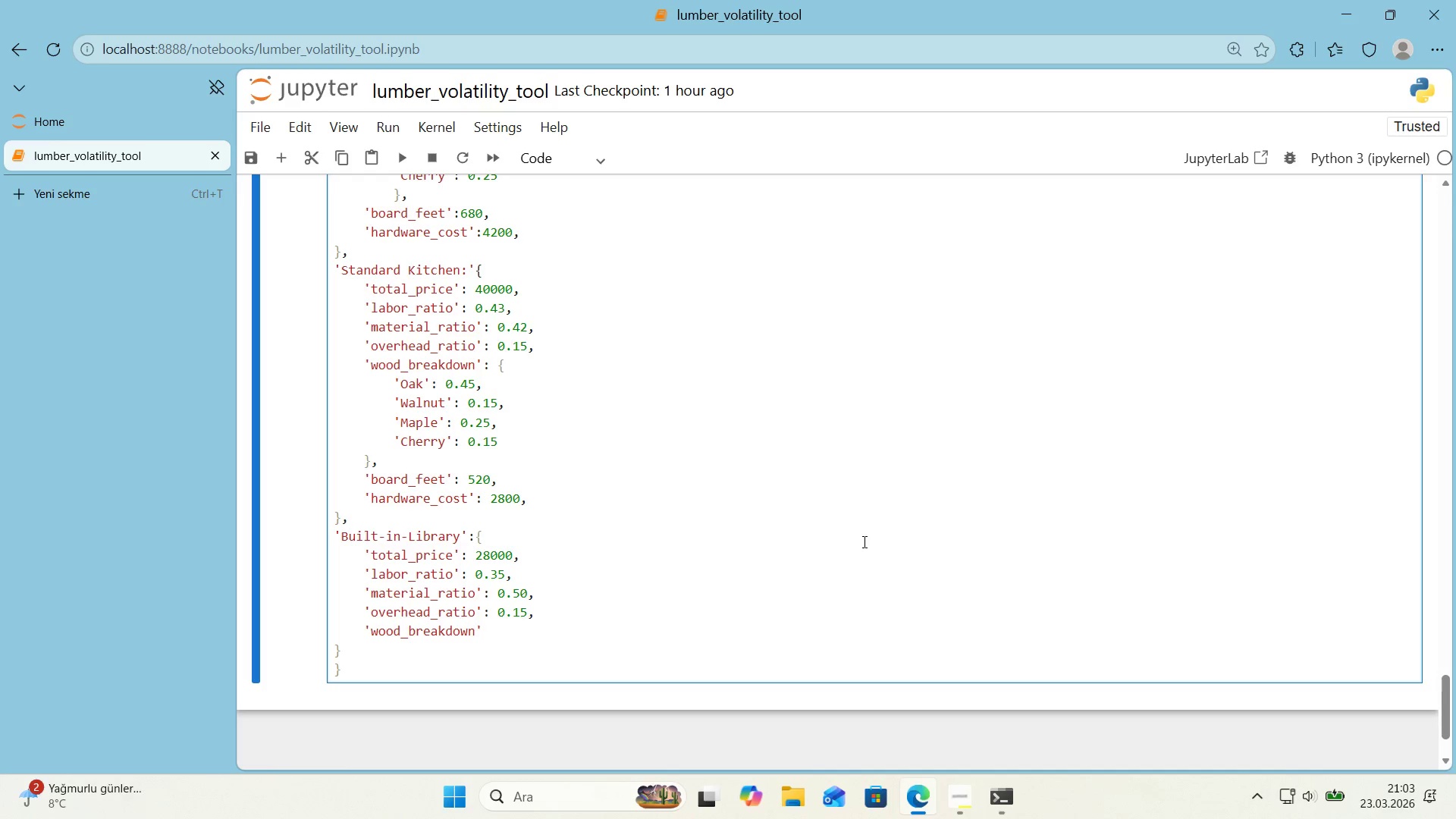 
key(ArrowRight)
 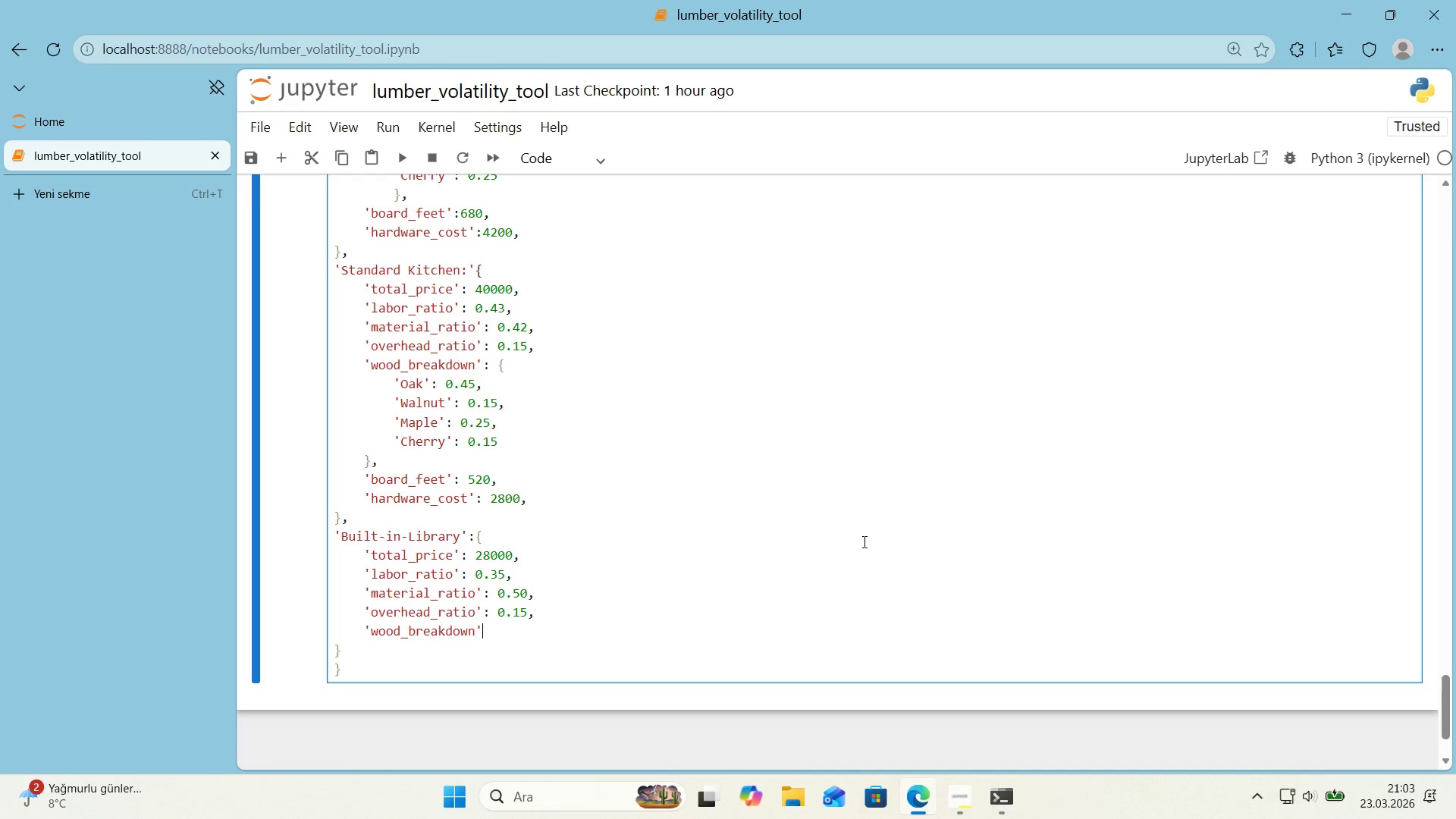 
key(Shift+Period)
 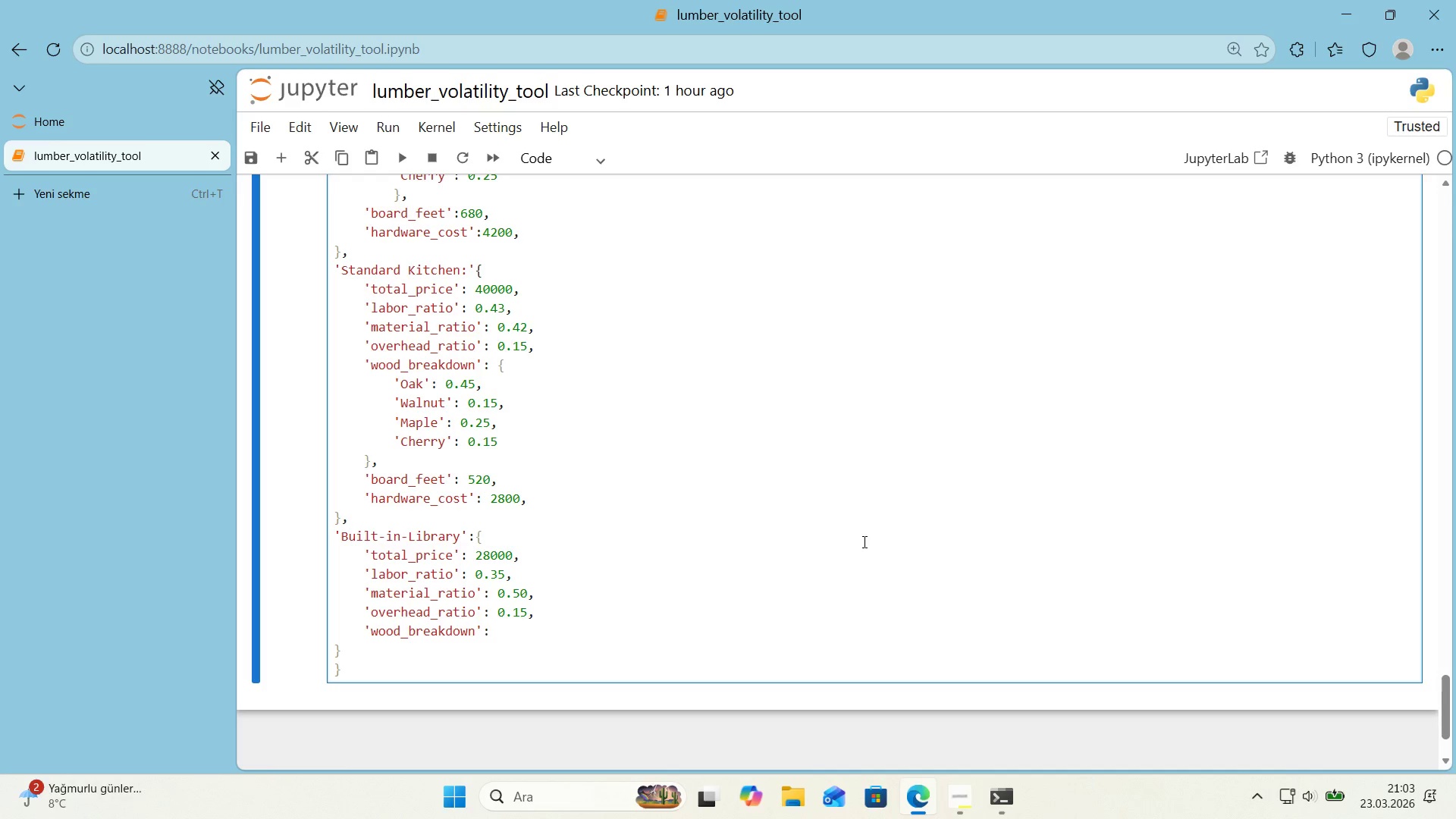 
key(Space)
 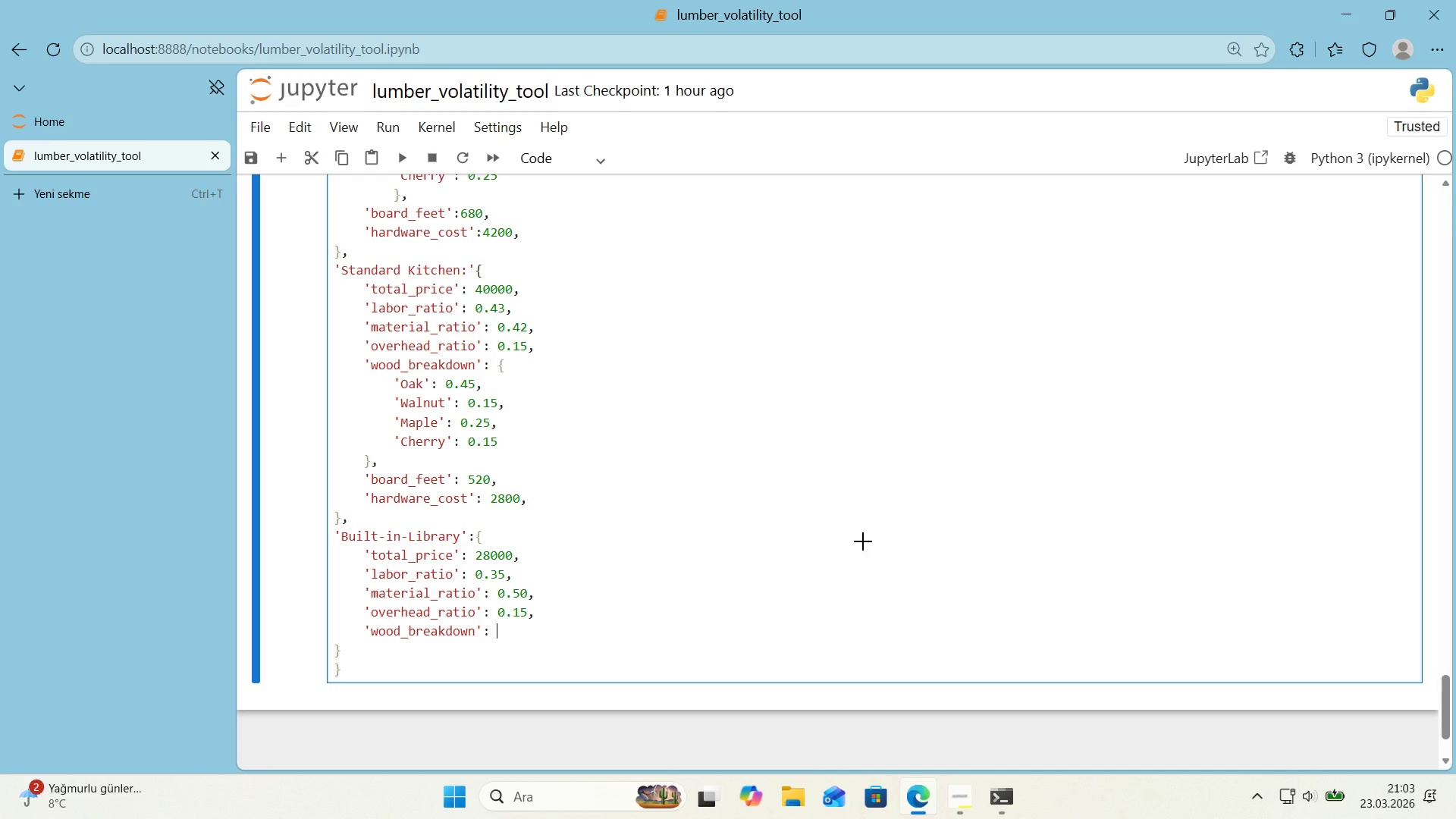 
key(Alt+Control+7)
 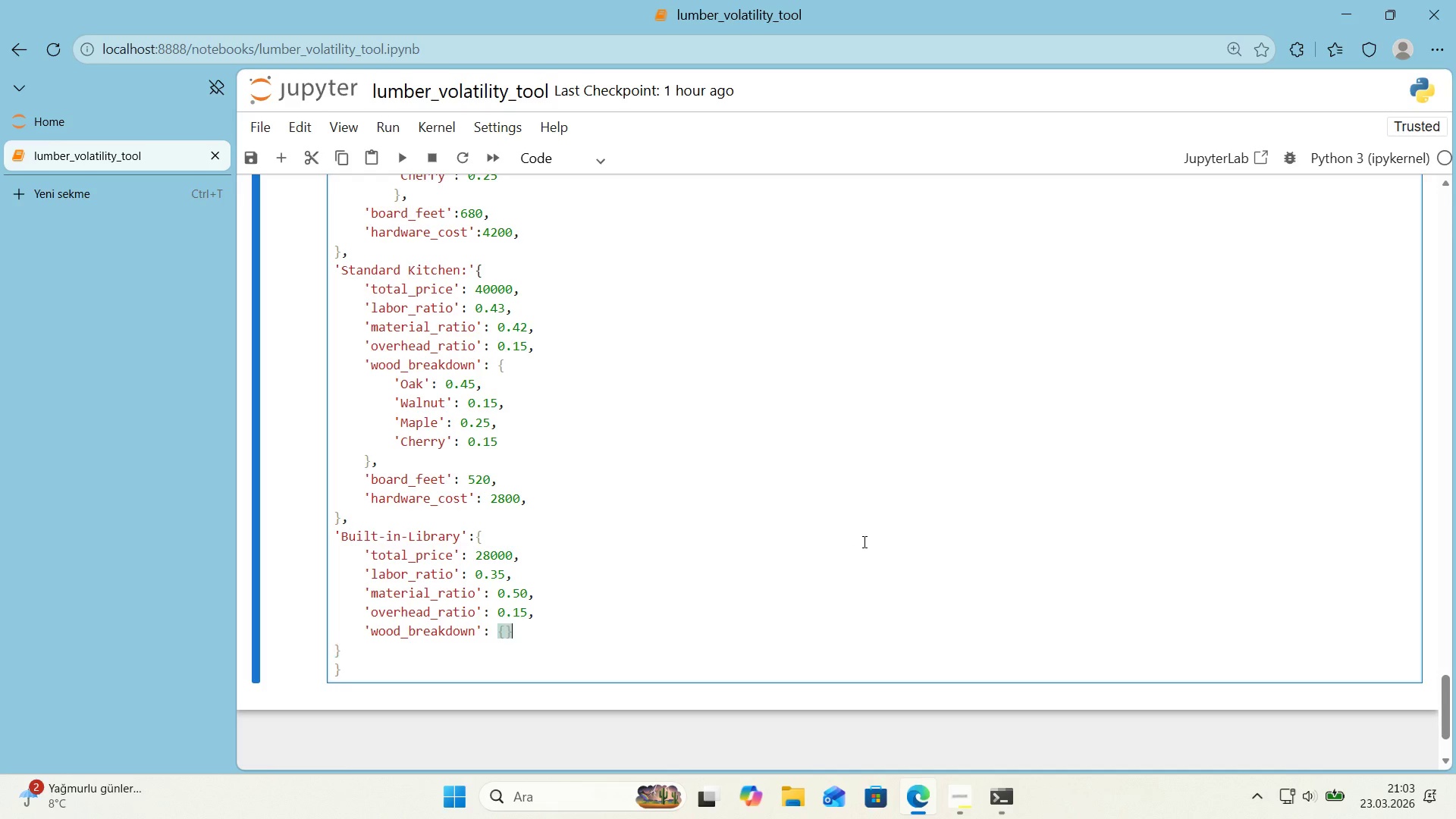 
key(Alt+Control+0)
 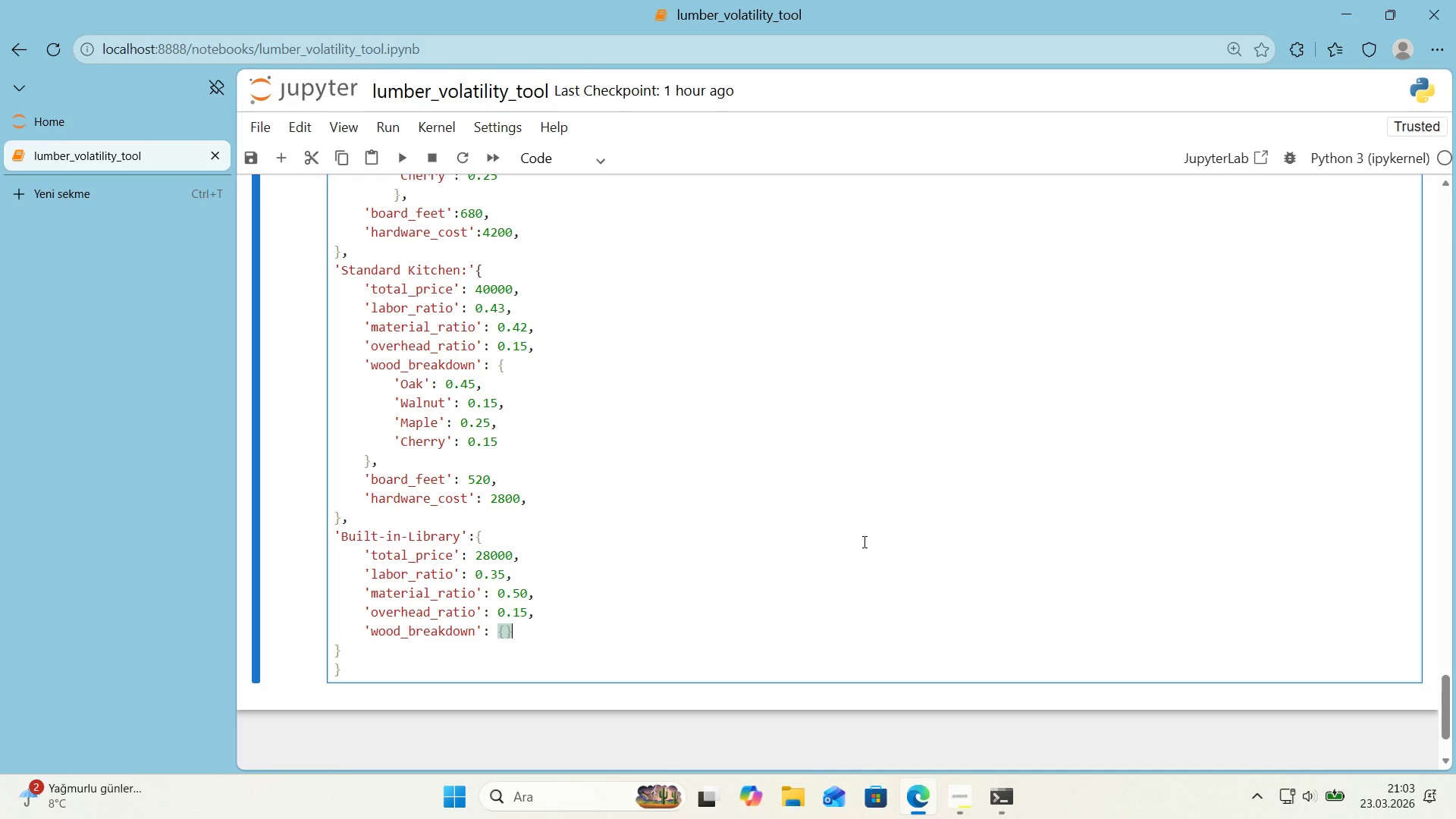 
key(ArrowLeft)
 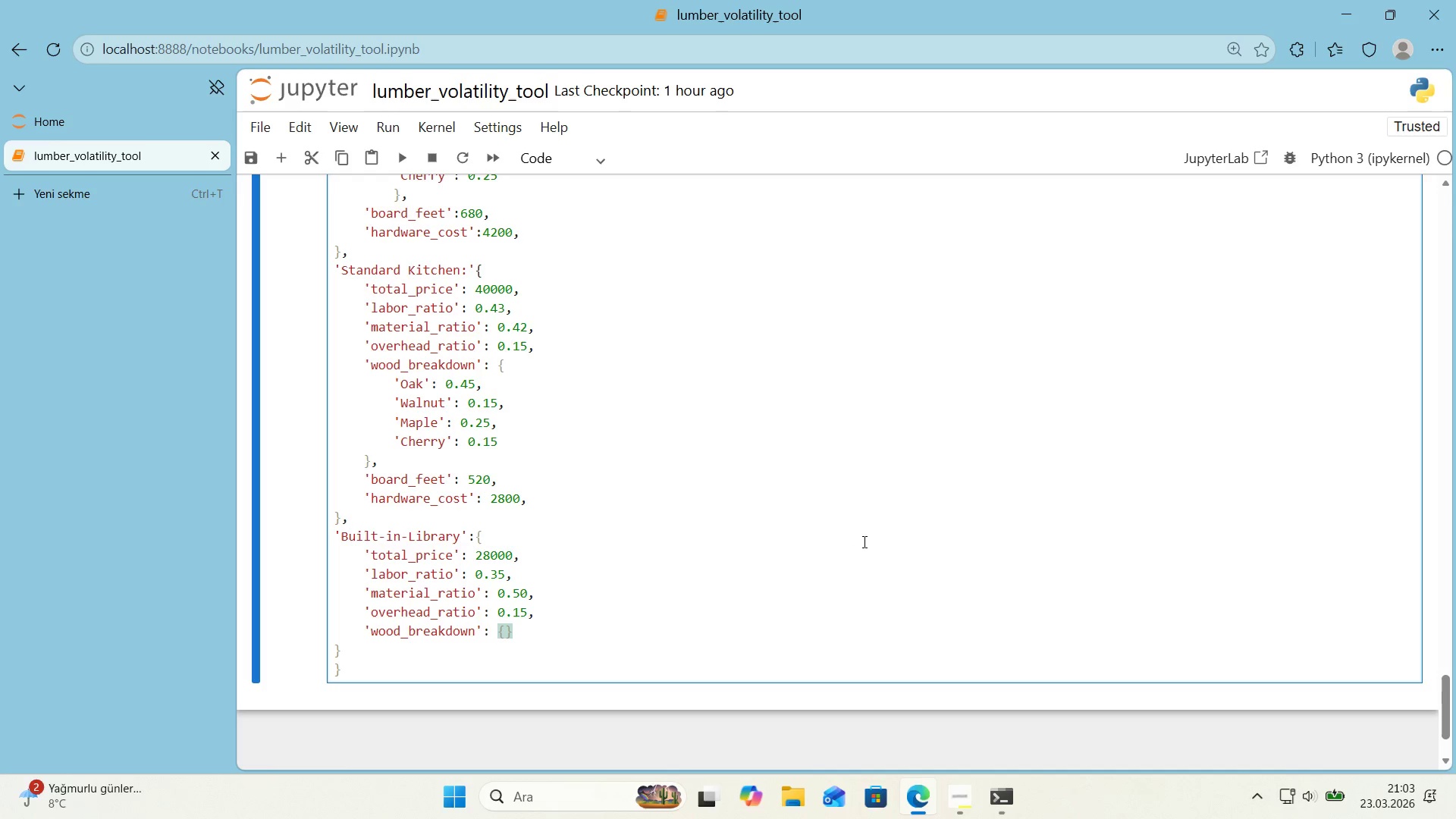 
key(Enter)
 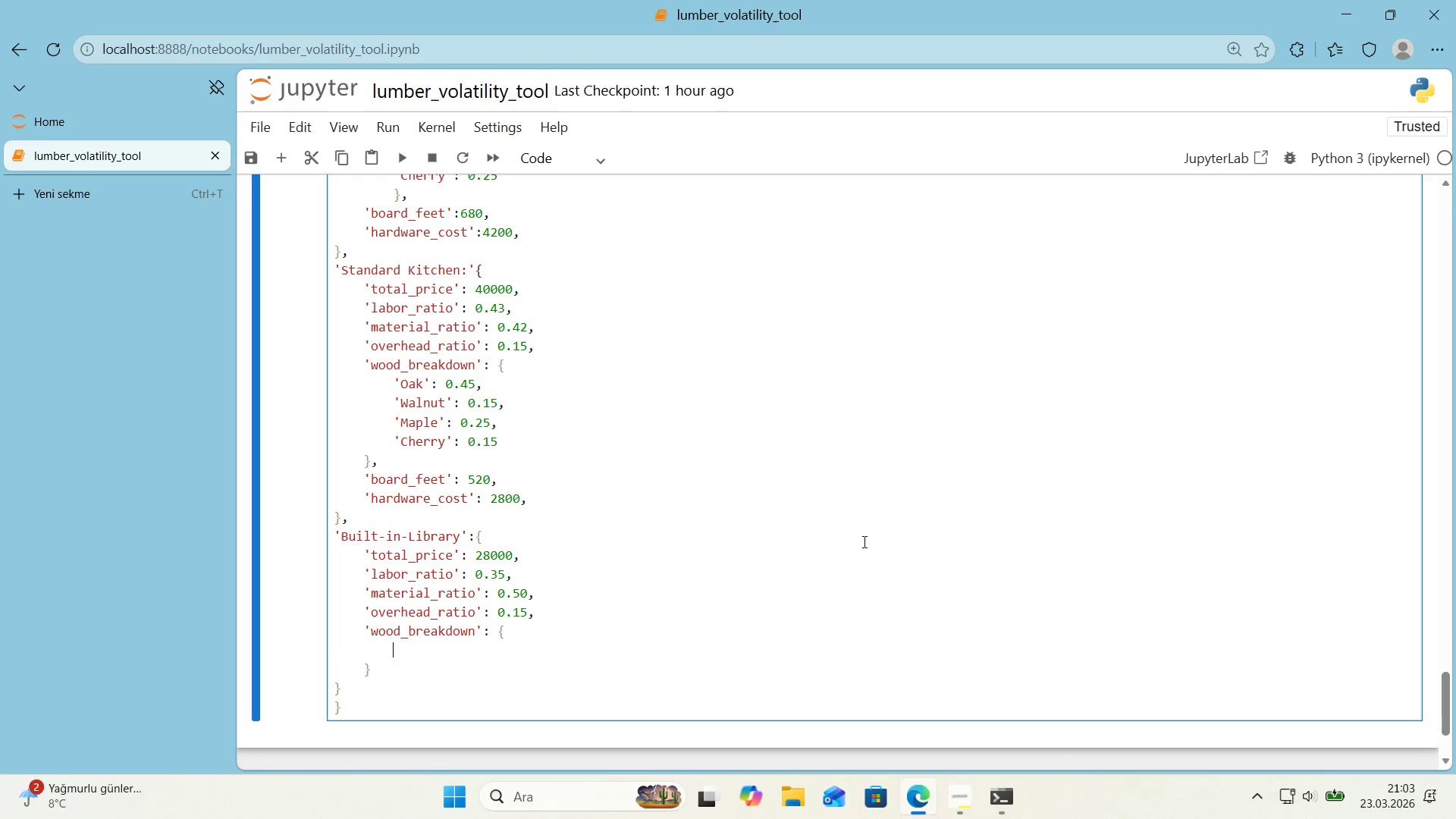 
type(@@)
 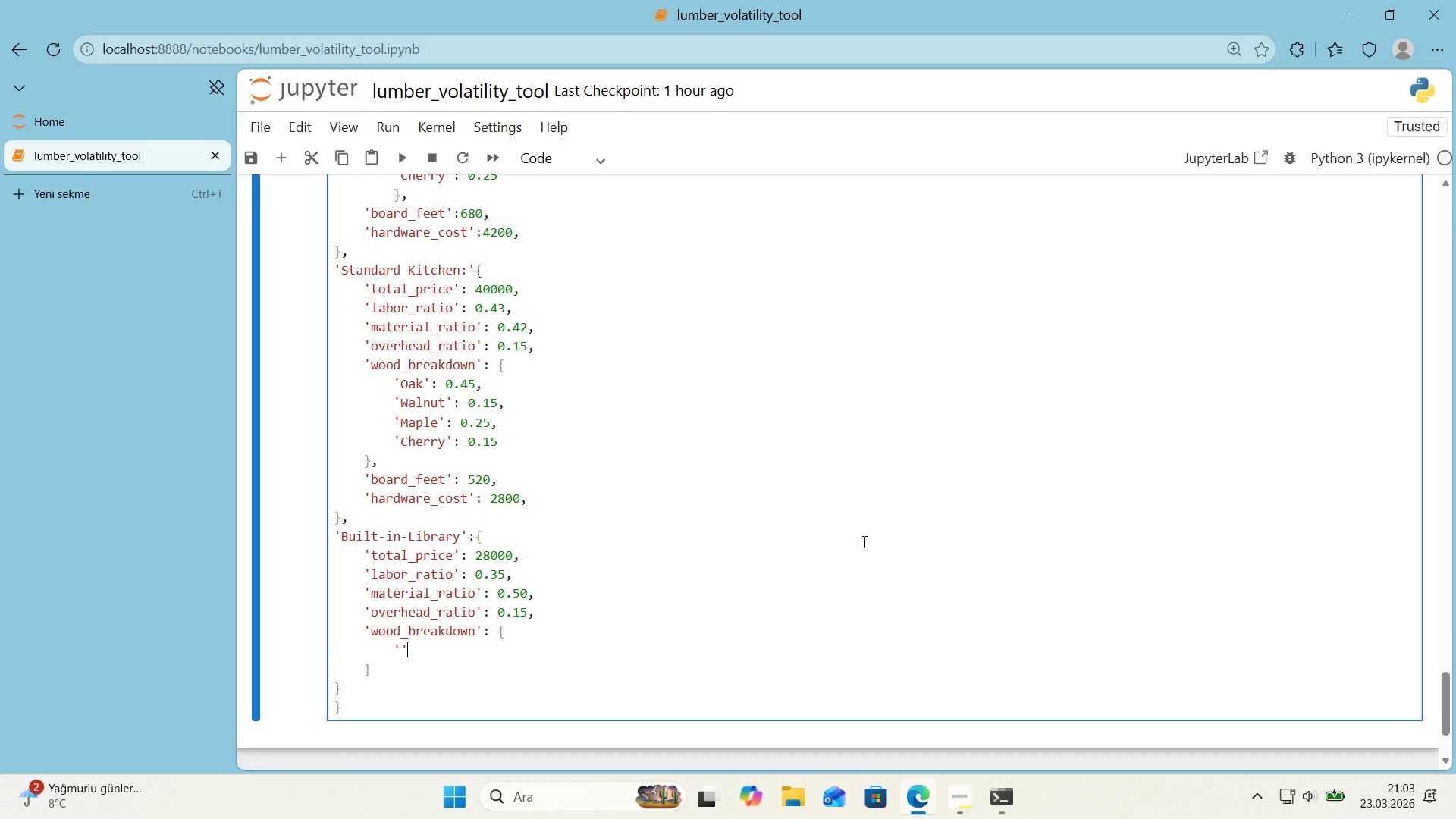 
key(ArrowLeft)
 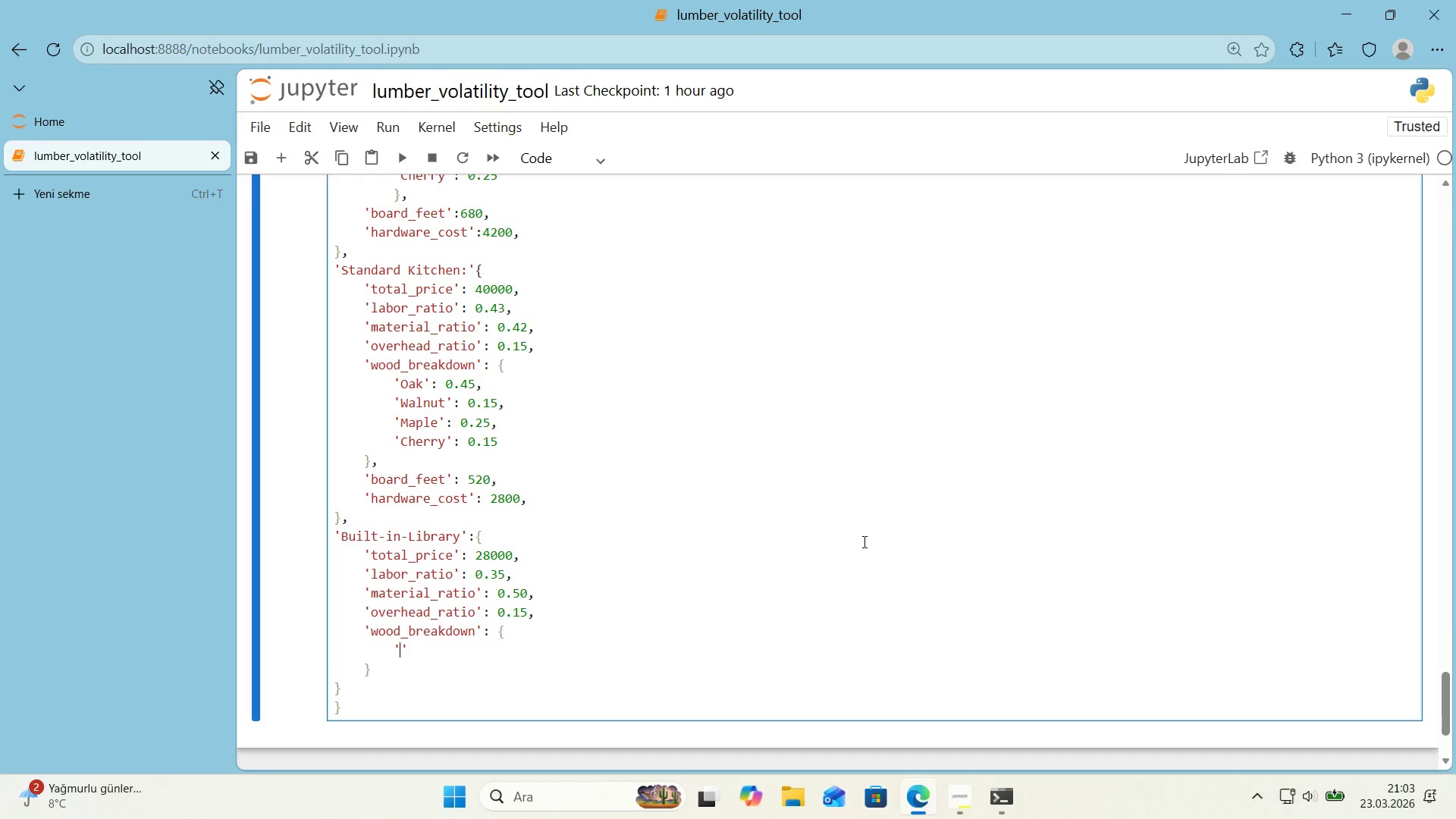 
type(Oak>)
 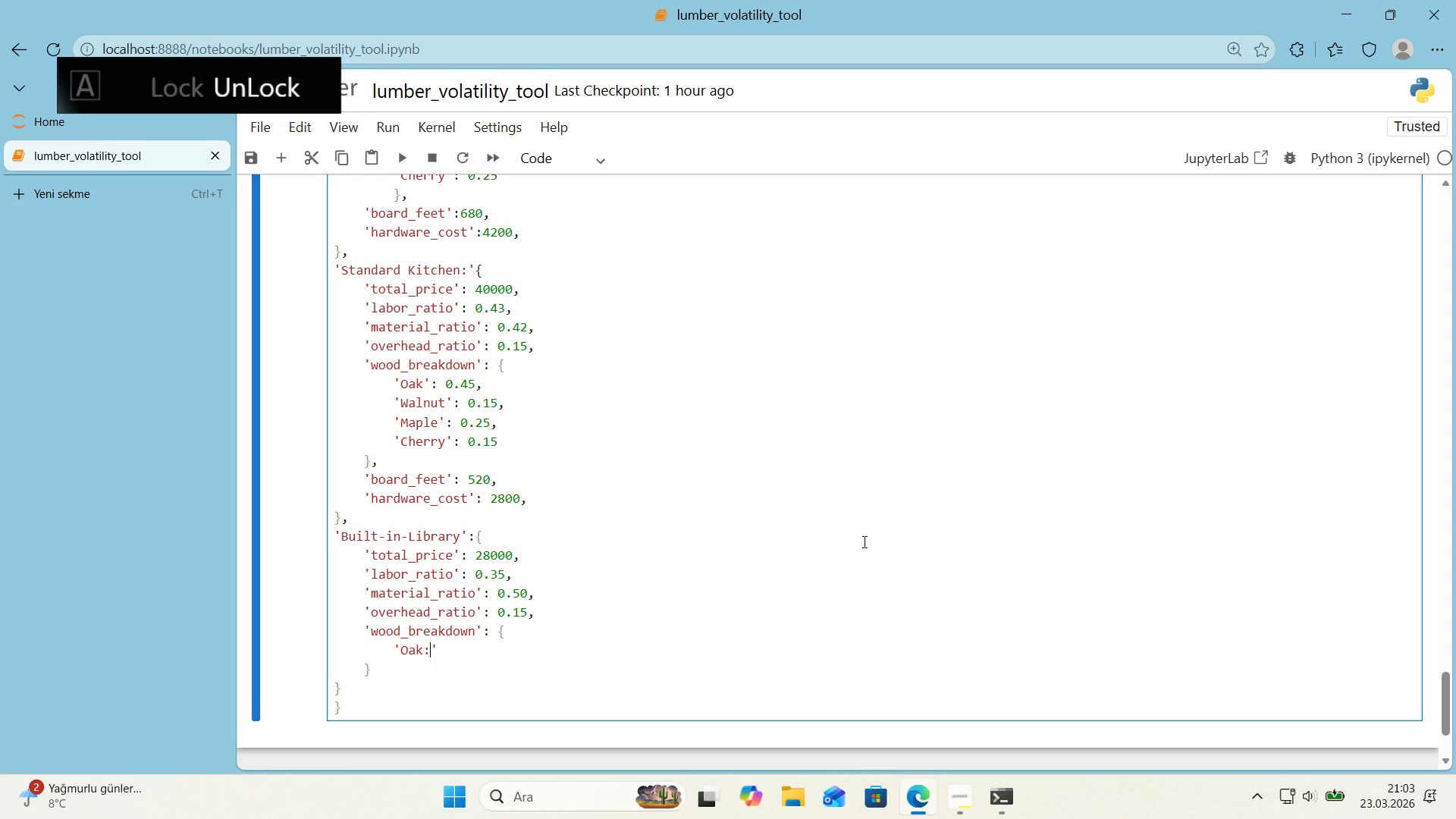 
key(ArrowRight)
 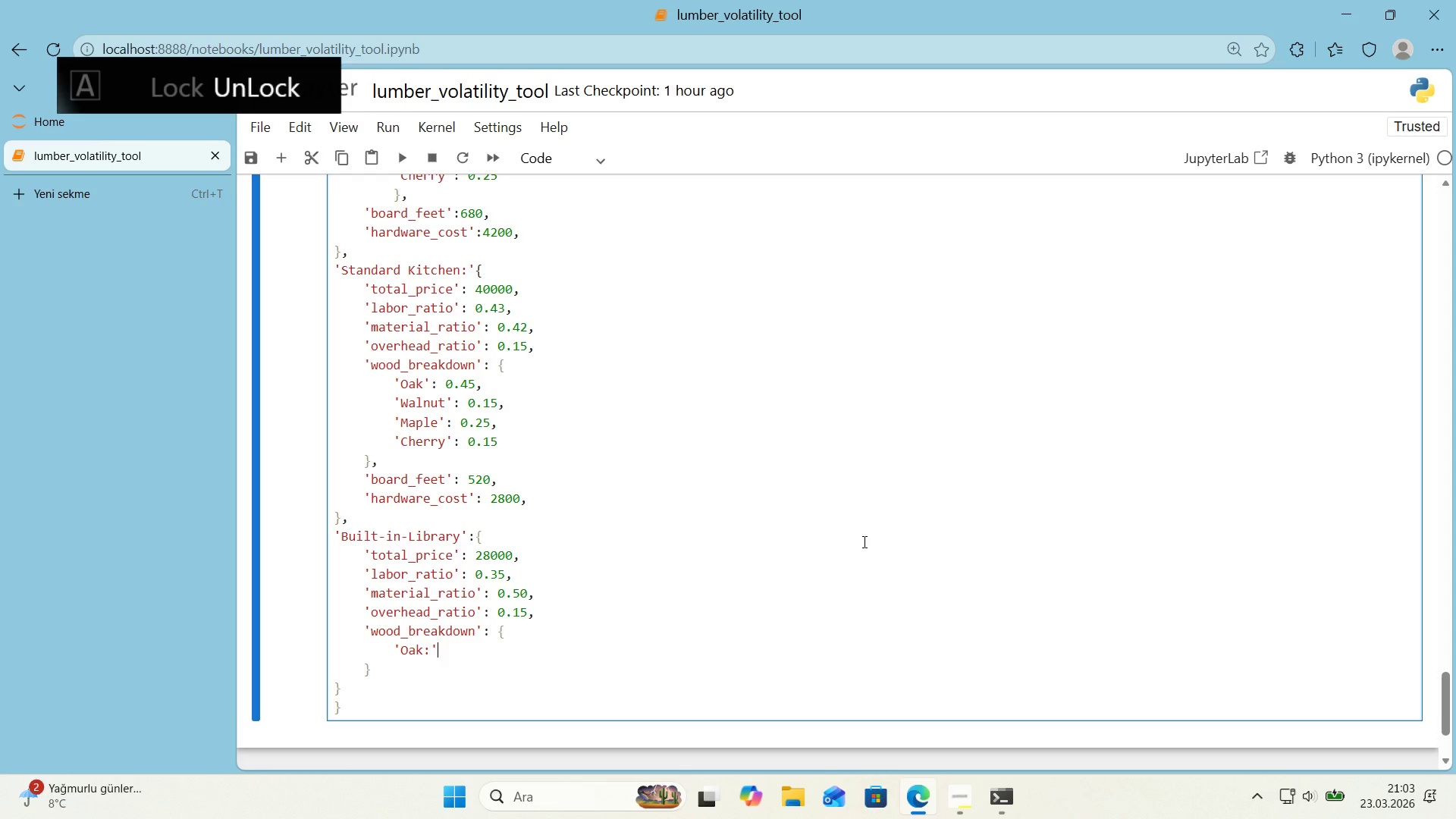 
key(ArrowLeft)
 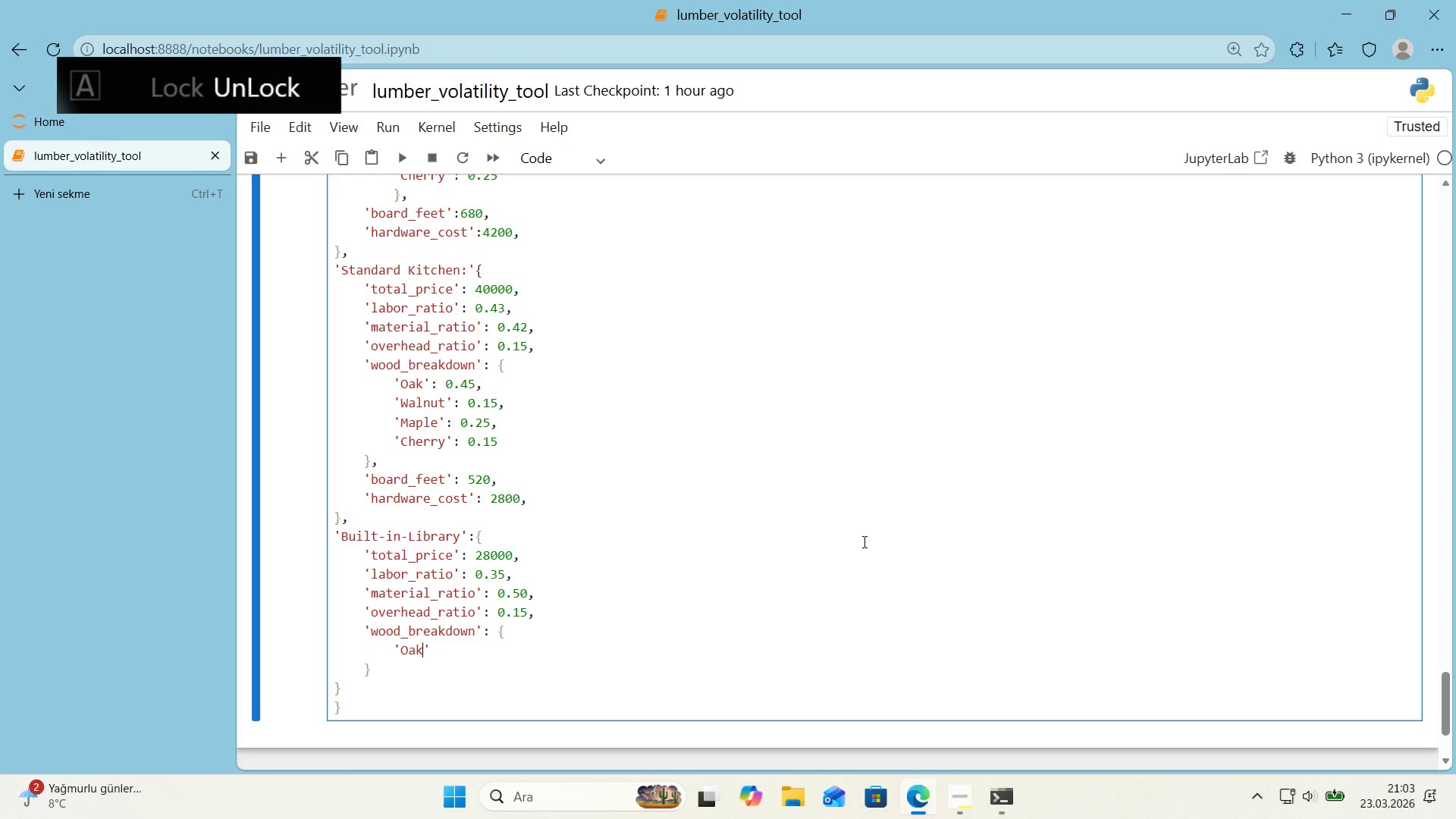 
key(Backspace)
 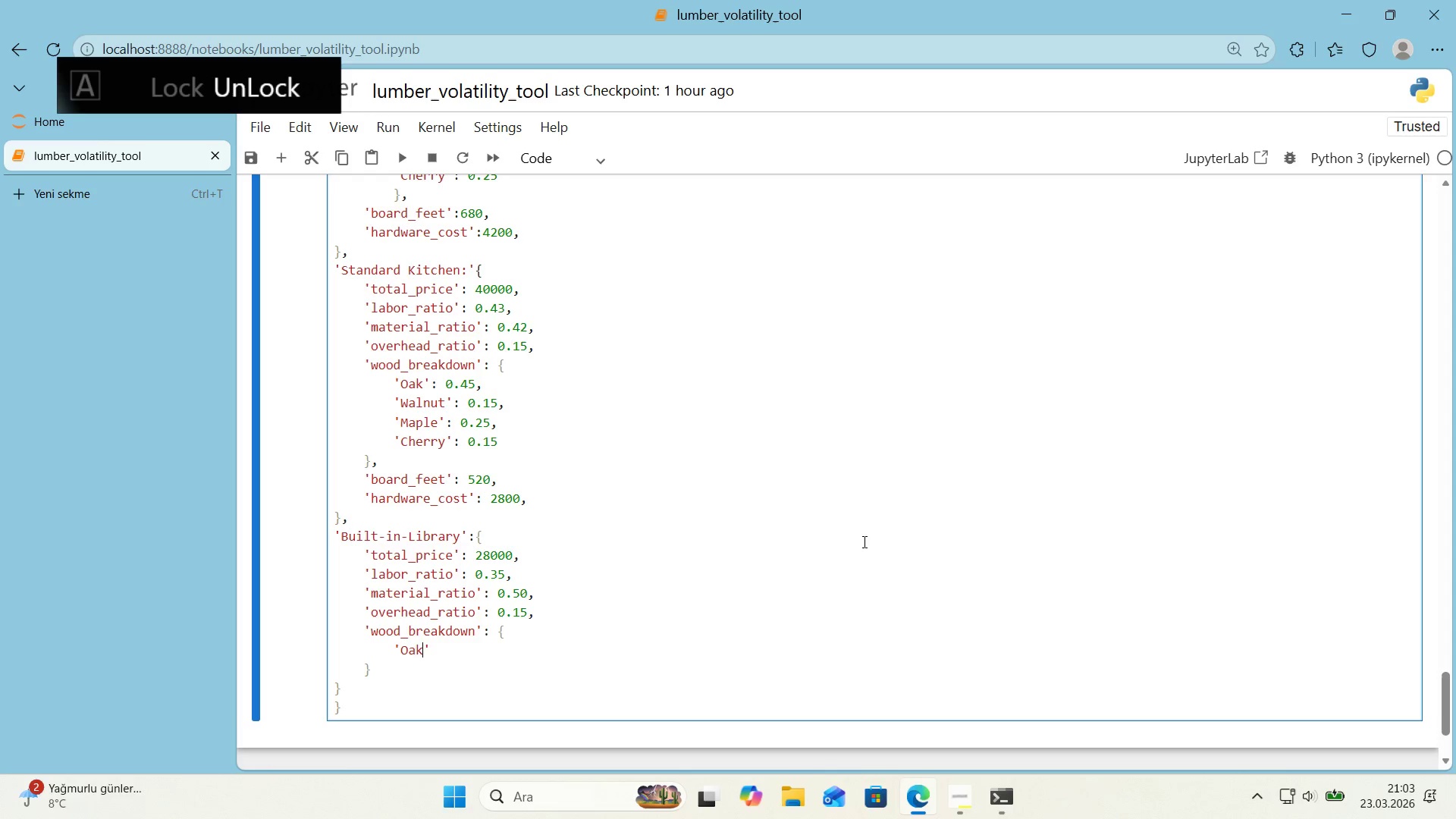 
key(ArrowRight)
 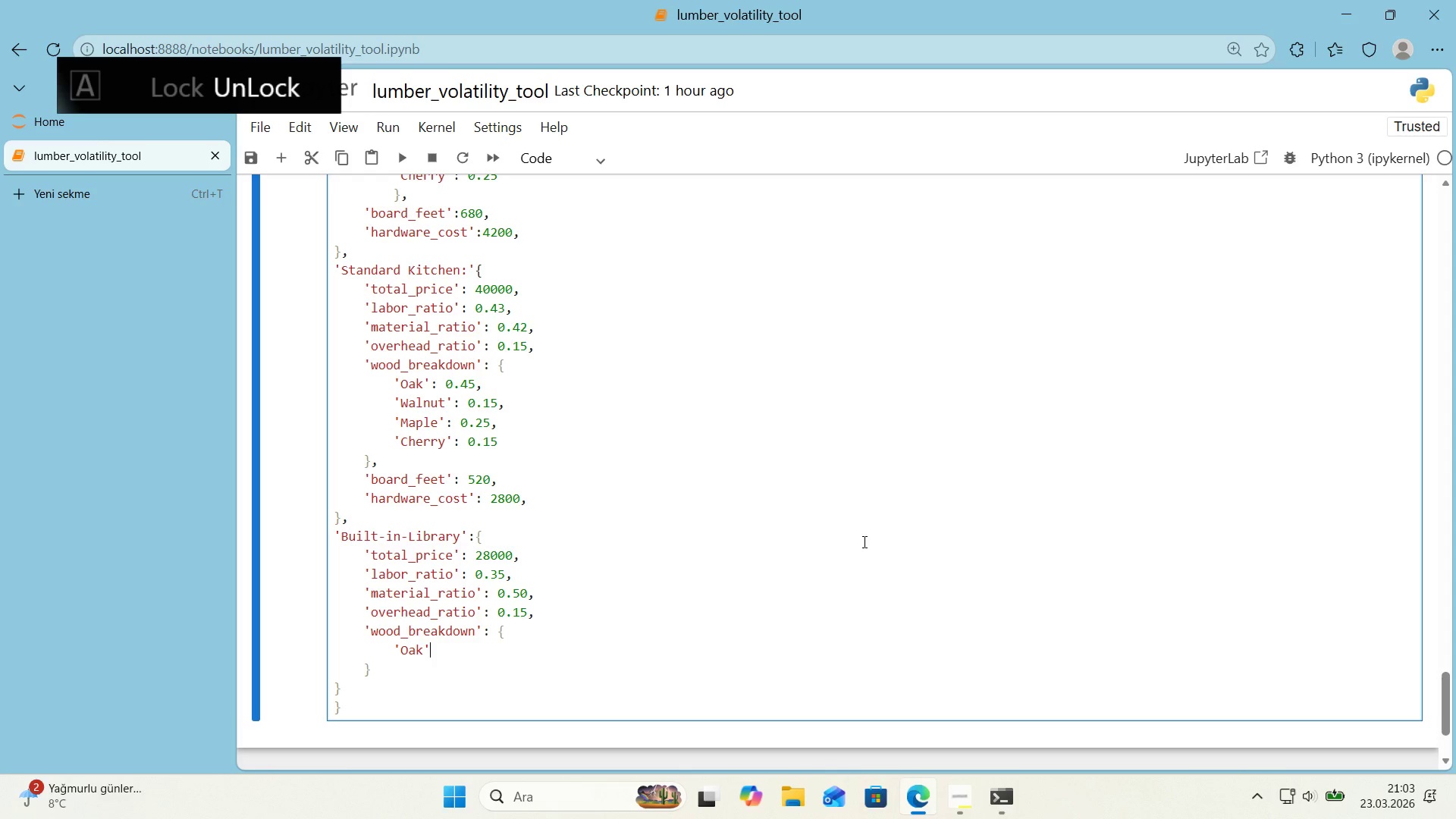 
key(Shift+ShiftRight)
 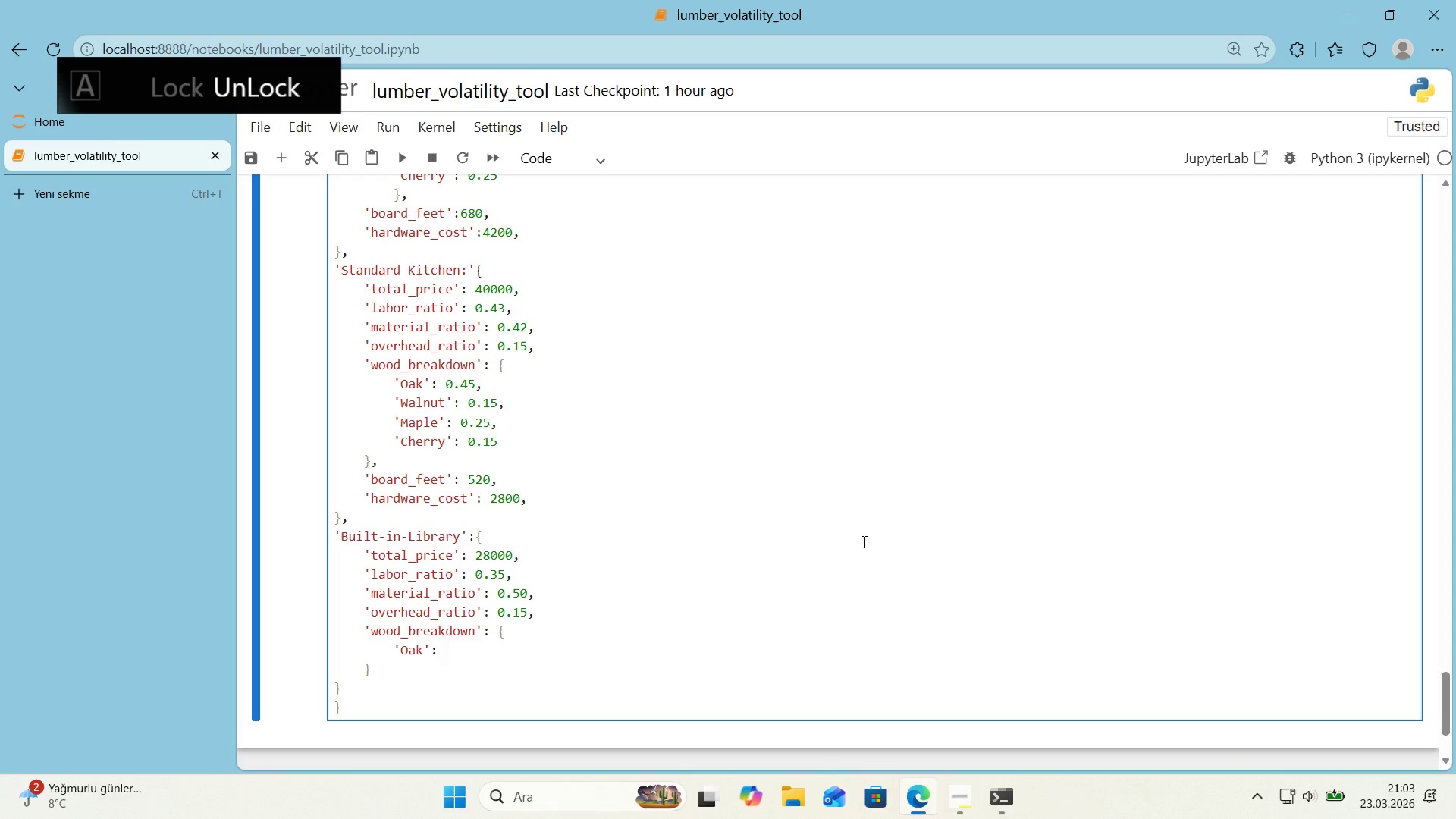 
key(Shift+Period)
 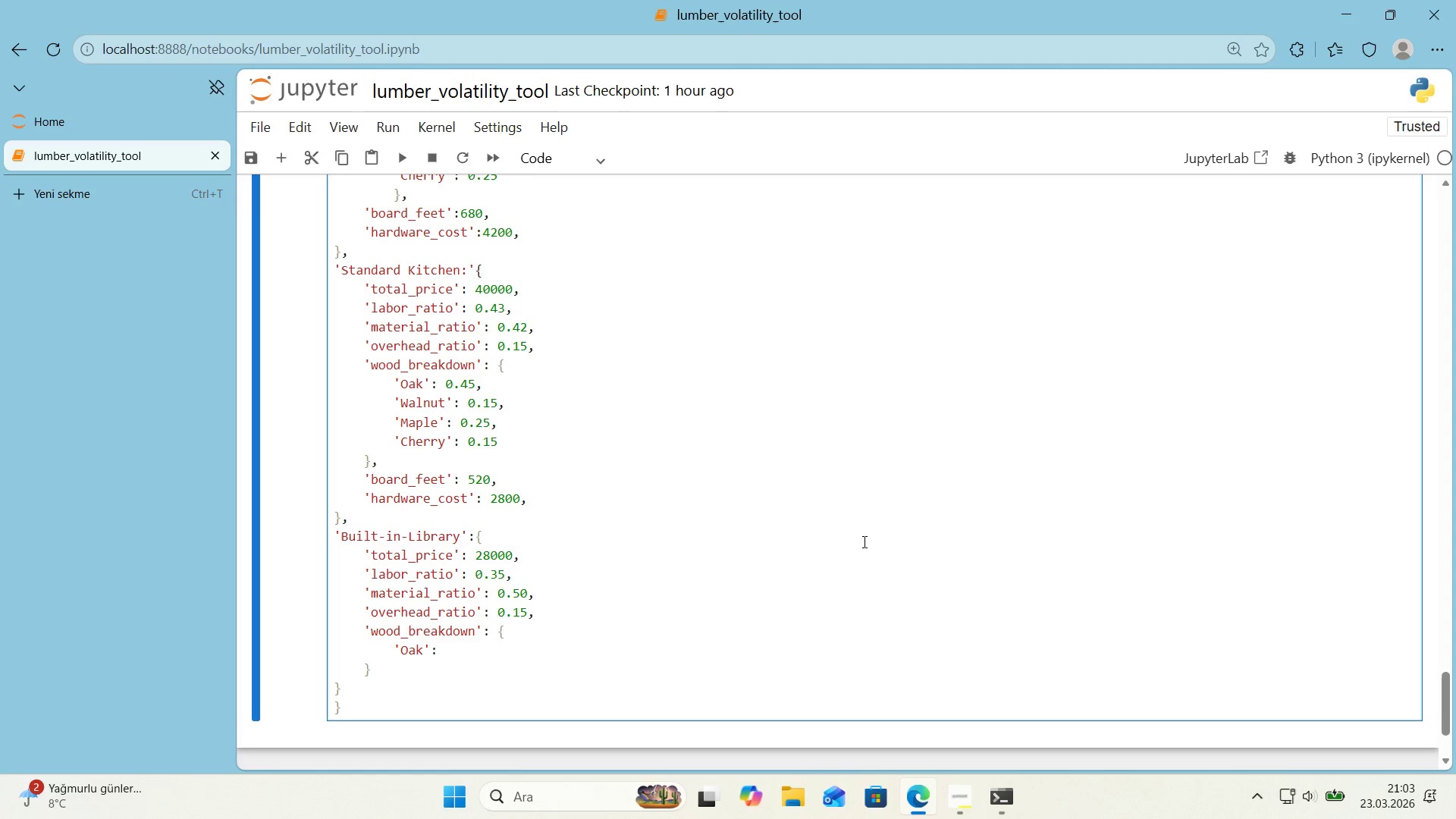 
key(Space)
 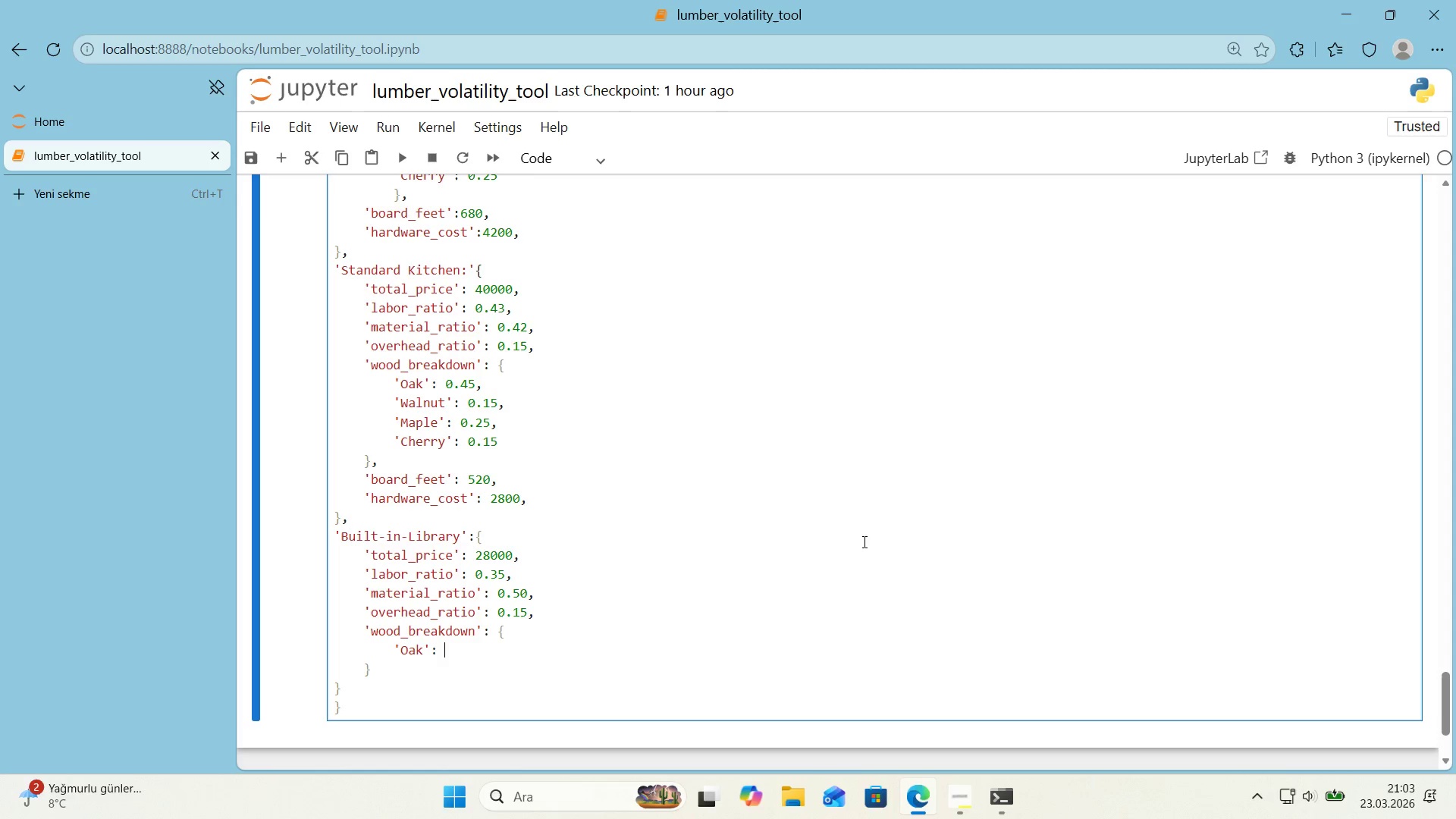 
key(Numpad0)
 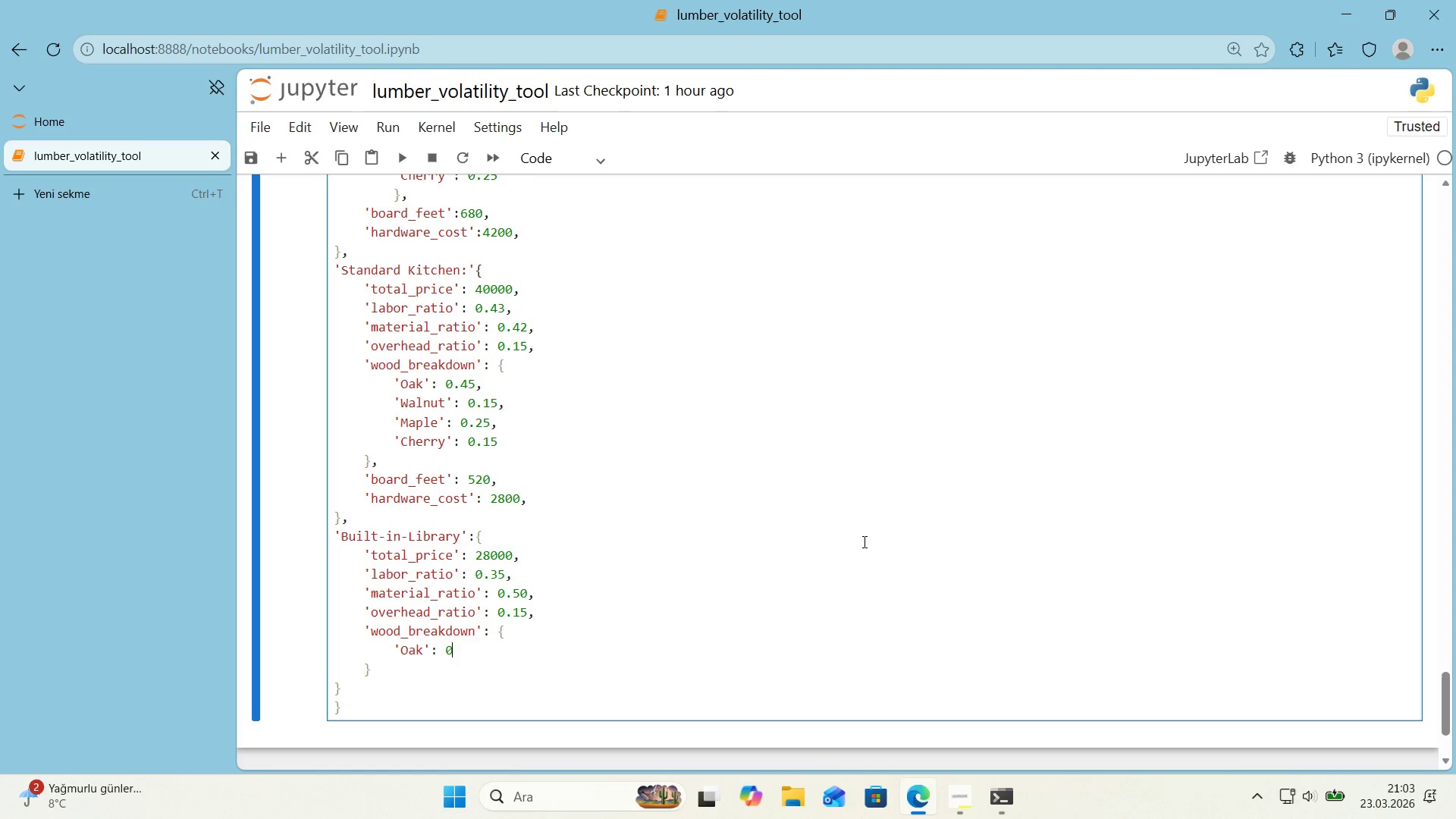 
key(Period)
 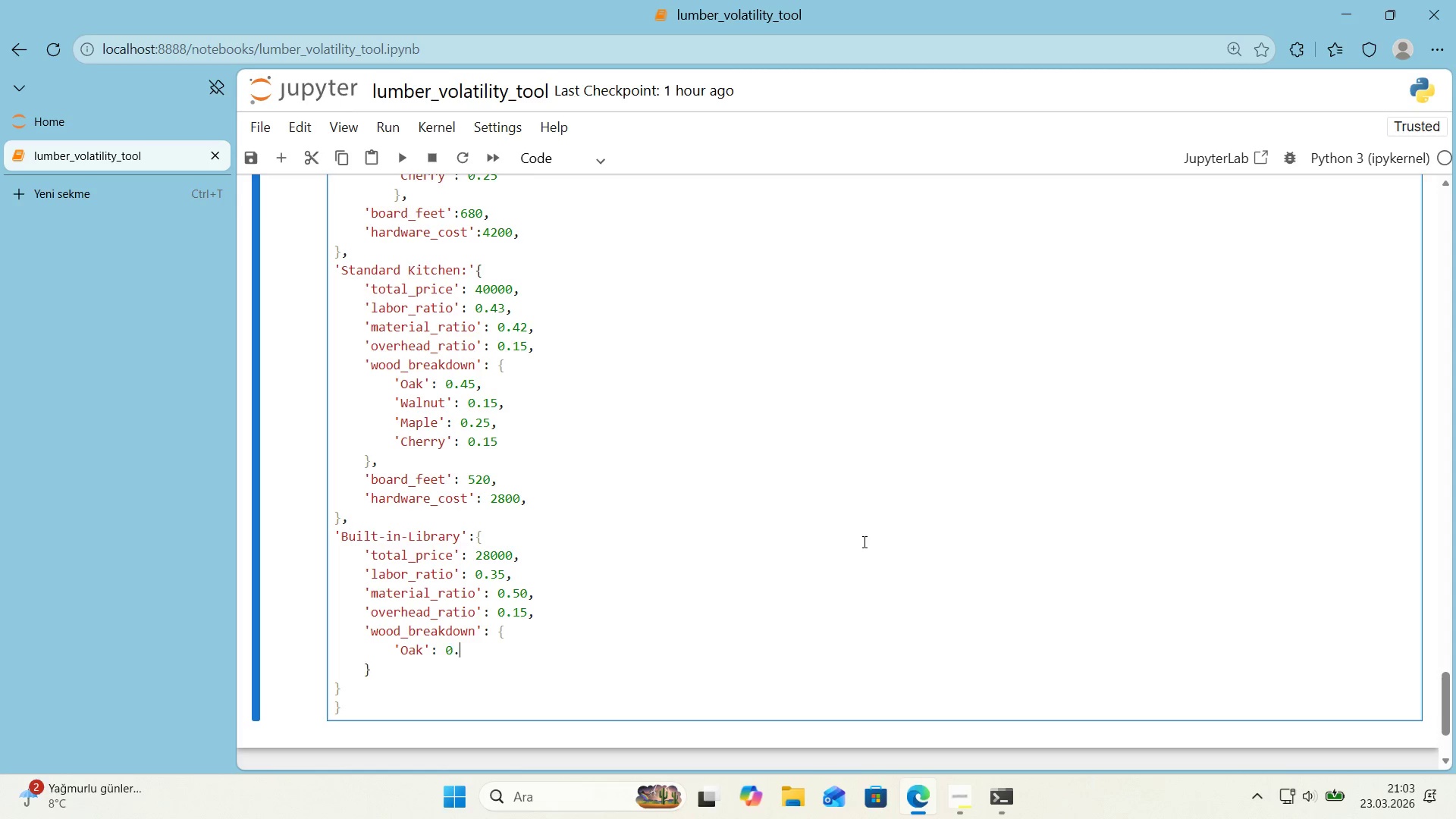 
key(Numpad3)
 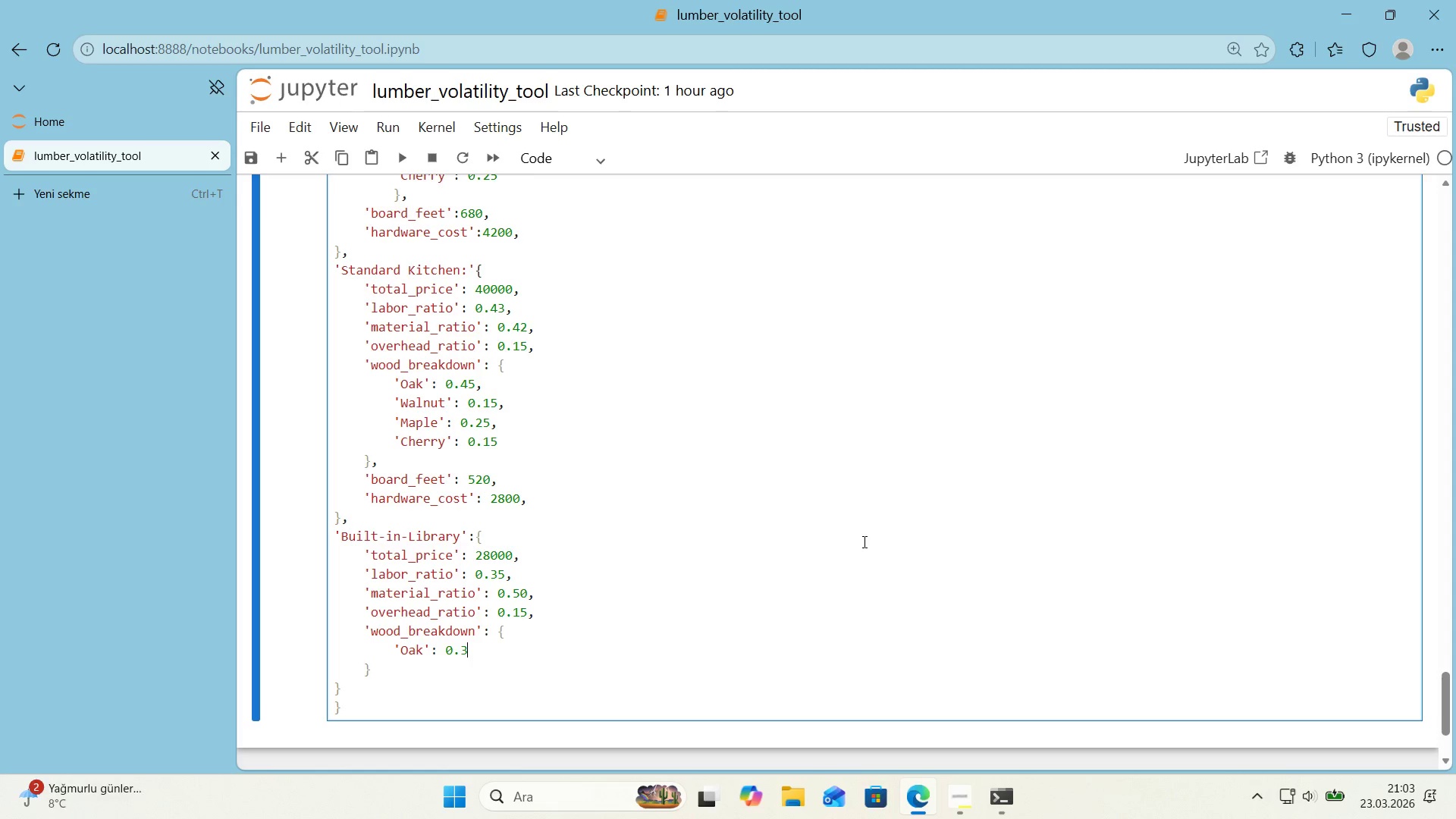 
key(Numpad0)
 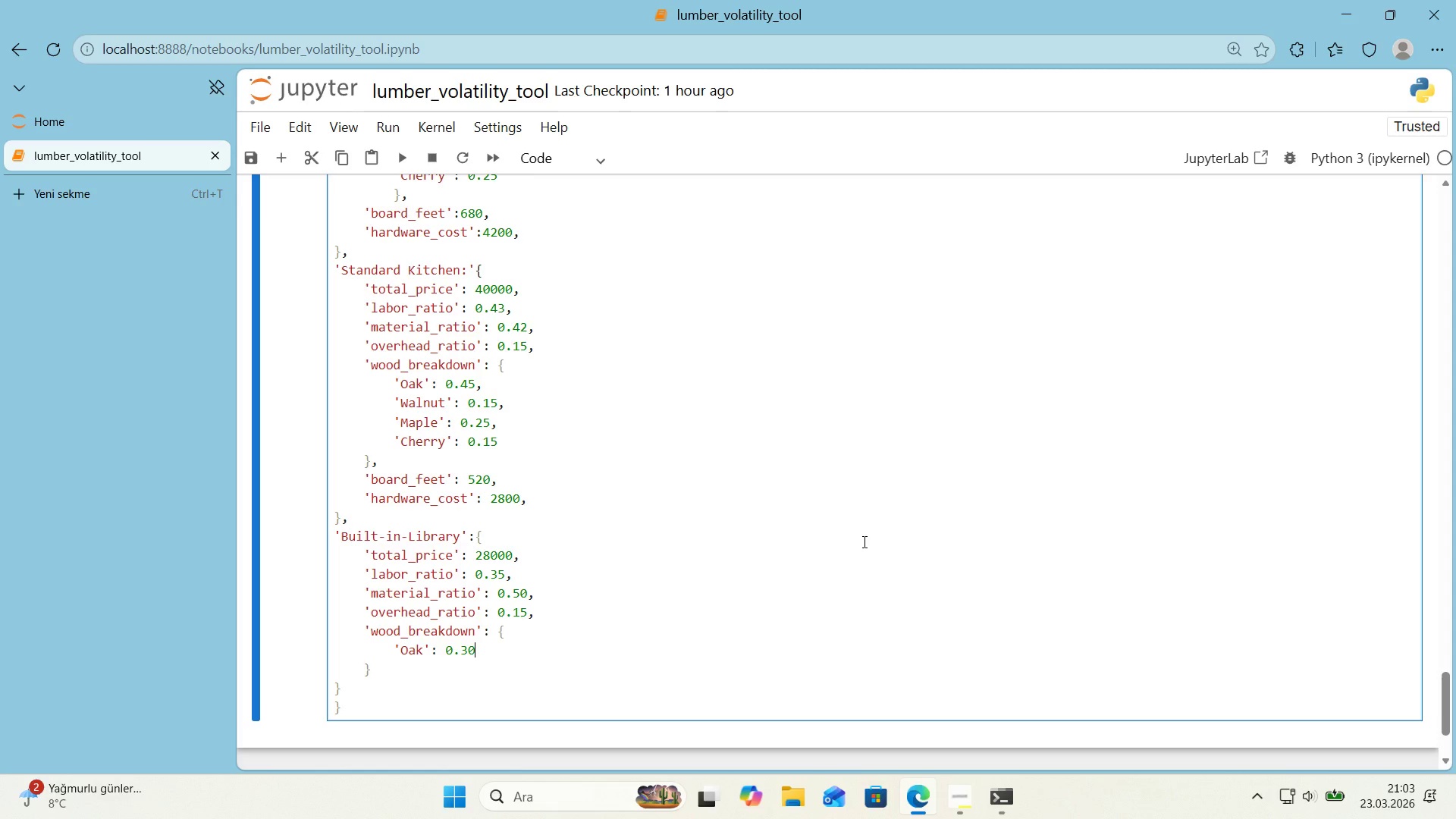 
key(Comma)
 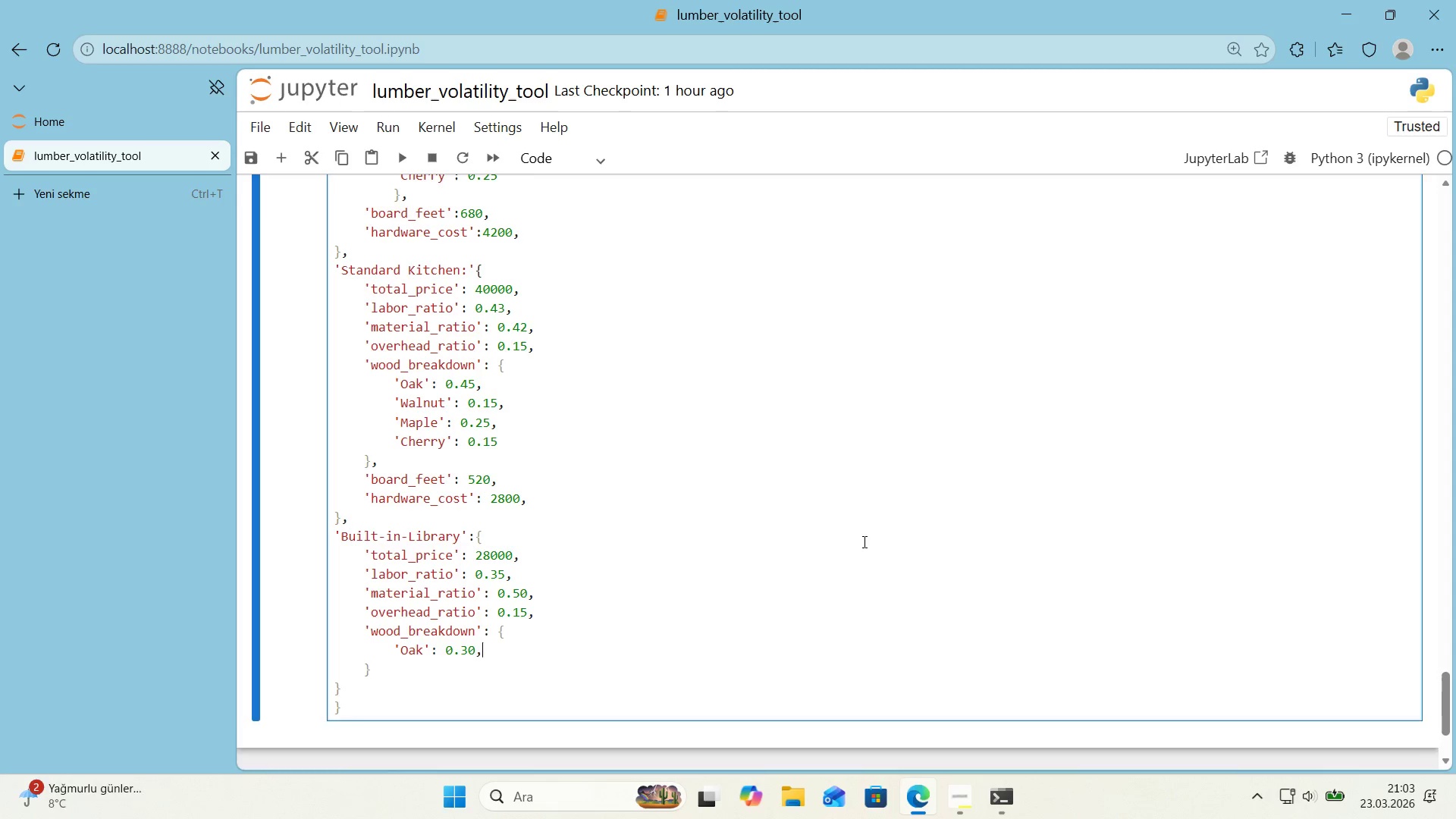 
key(Enter)
 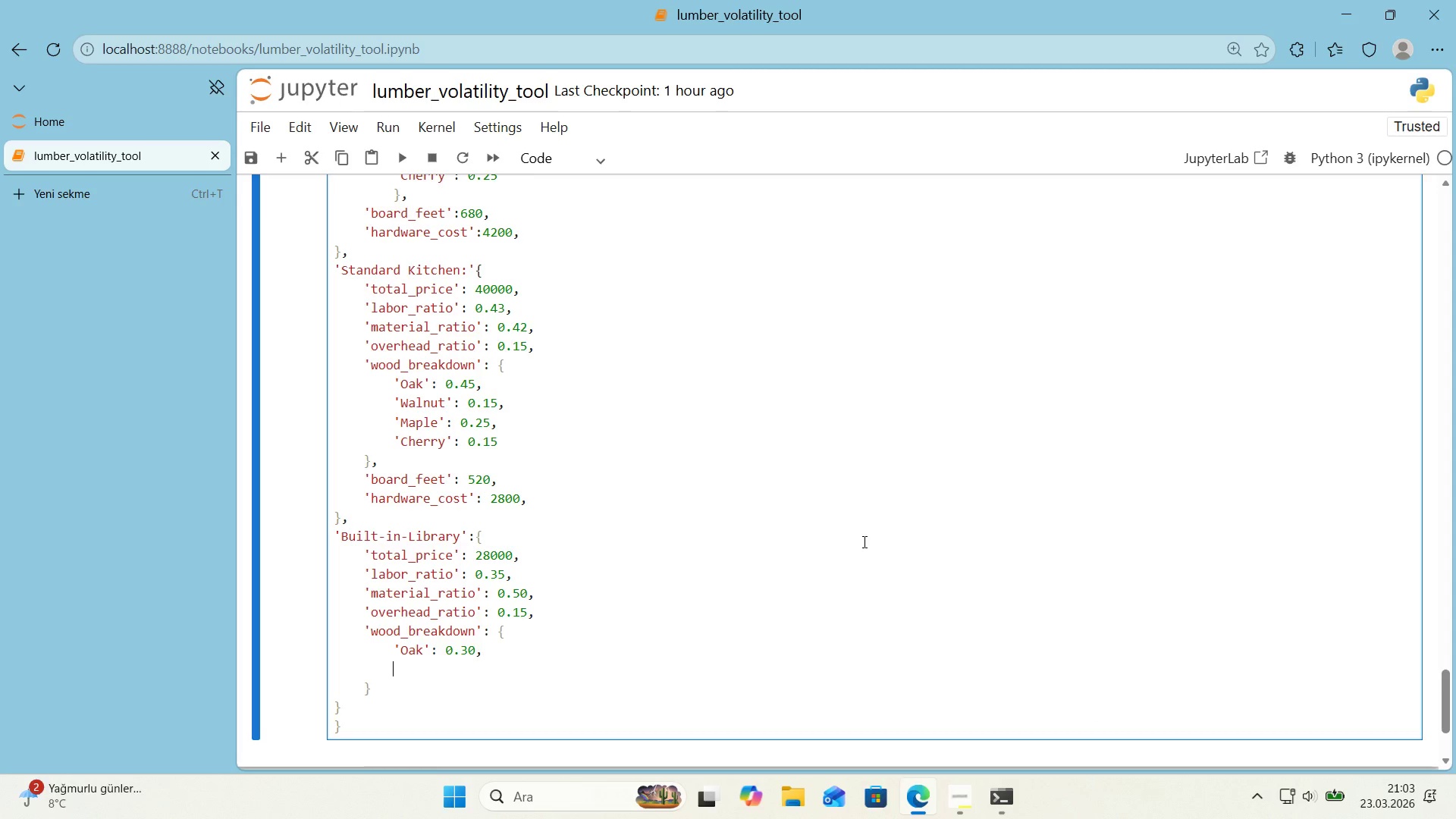 
type(@@)
 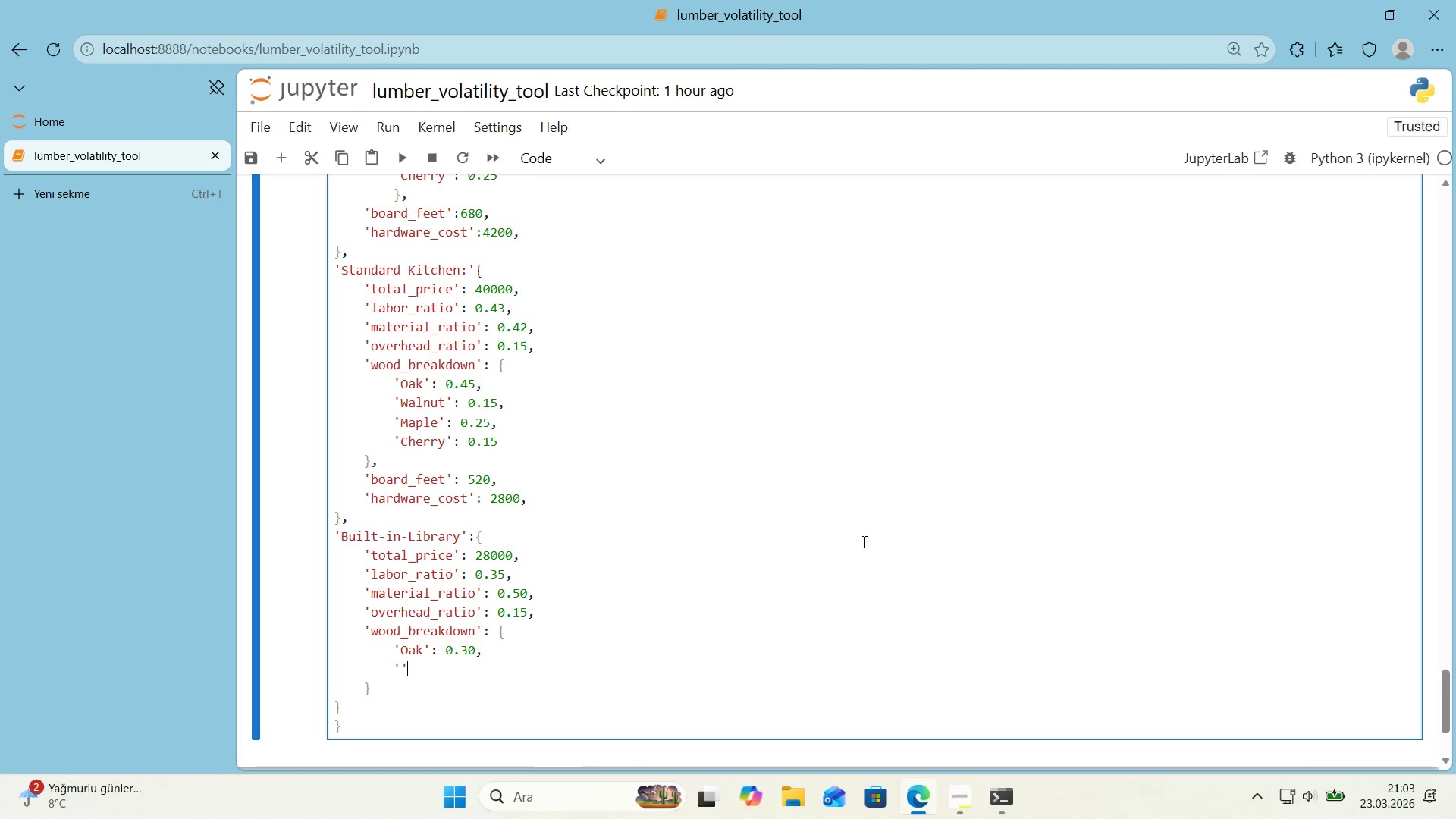 
key(ArrowLeft)
 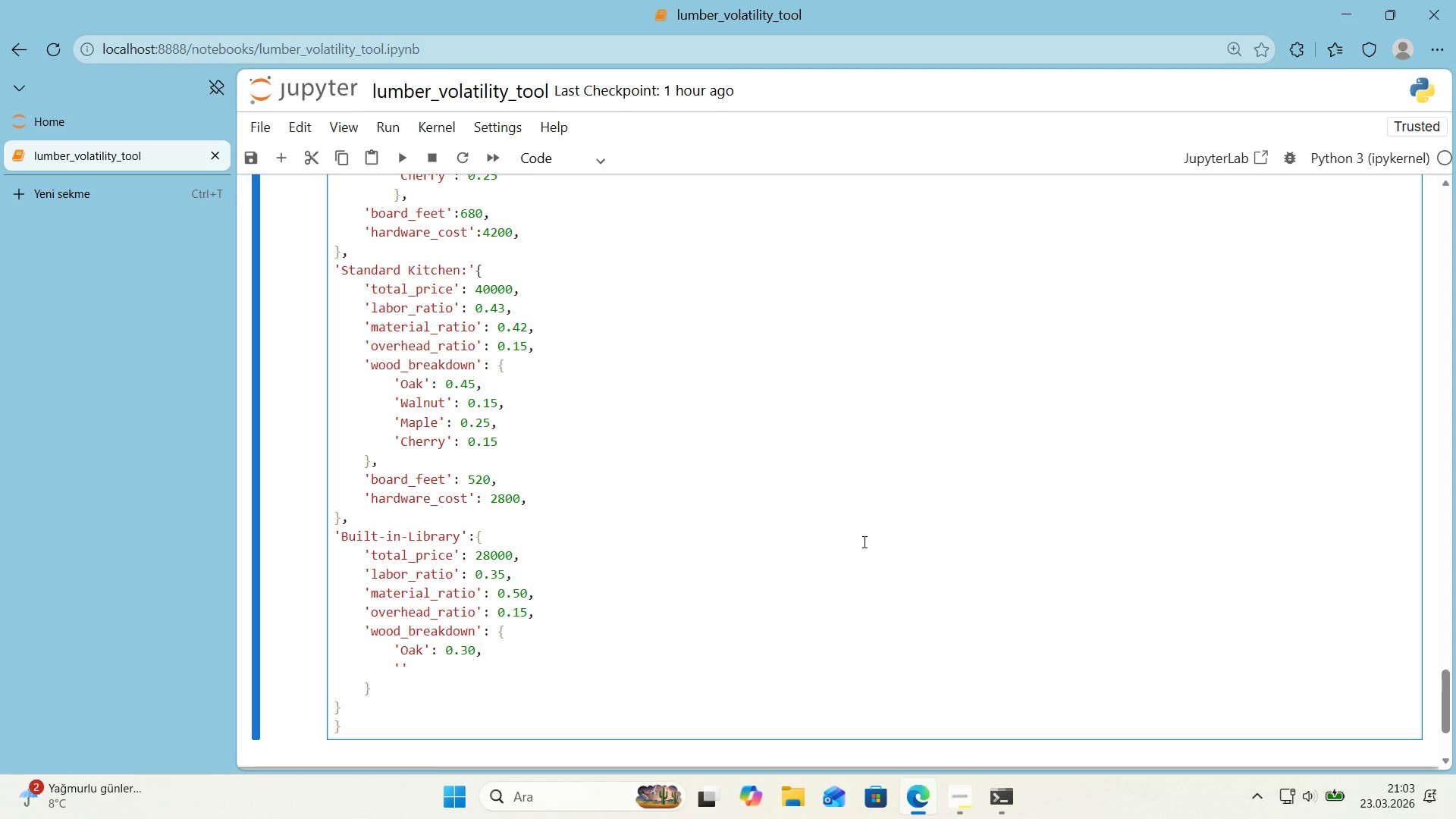 
type(Walnut)
 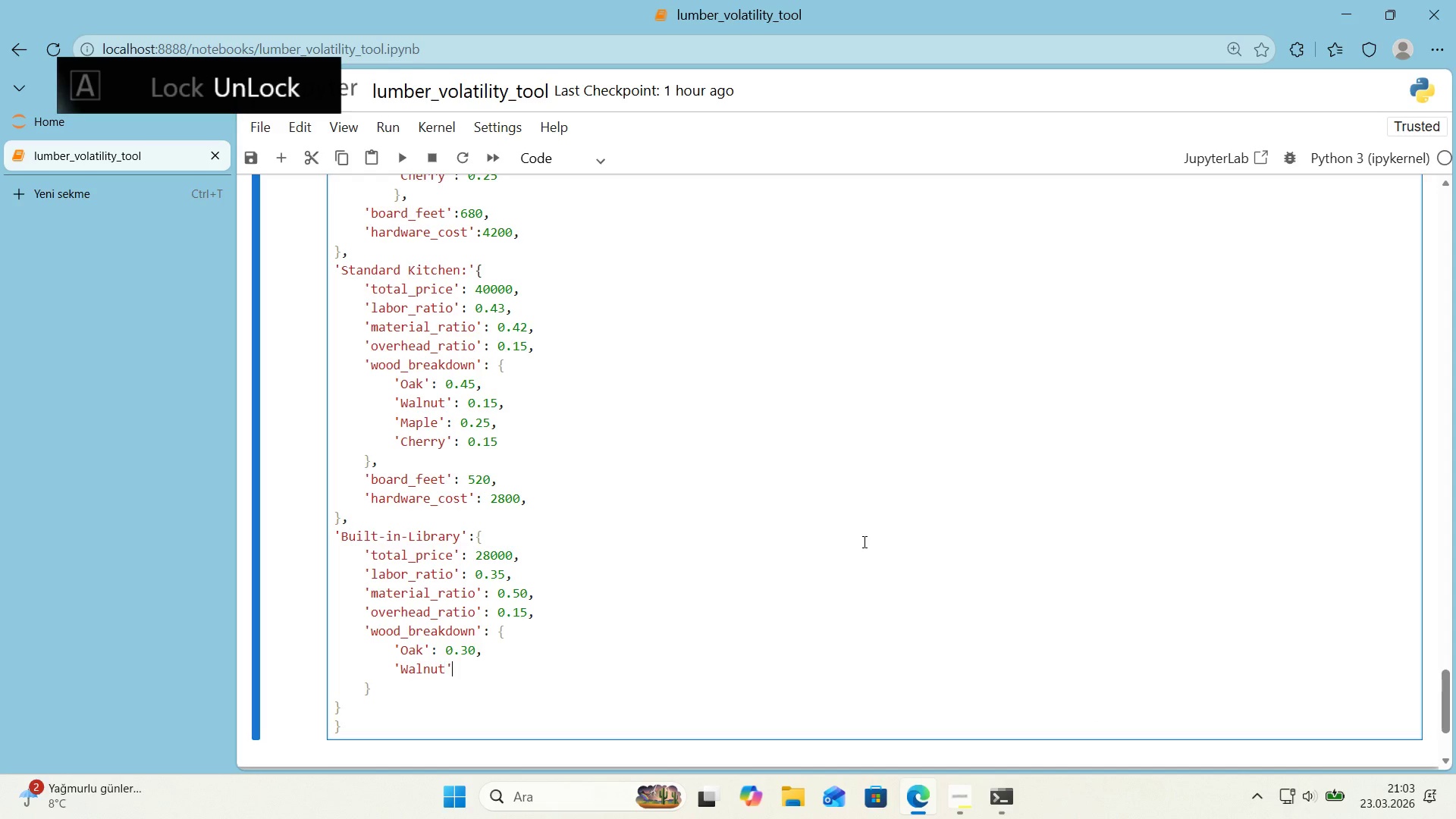 
key(ArrowRight)
 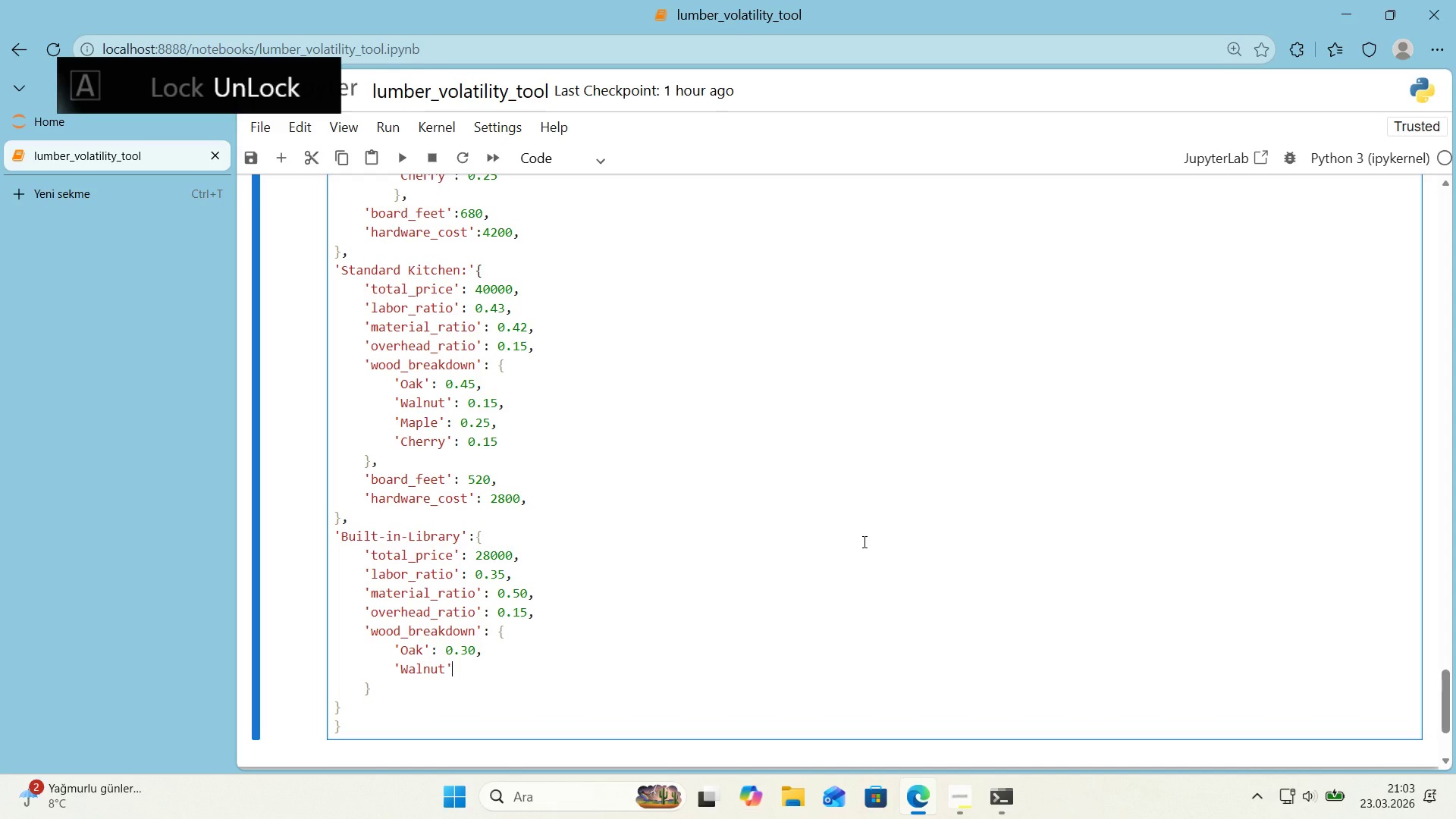 
key(Shift+ShiftRight)
 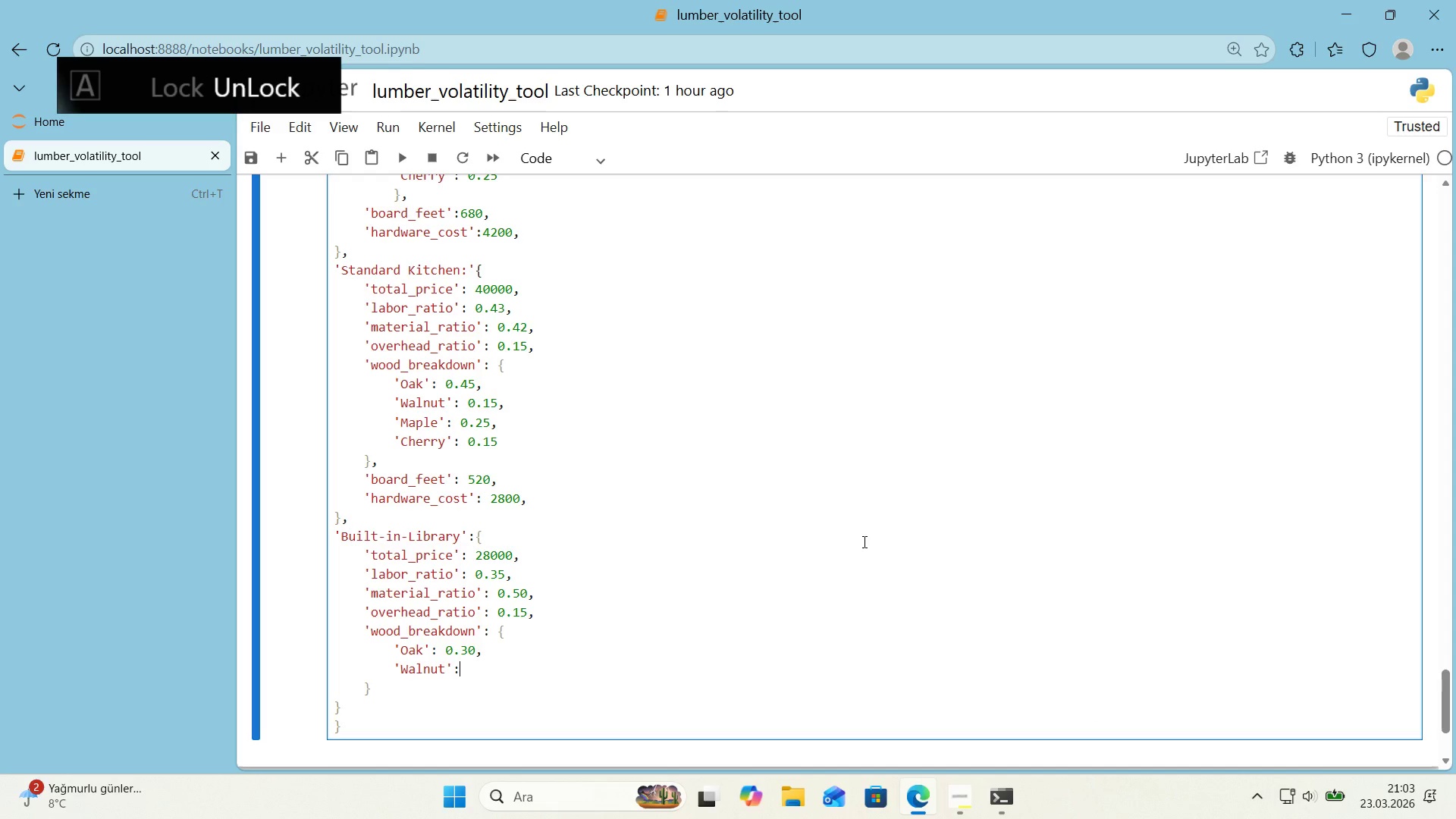 
key(Shift+Period)
 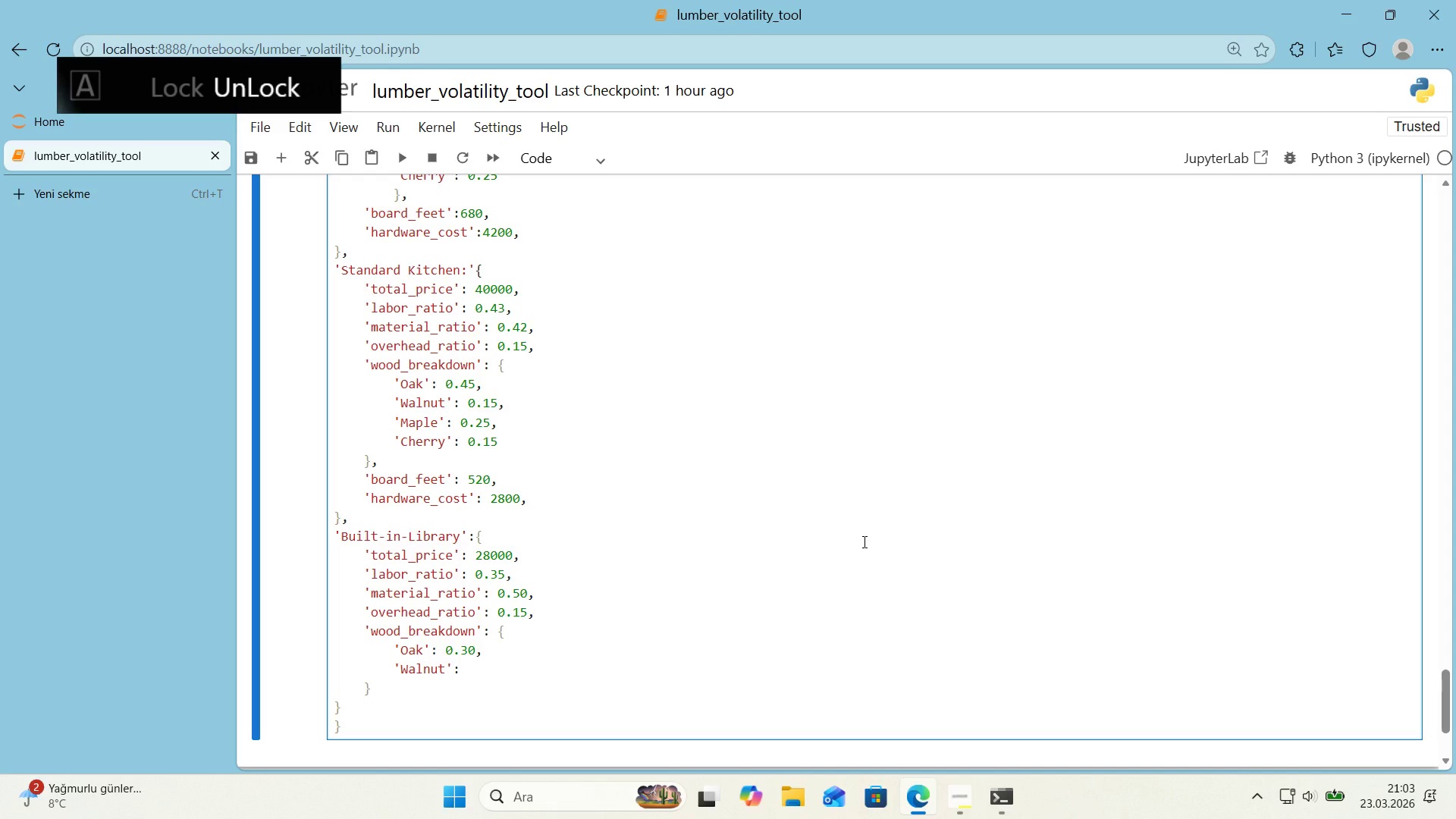 
key(Space)
 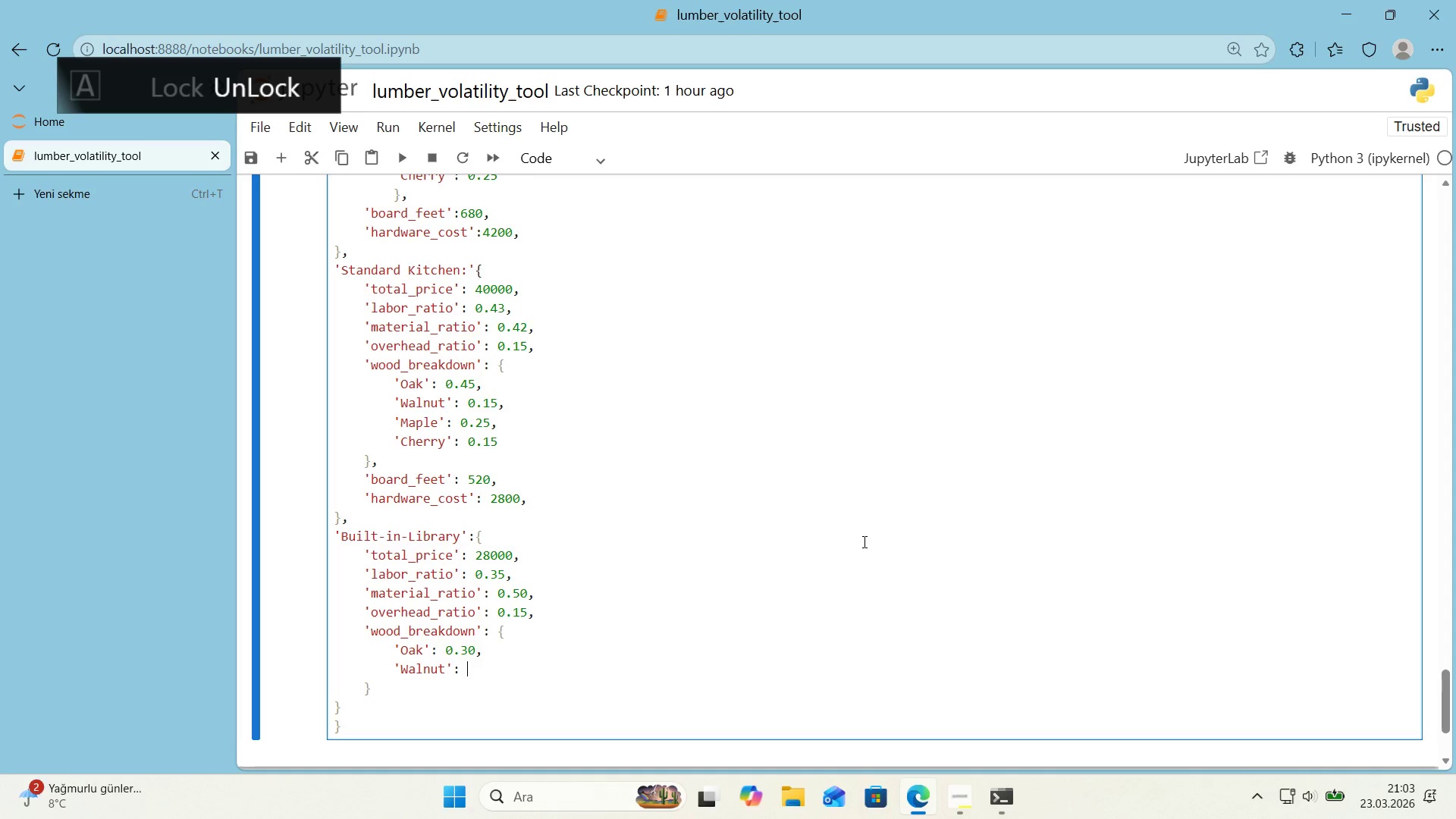 
key(Numpad0)
 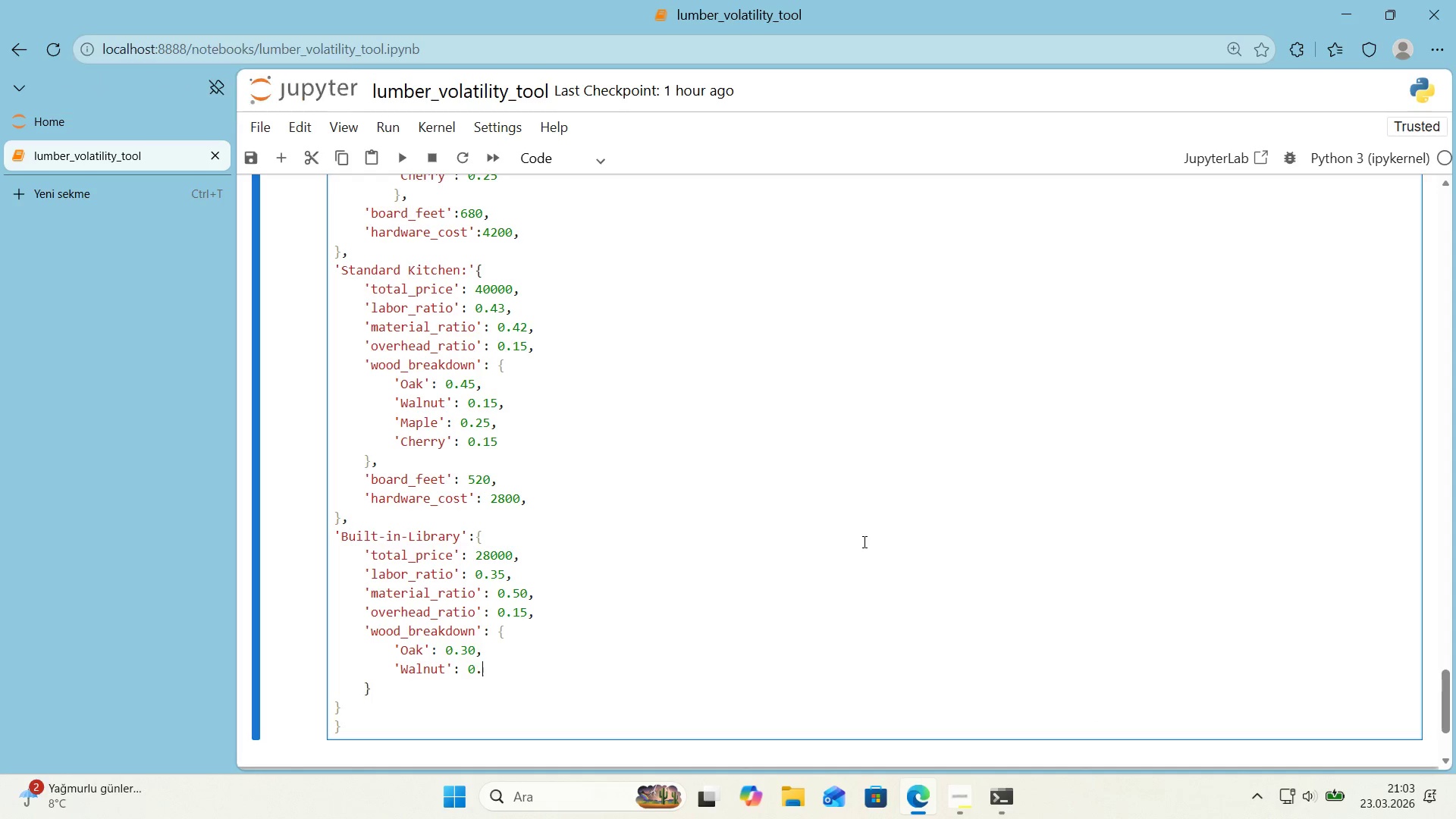 
key(Period)
 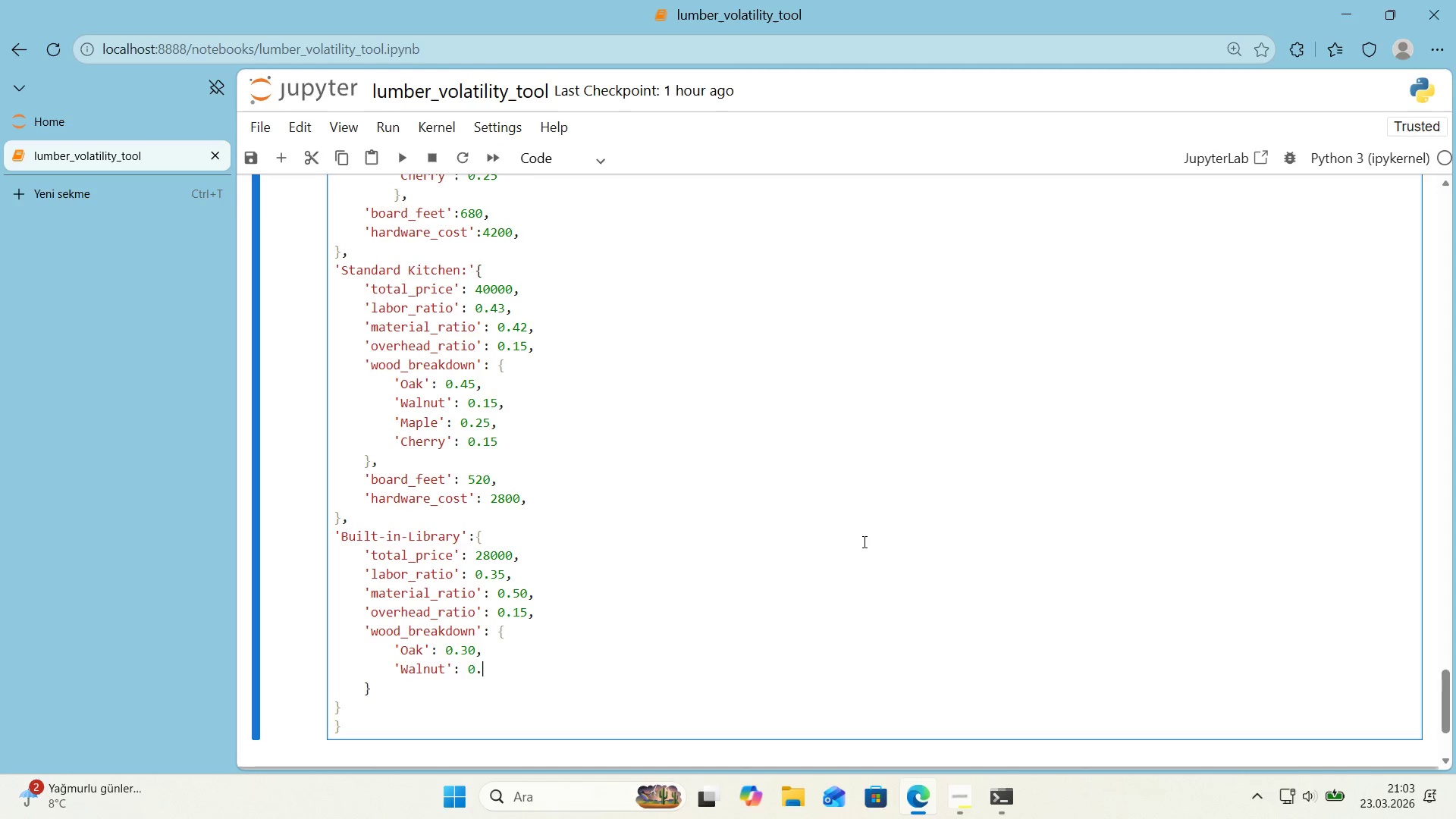 
key(Numpad2)
 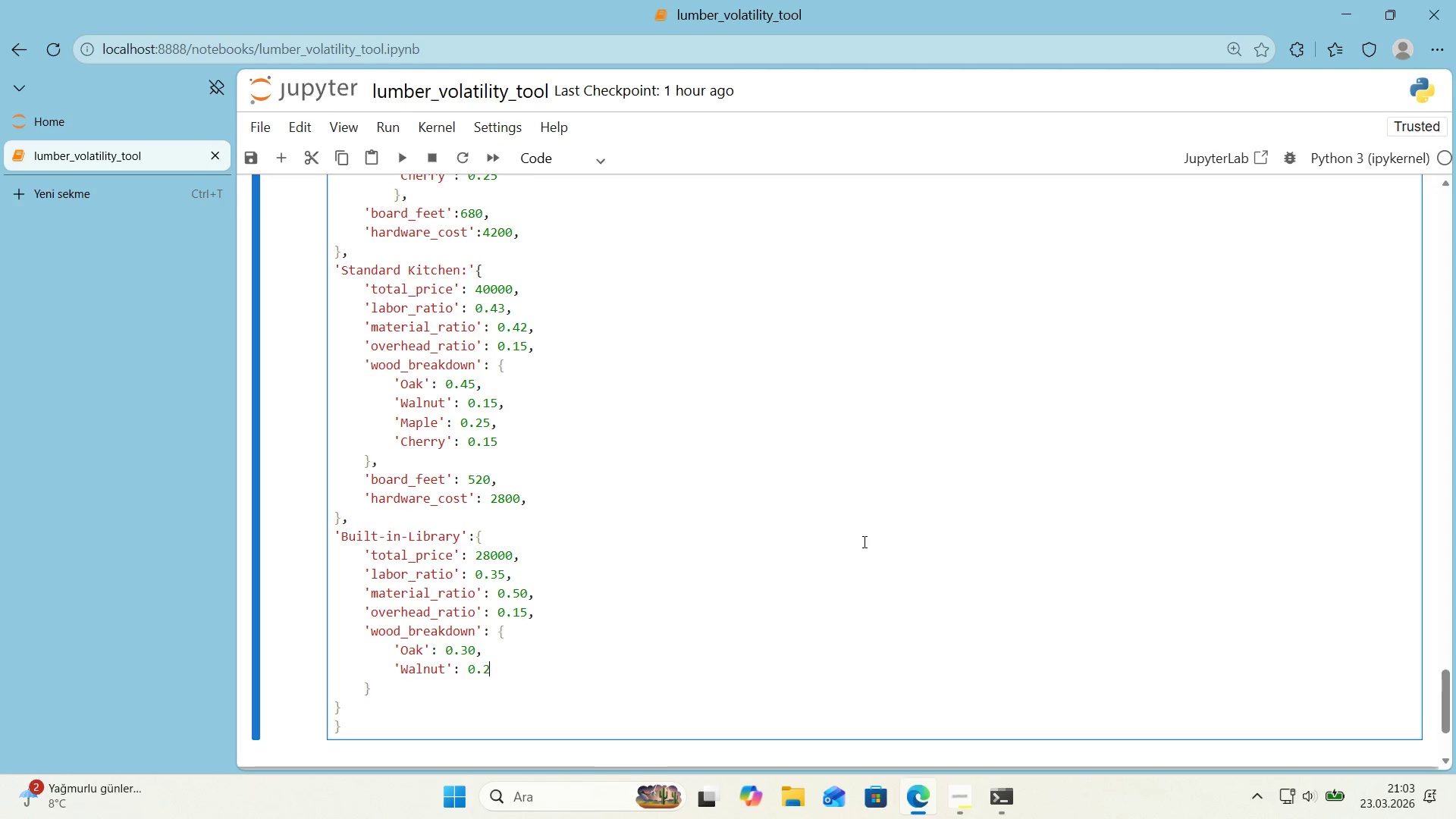 
key(Numpad5)
 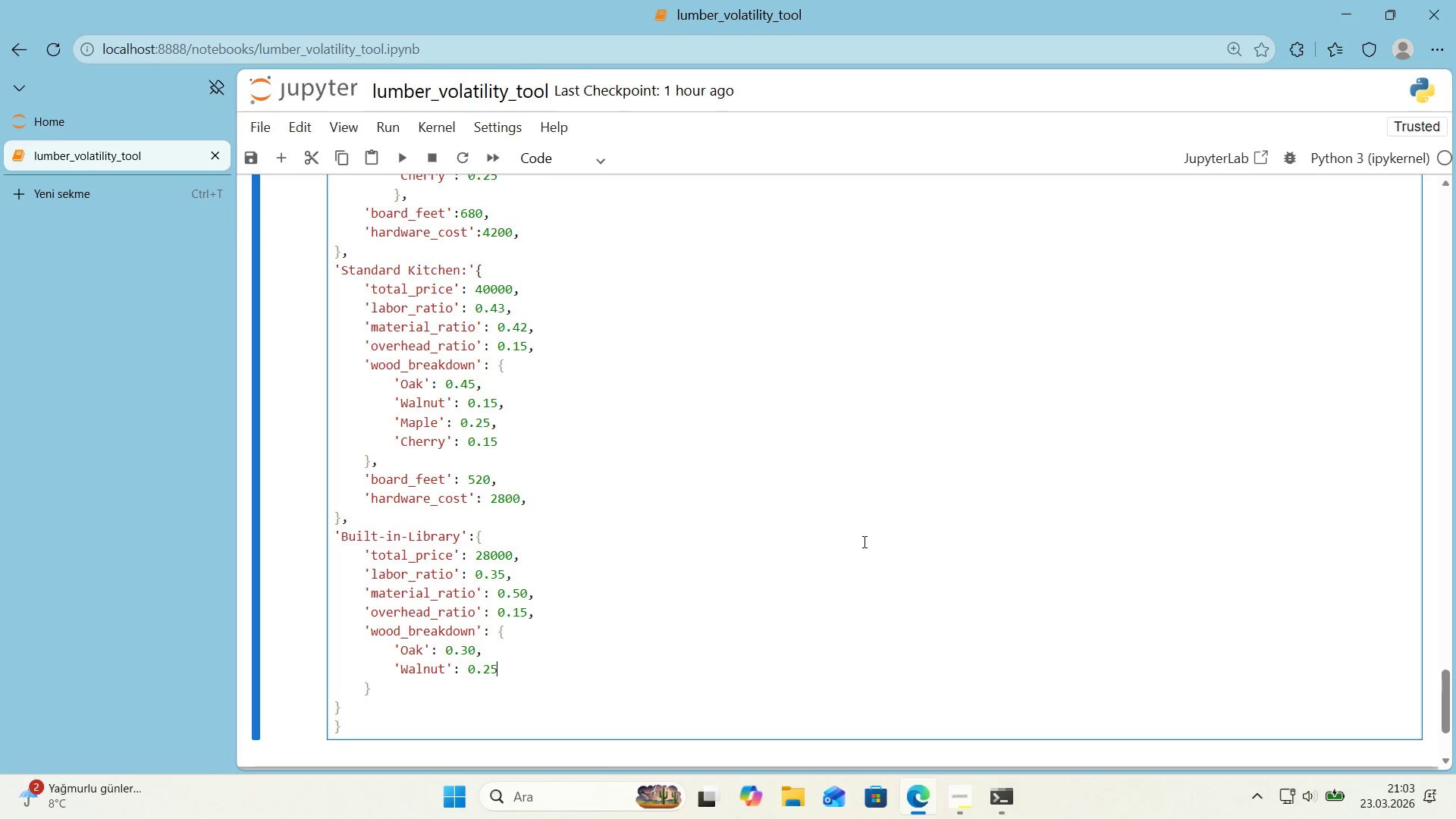 
key(Comma)
 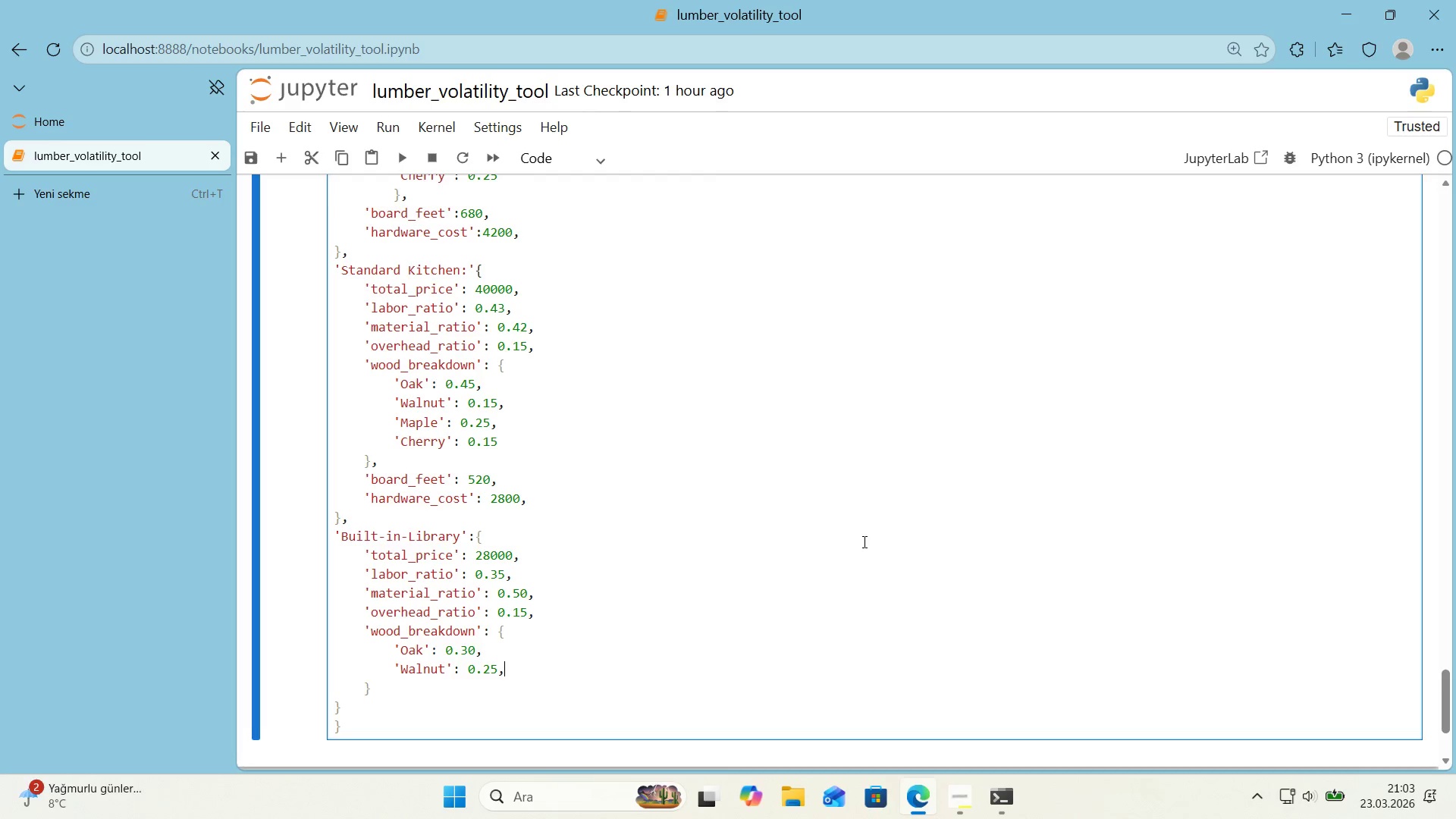 
key(Enter)
 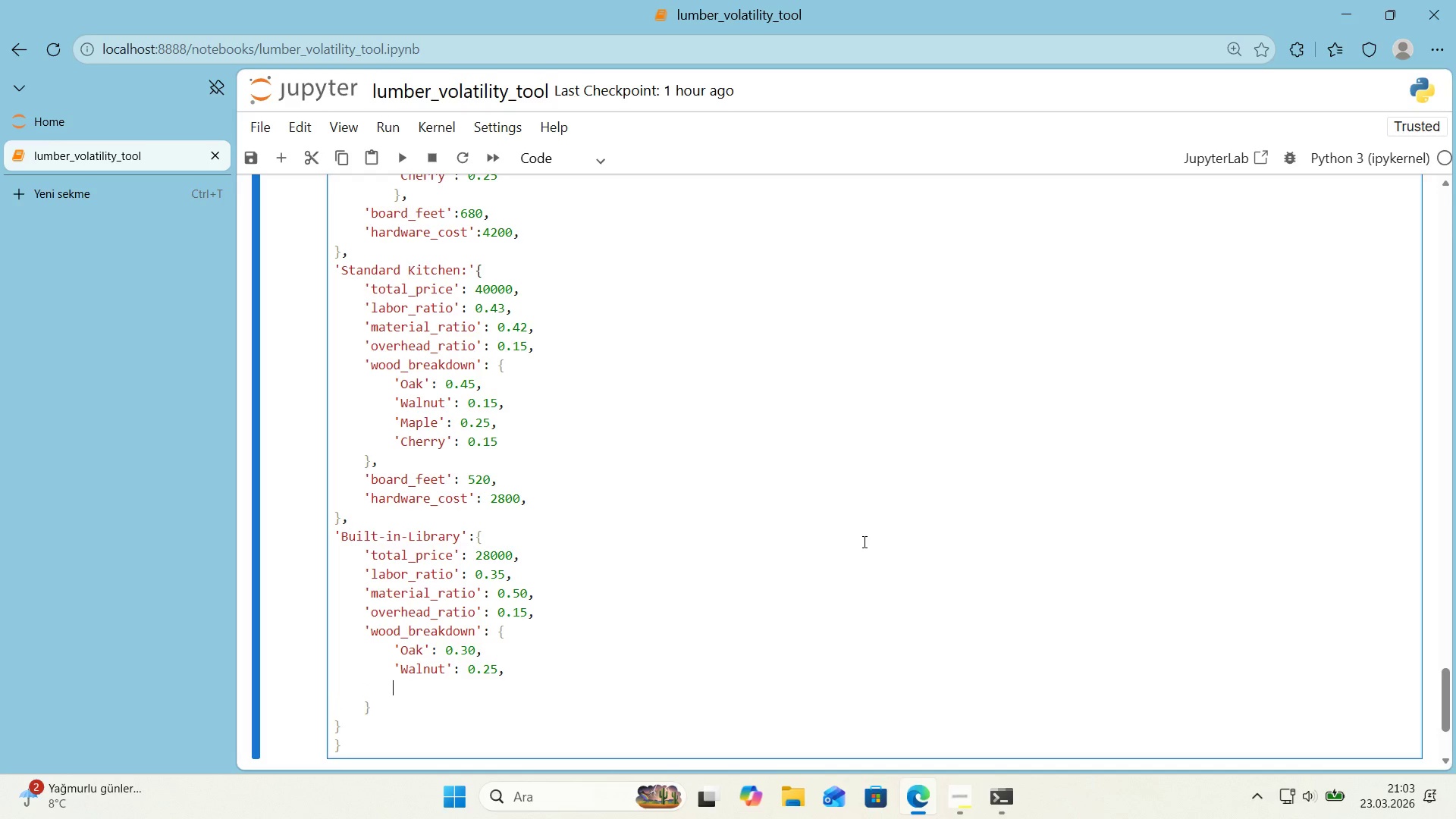 
type(@@)
 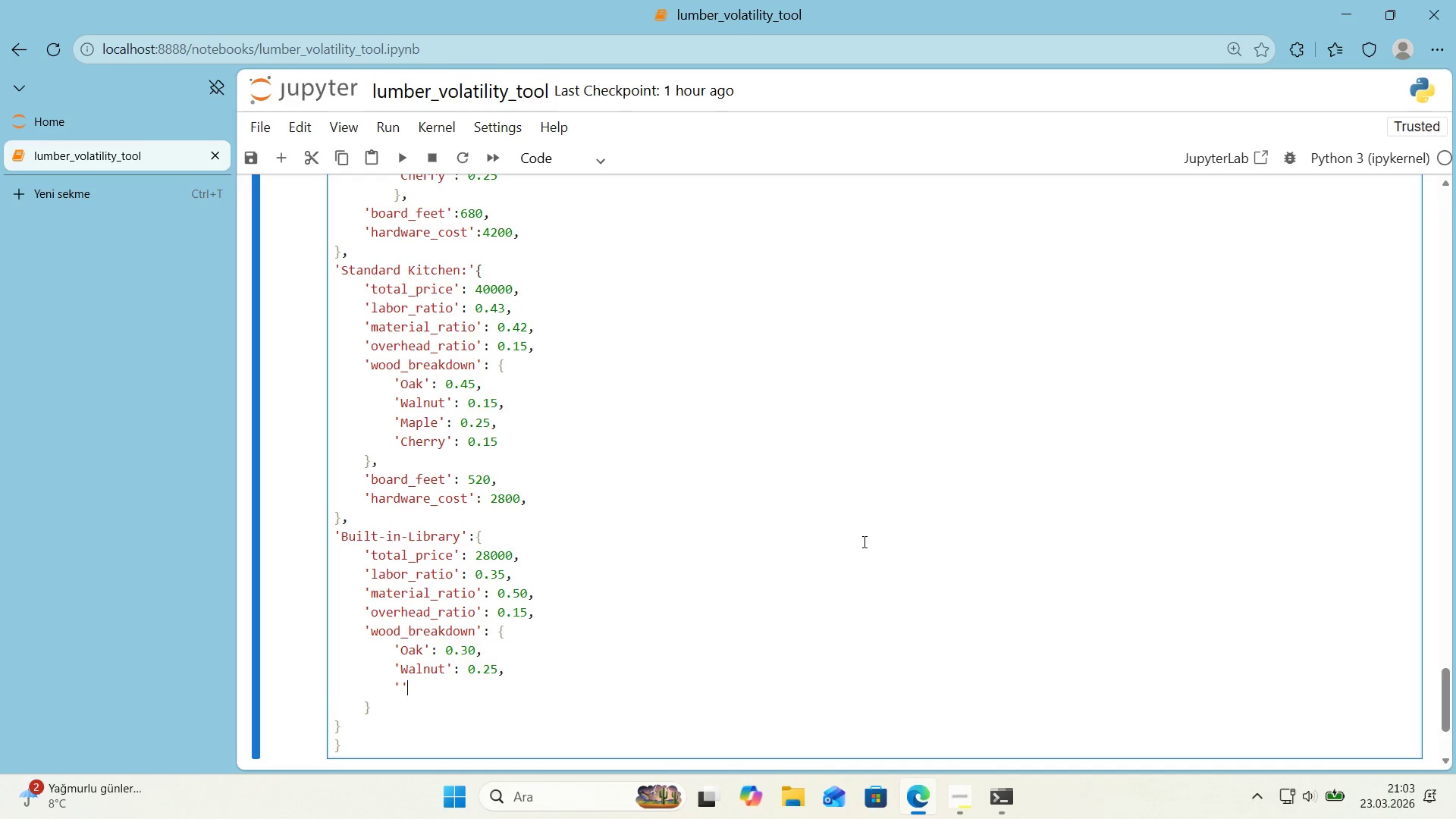 
key(ArrowLeft)
 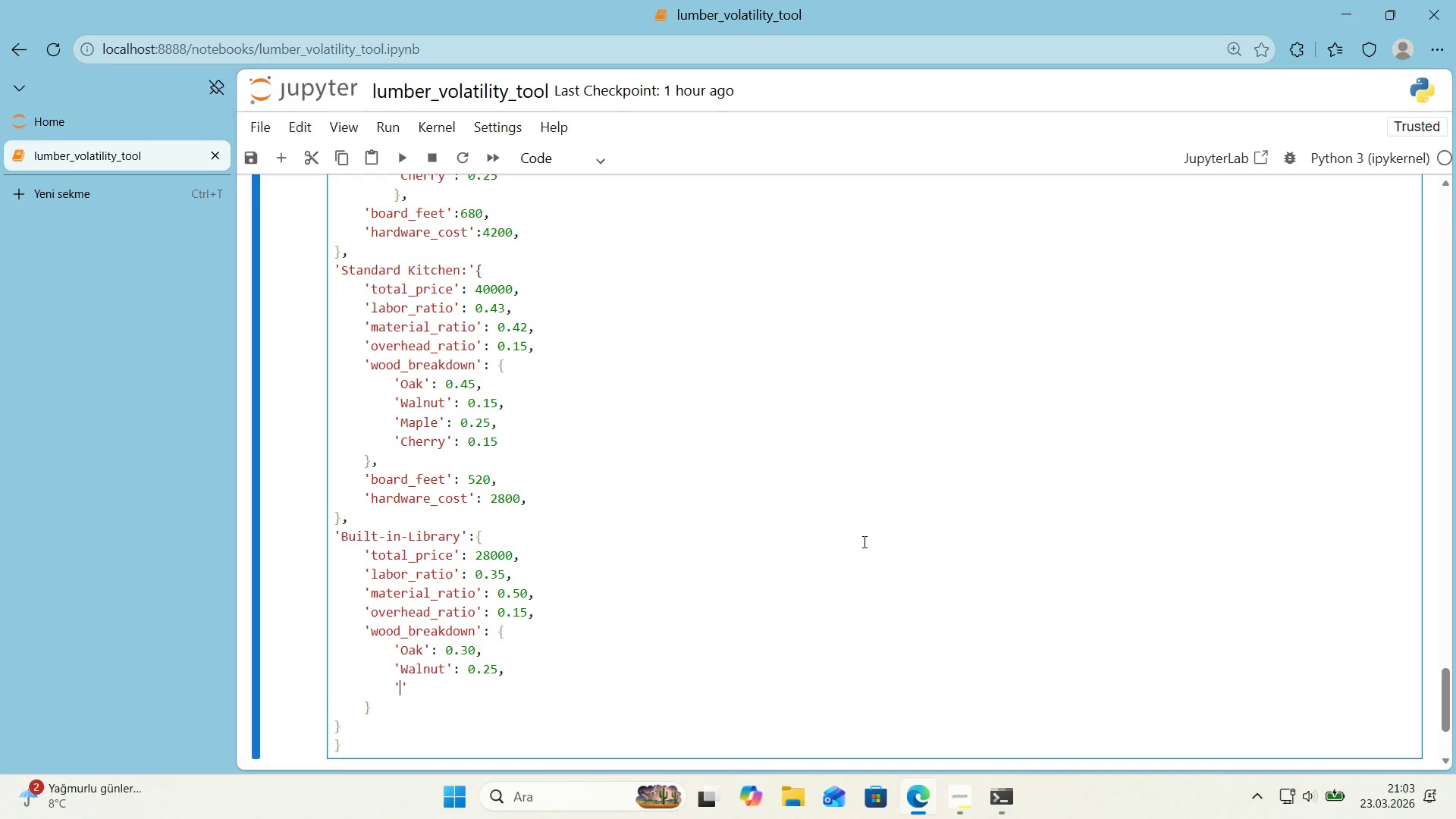 
type(Maple)
 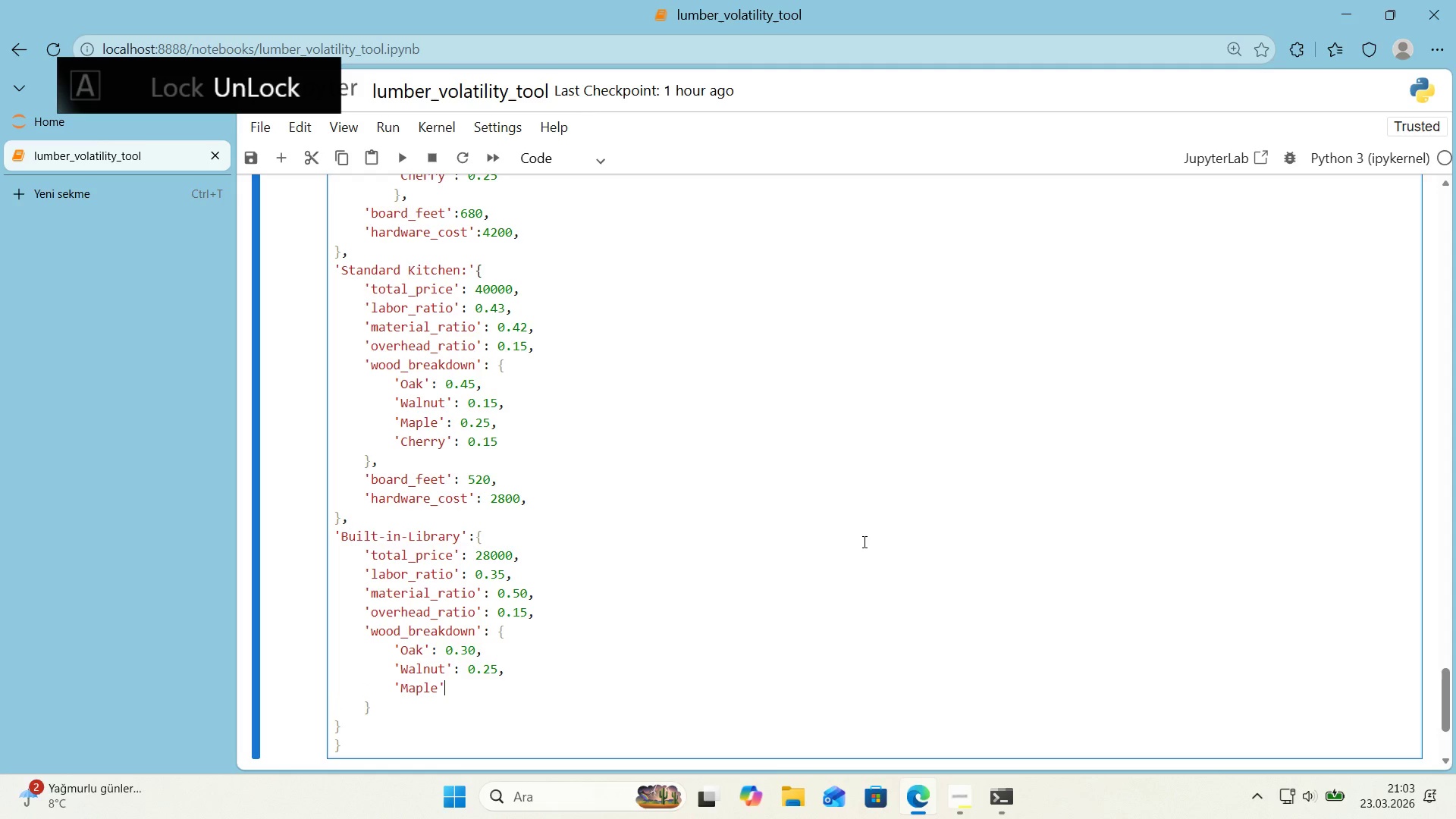 
key(ArrowRight)
 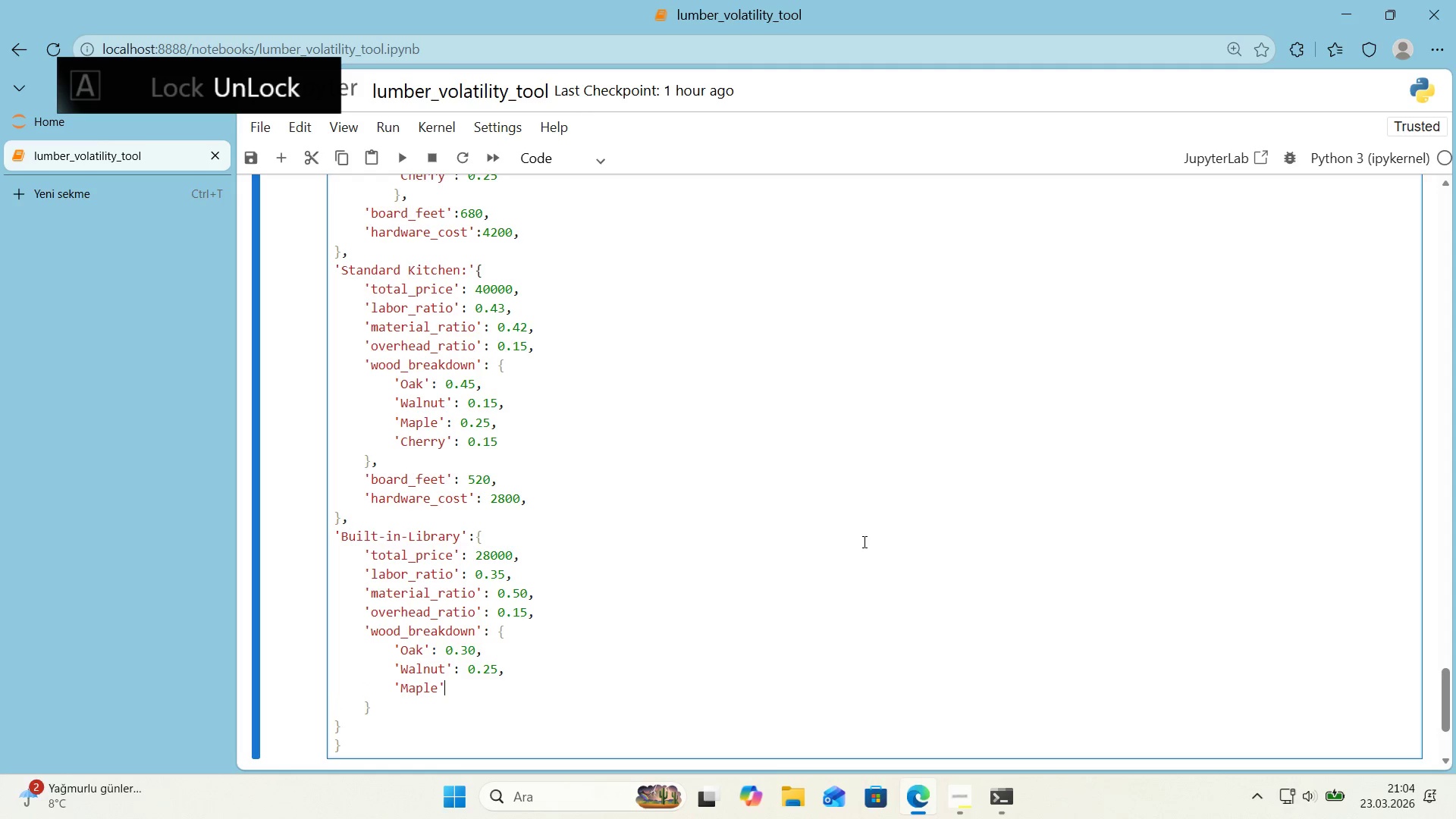 
key(Shift+ShiftRight)
 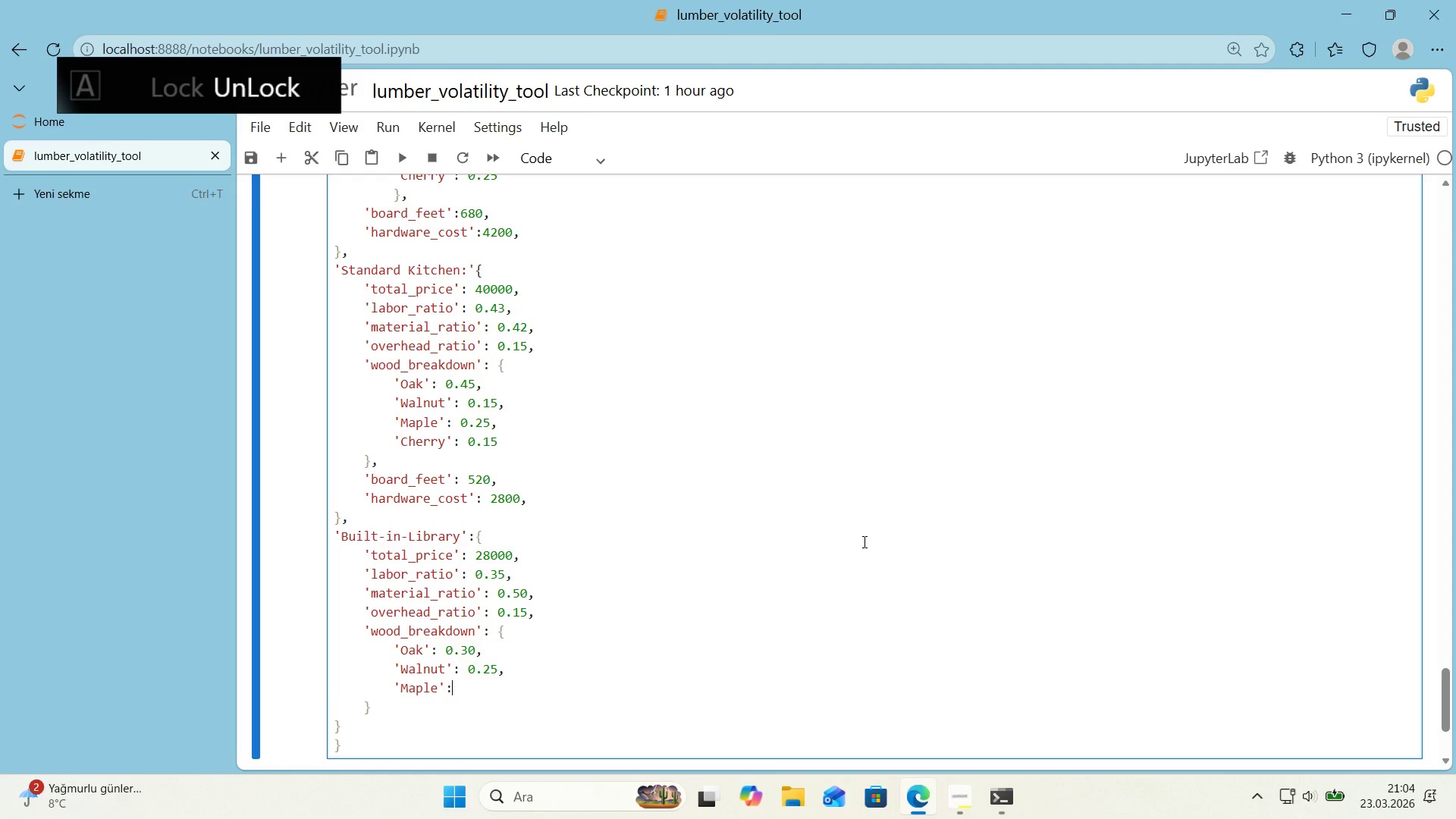 
key(Shift+Period)
 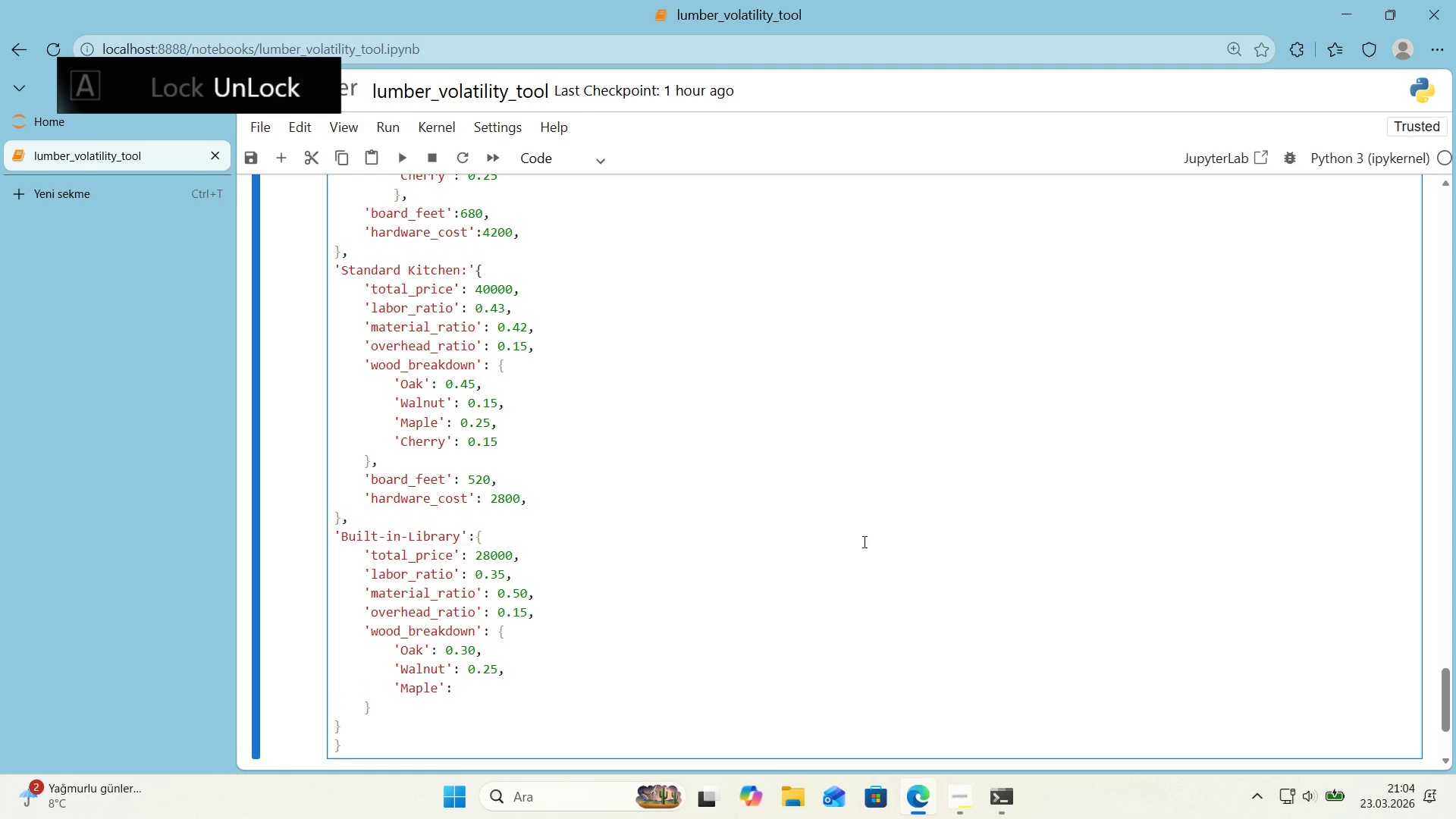 
key(Space)
 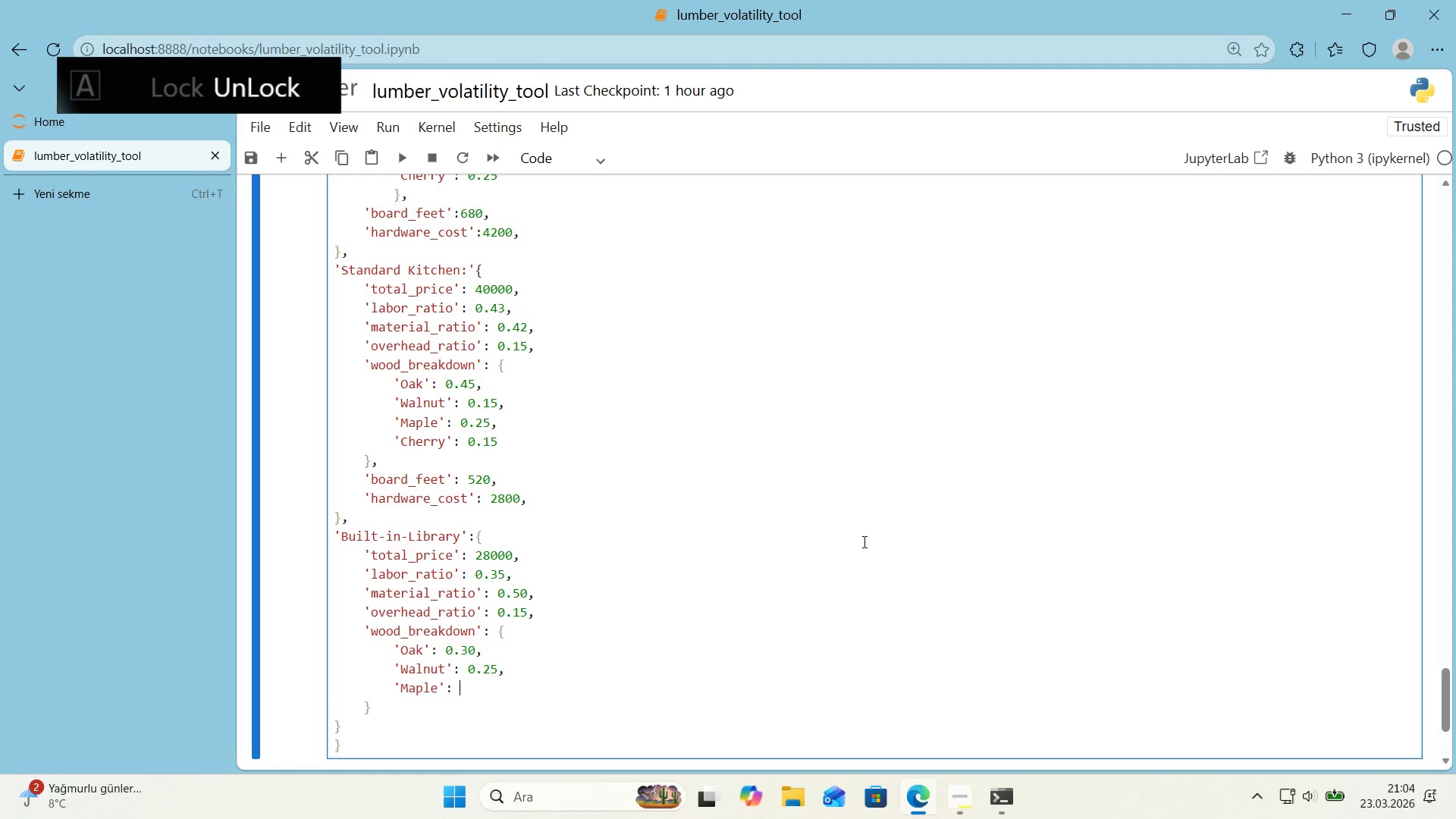 
key(Numpad0)
 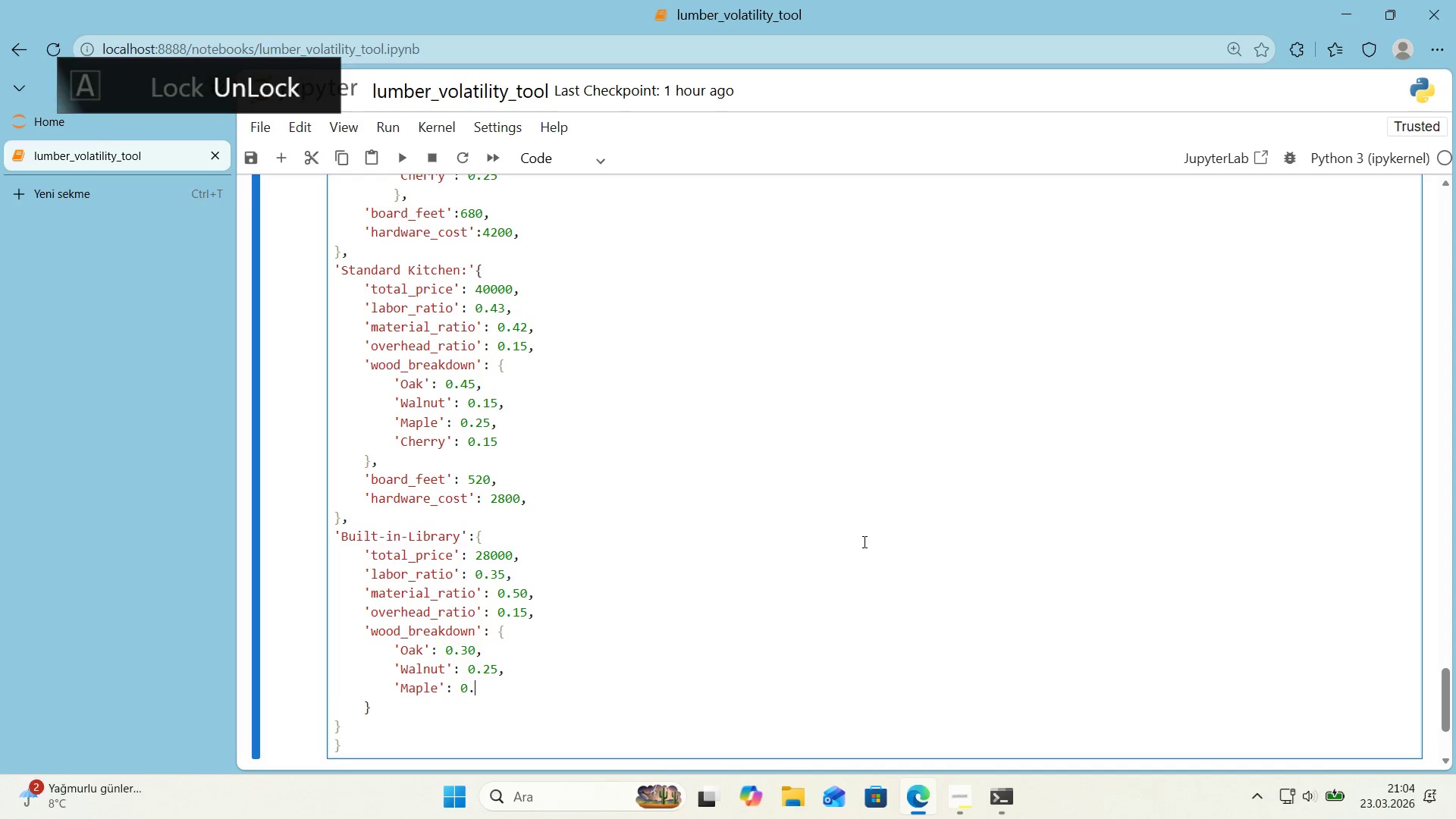 
key(Period)
 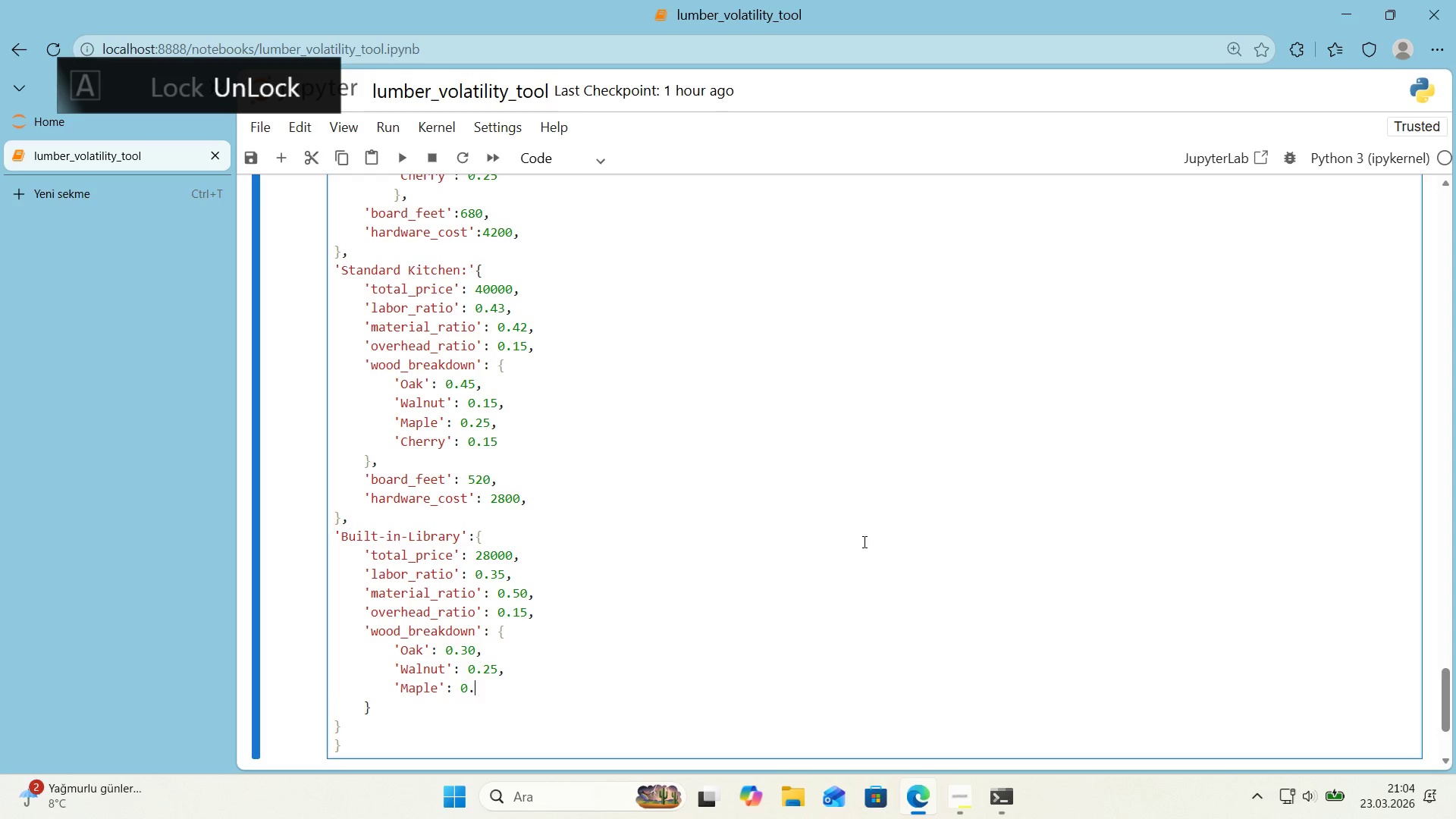 
key(Numpad0)
 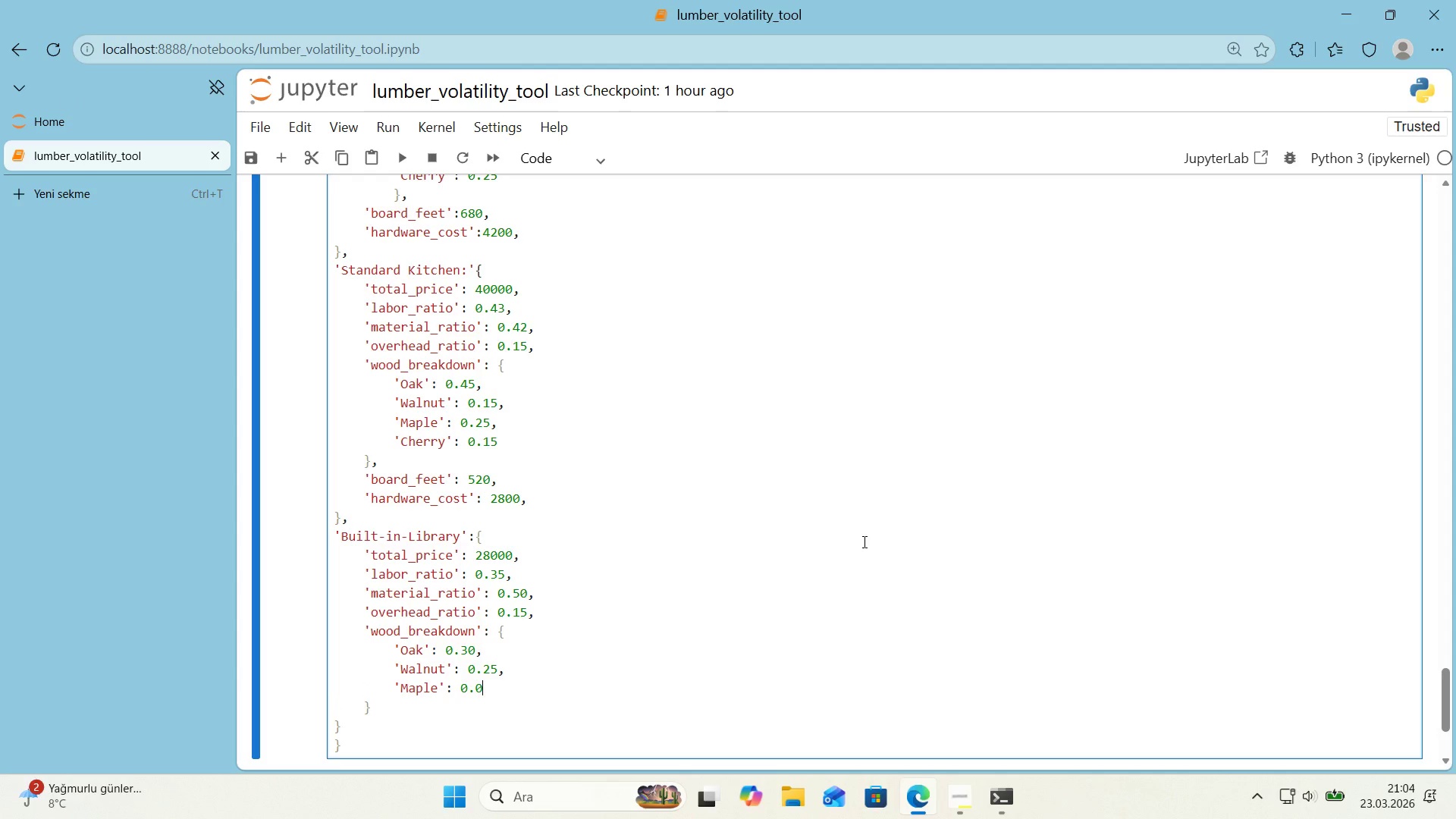 
key(Numpad5)
 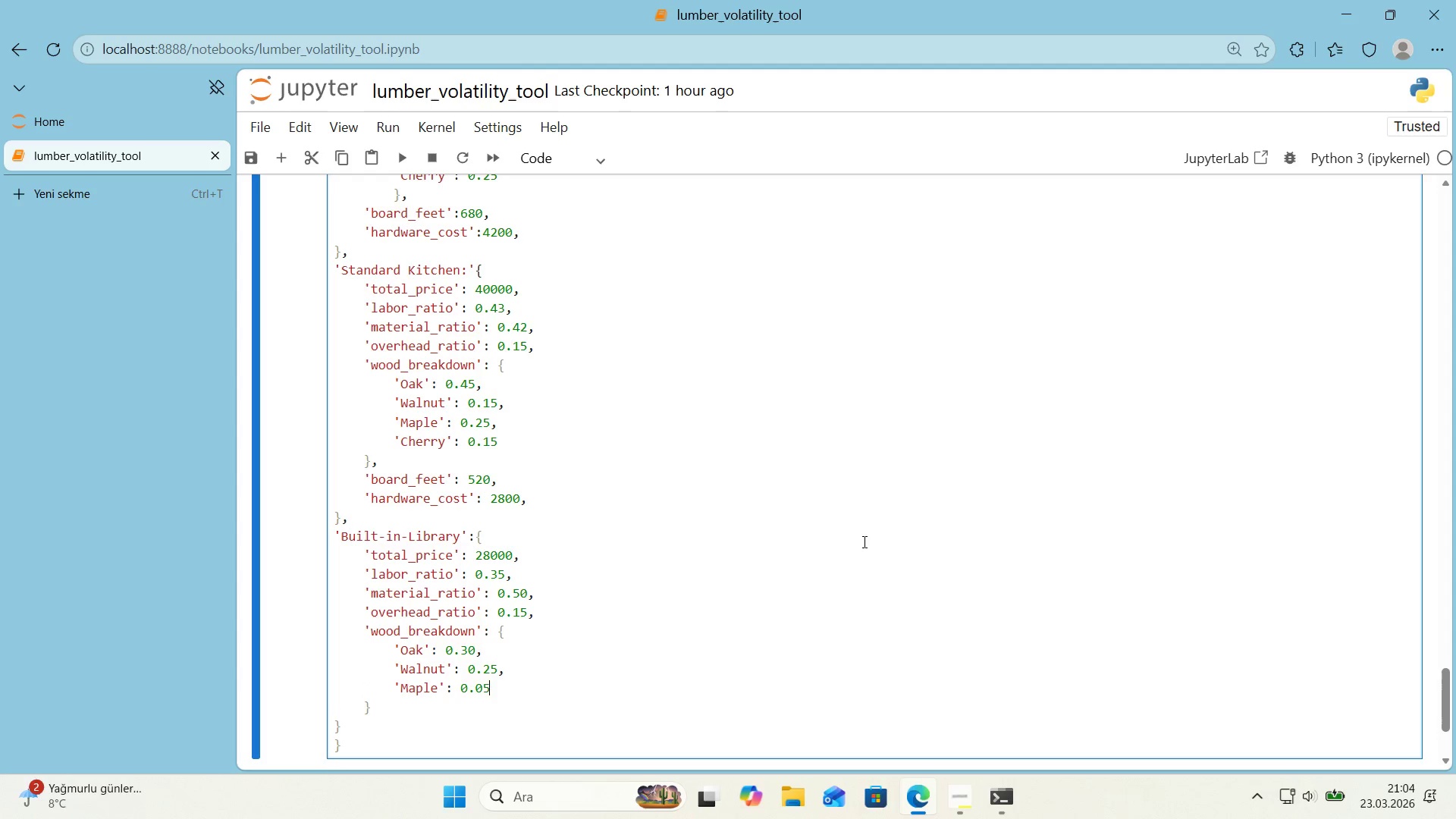 
key(Comma)
 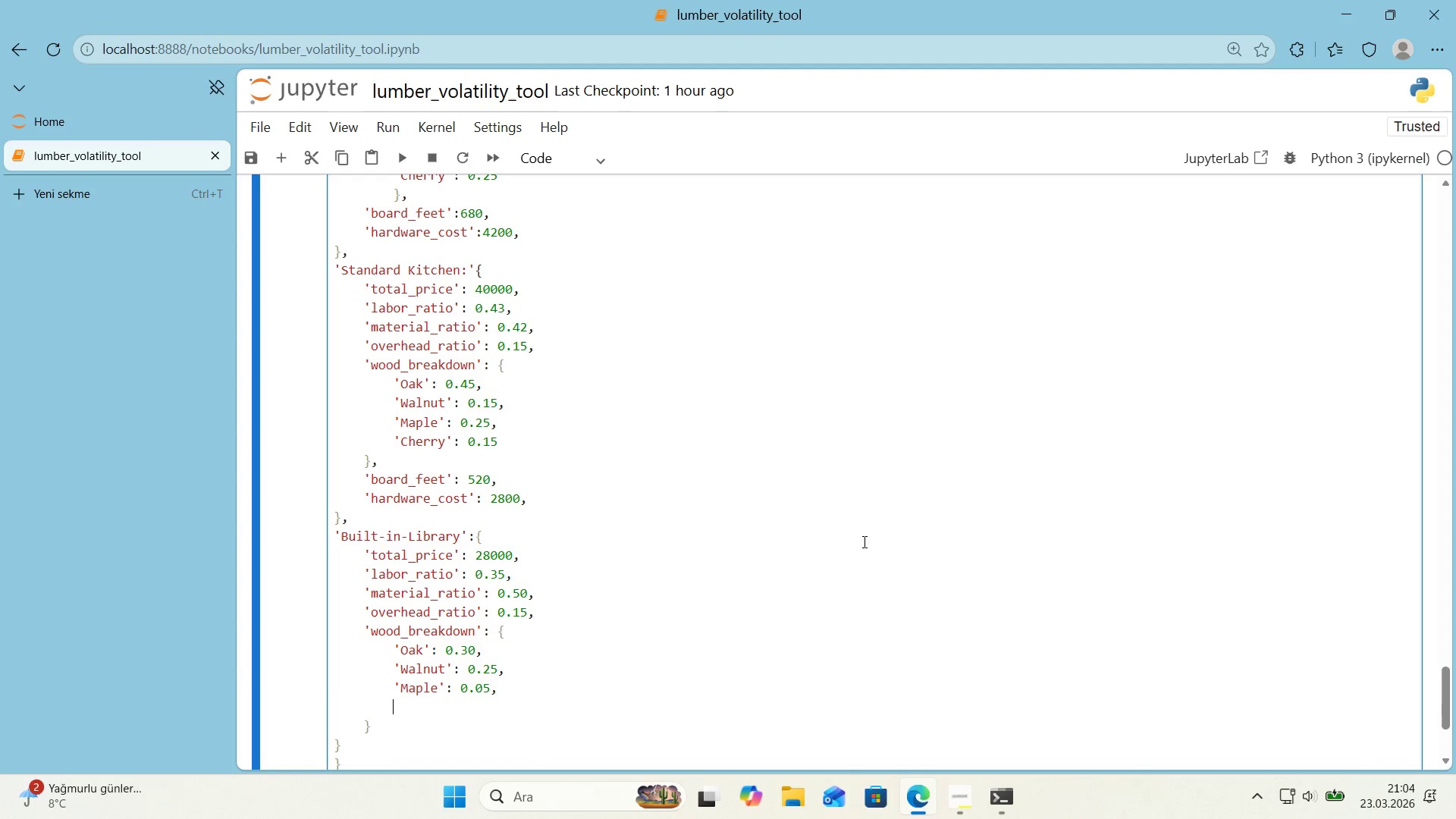 
key(Enter)
 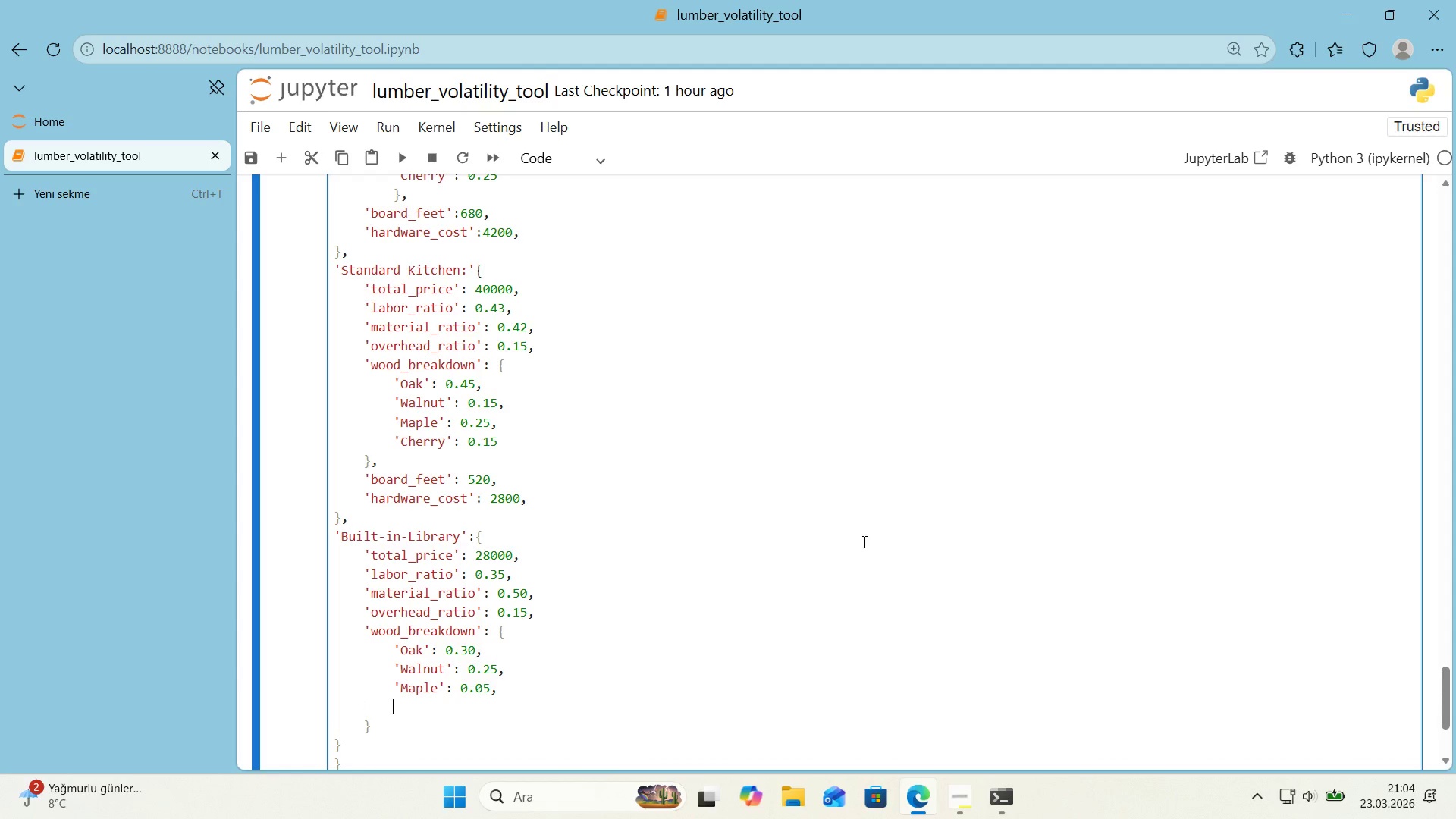 
type(@@)
 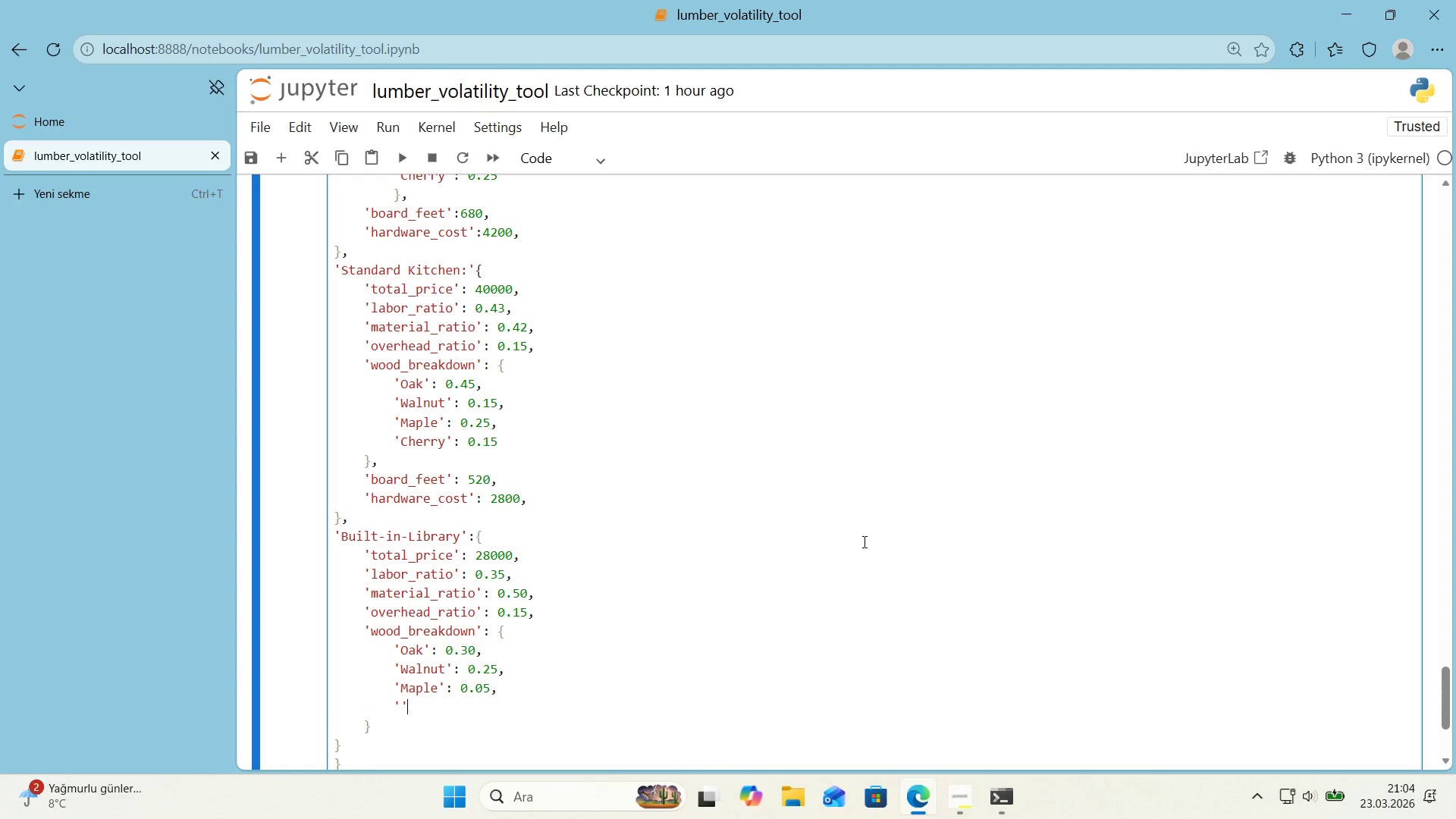 
key(ArrowLeft)
 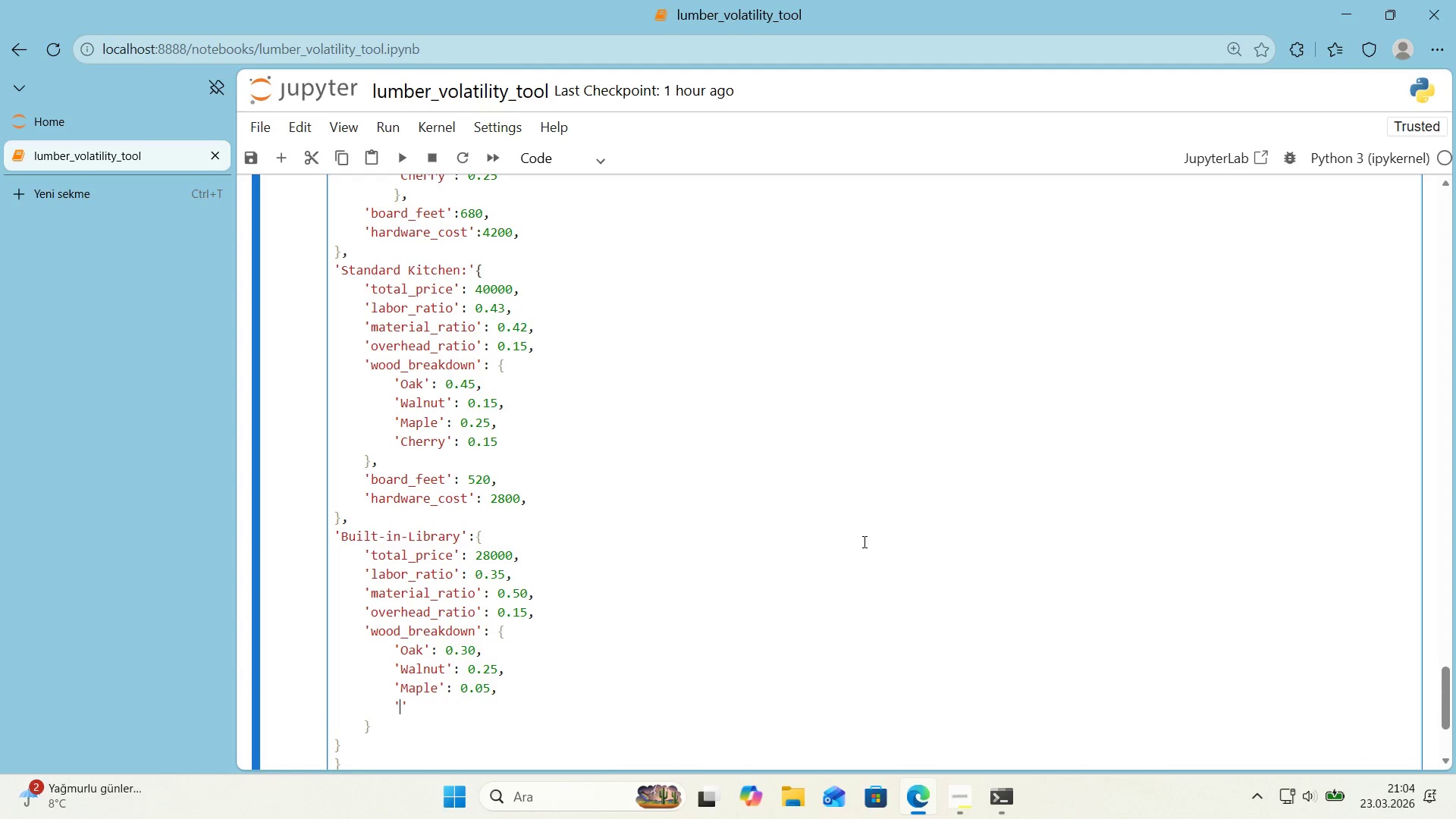 
type(Ce)
key(Backspace)
type(herry)
 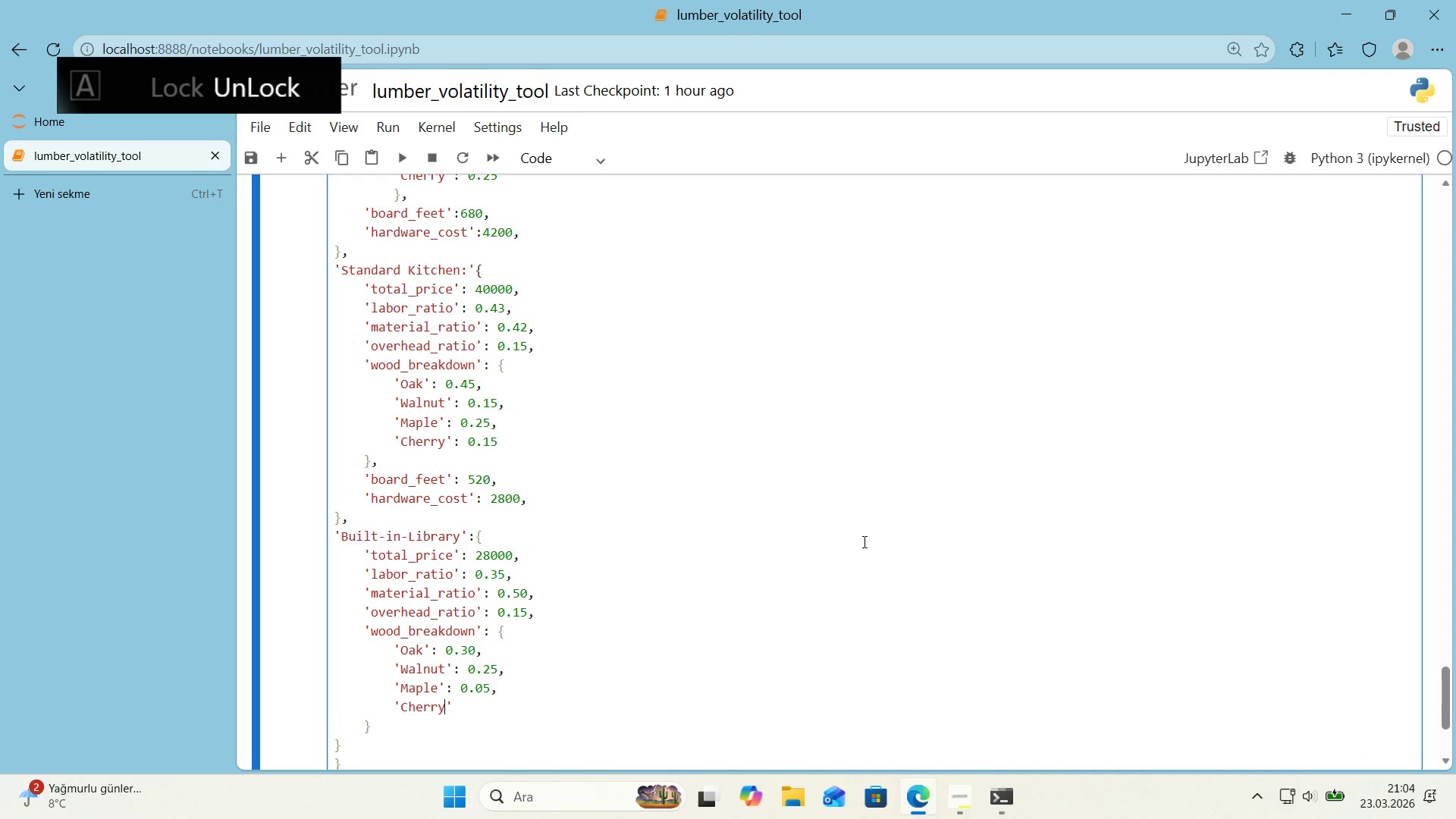 
key(ArrowRight)
 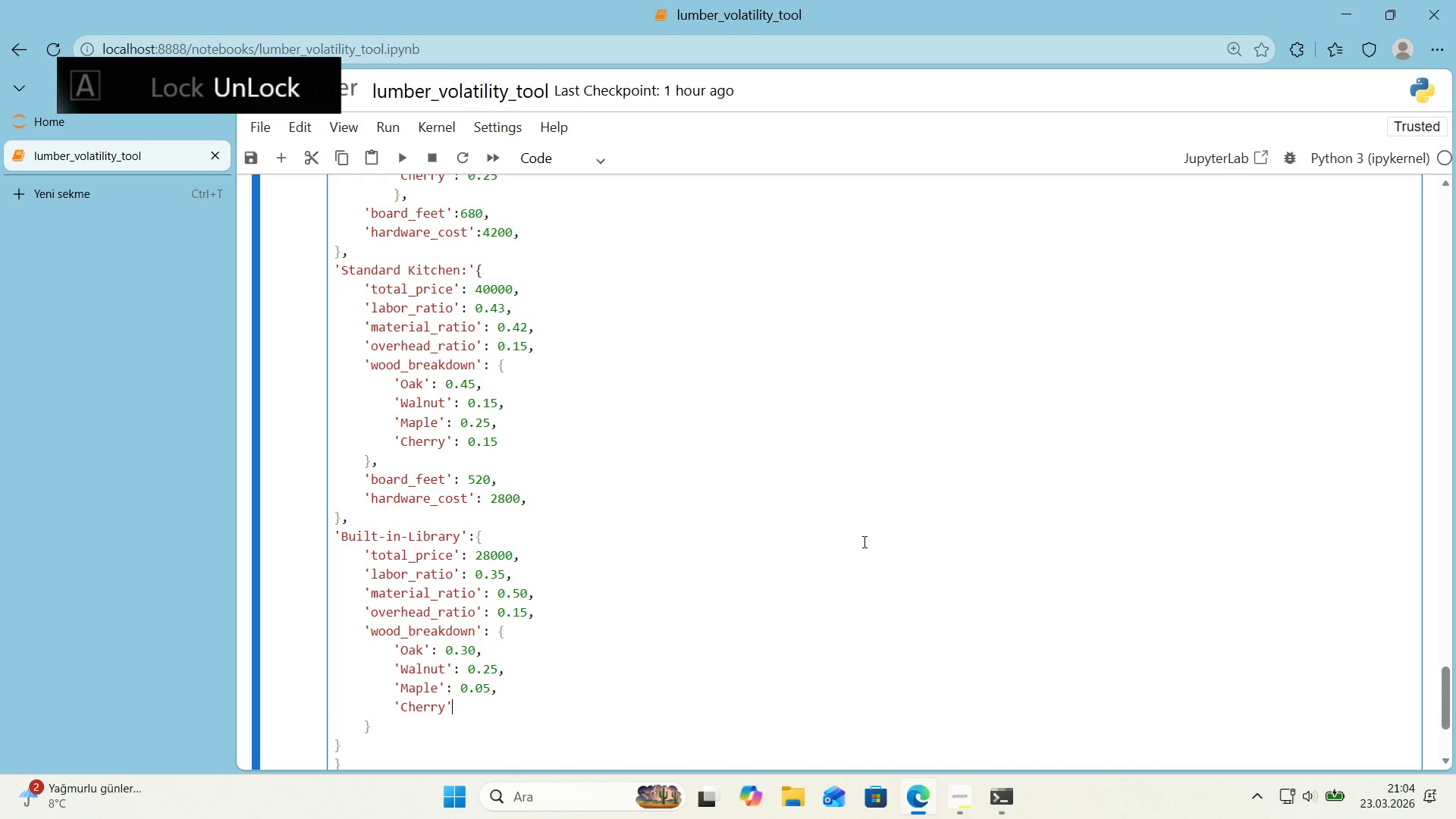 
key(Shift+ShiftRight)
 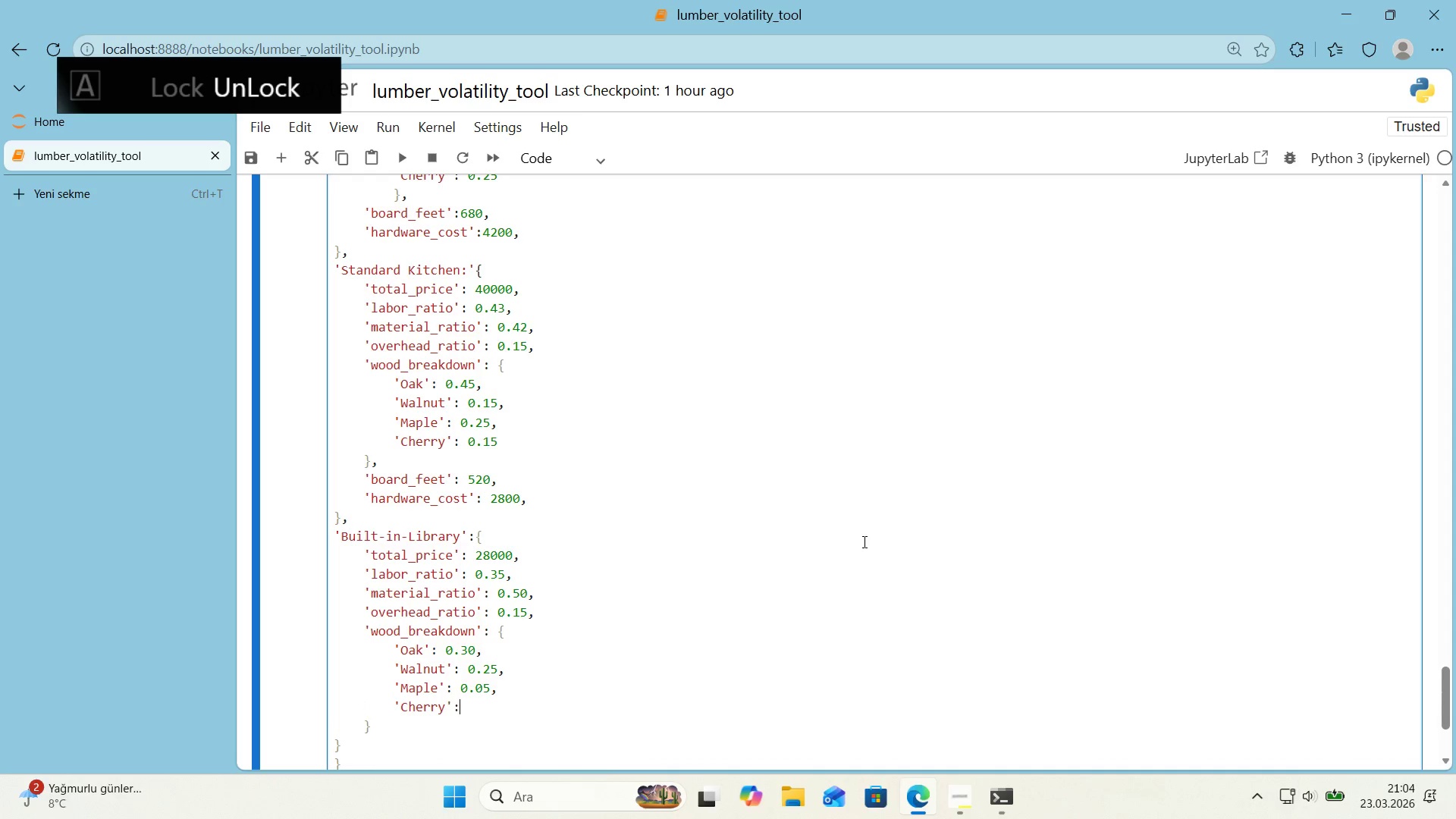 
key(Shift+Period)
 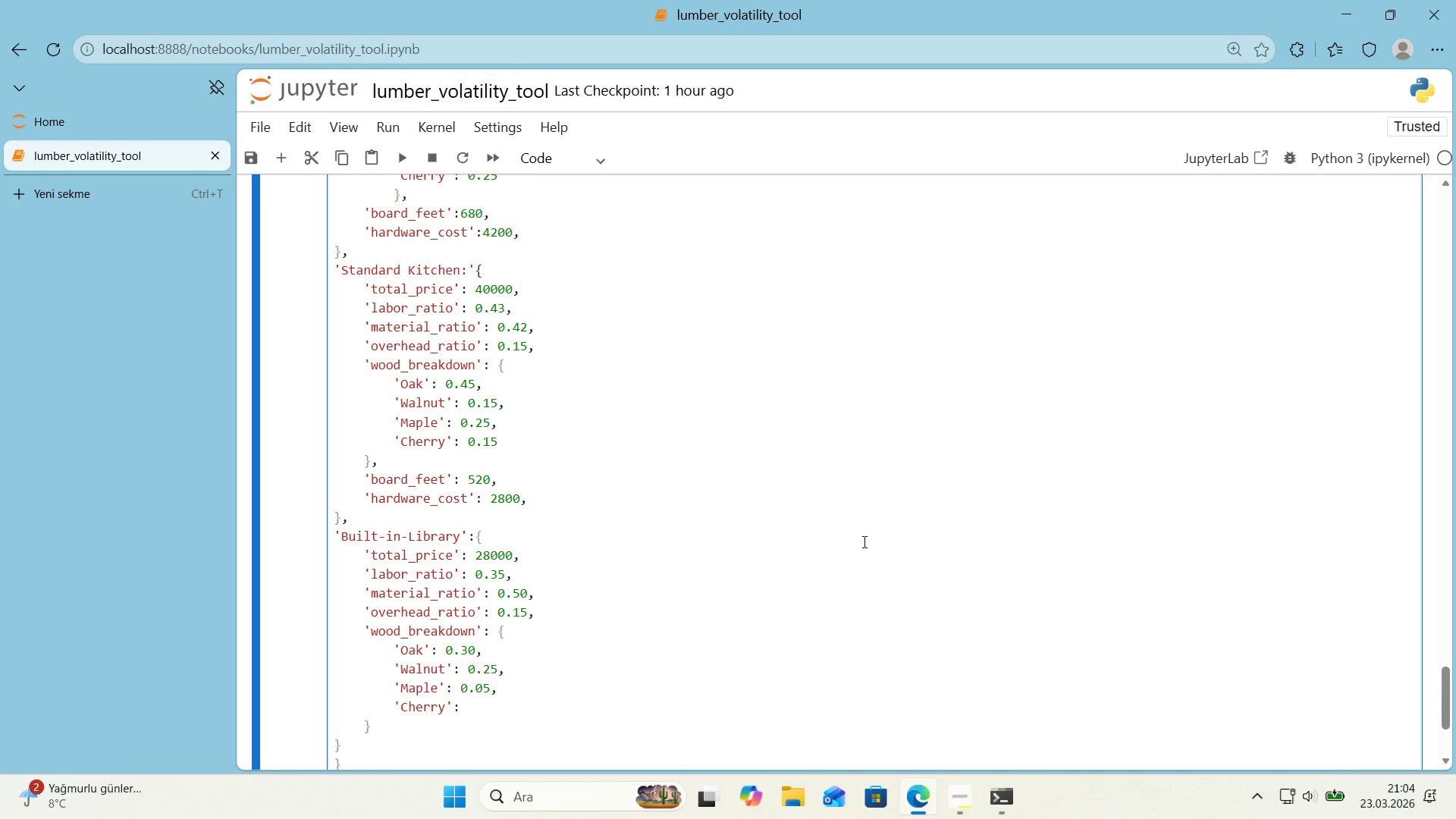 
key(Numpad0)
 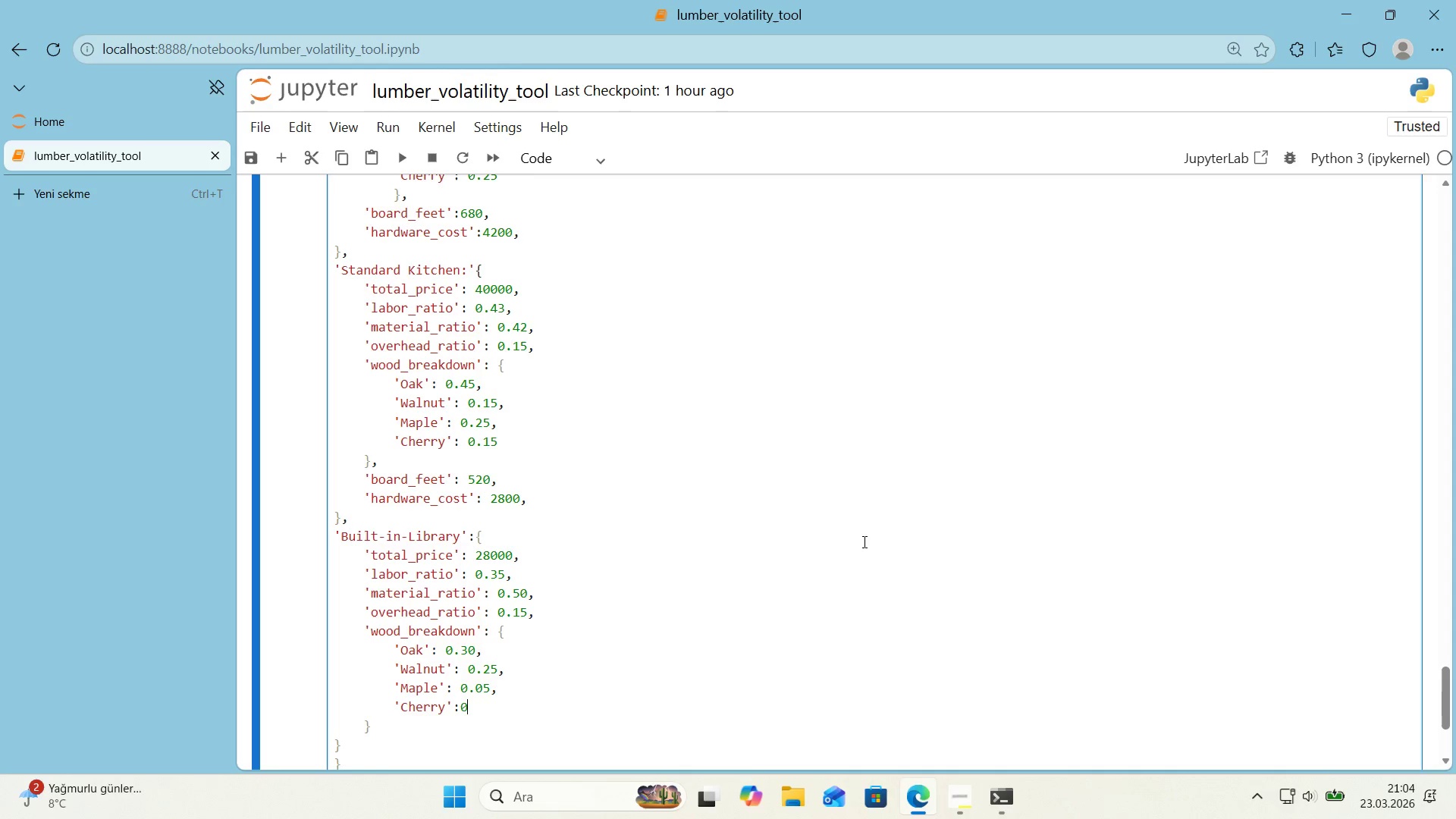 
key(Period)
 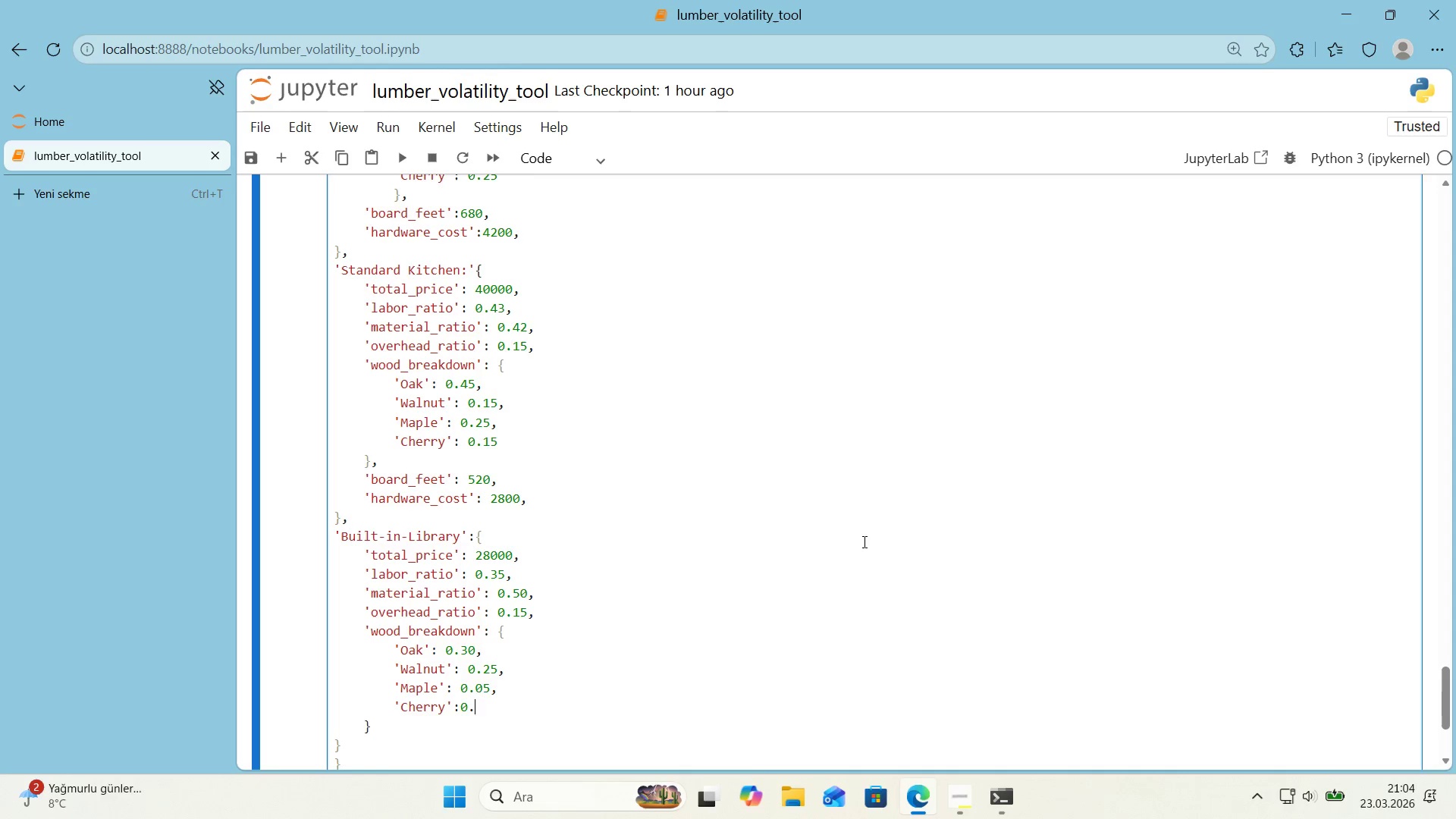 
key(Numpad4)
 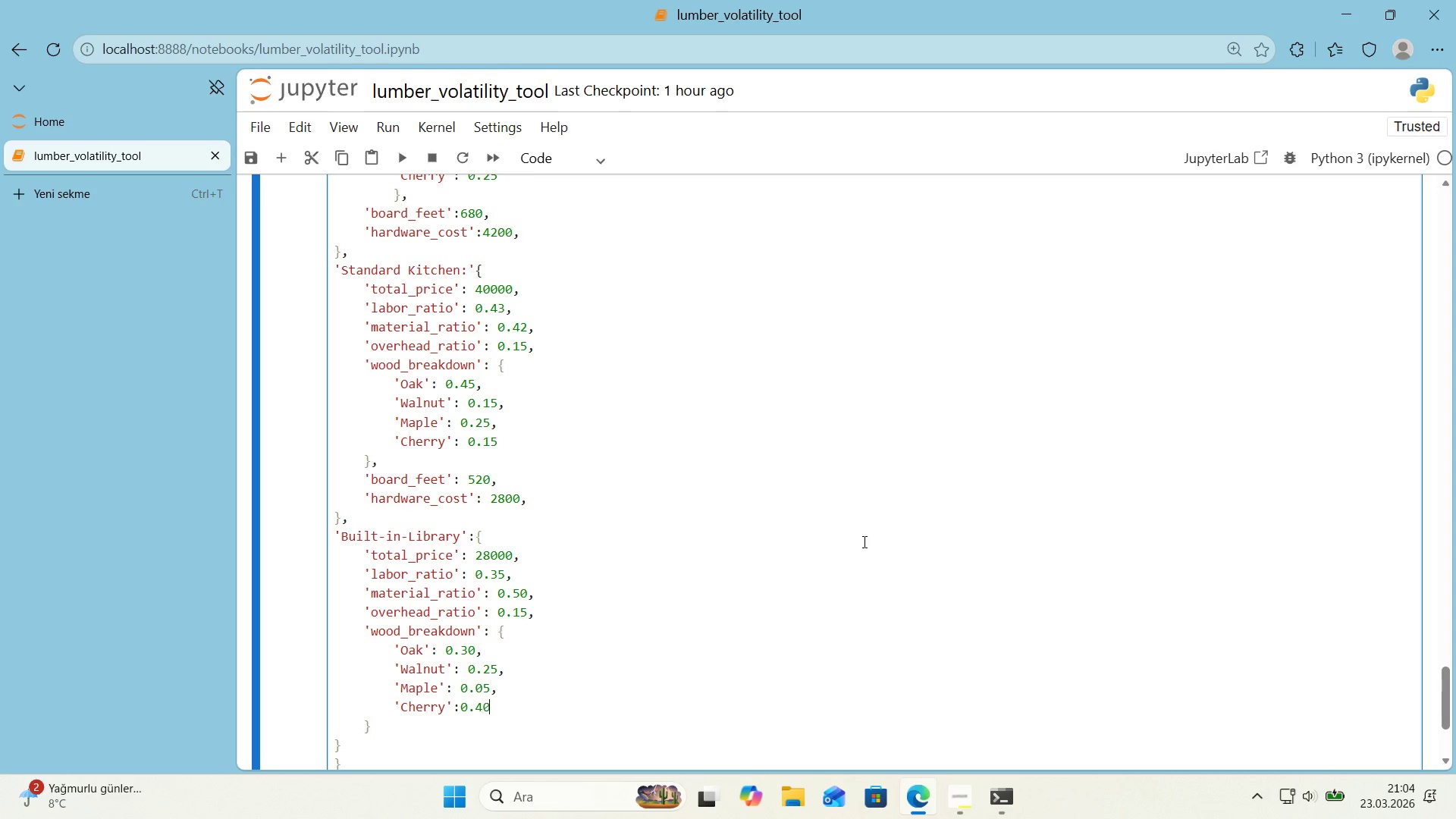 
key(Numpad0)
 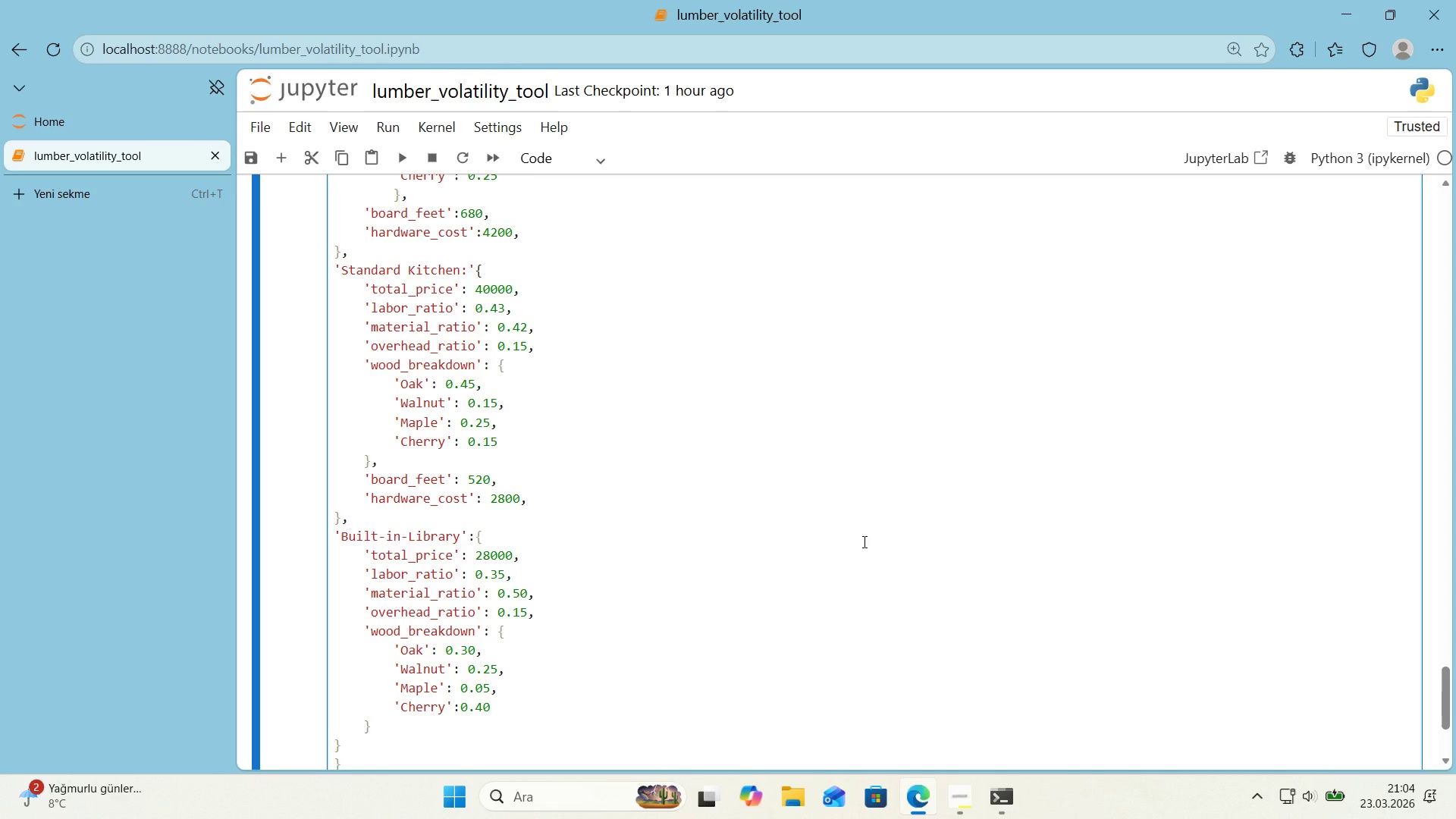 
scroll: coordinate [864, 541], scroll_direction: down, amount: 1.0
 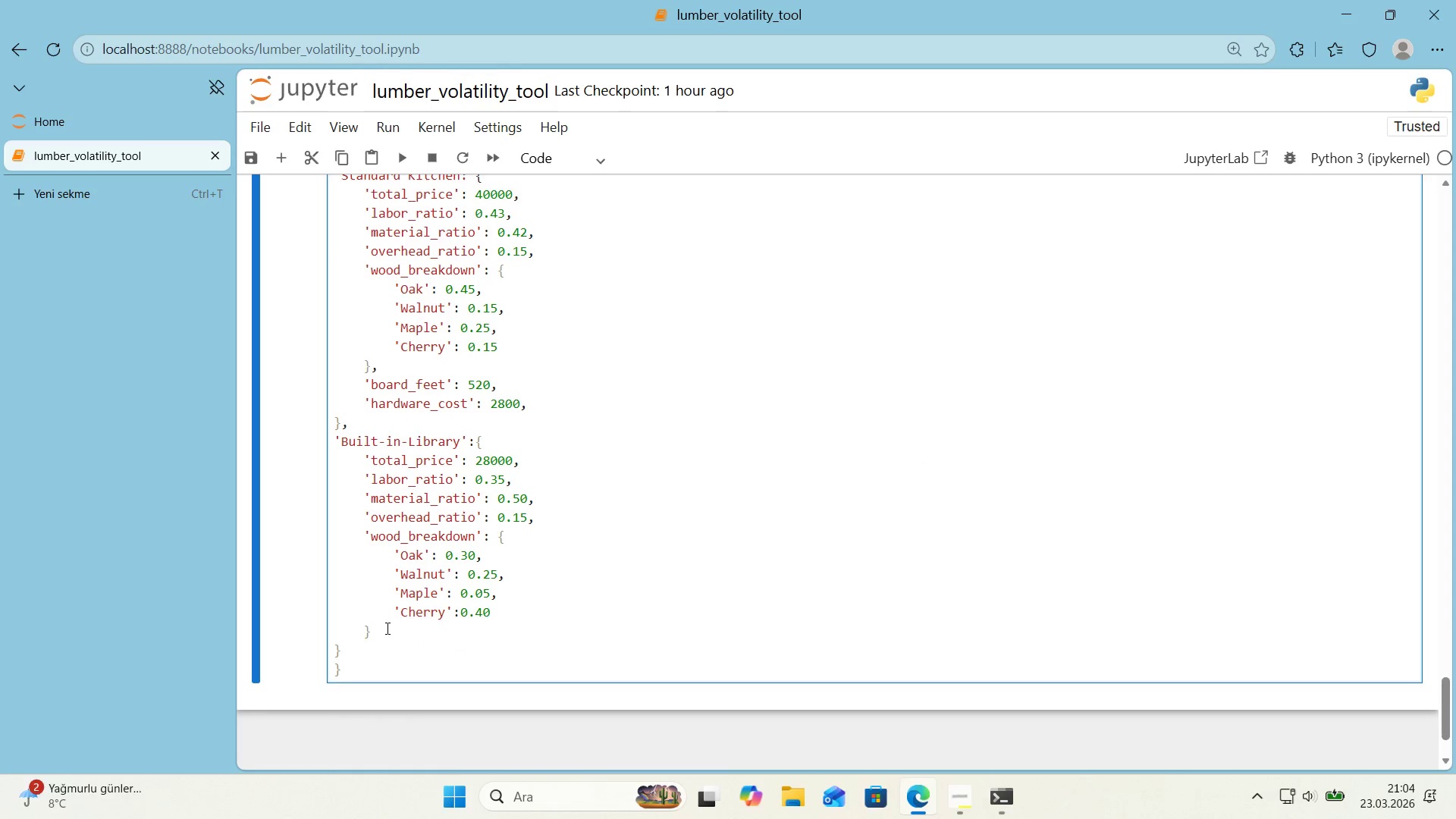 
left_click([386, 628])
 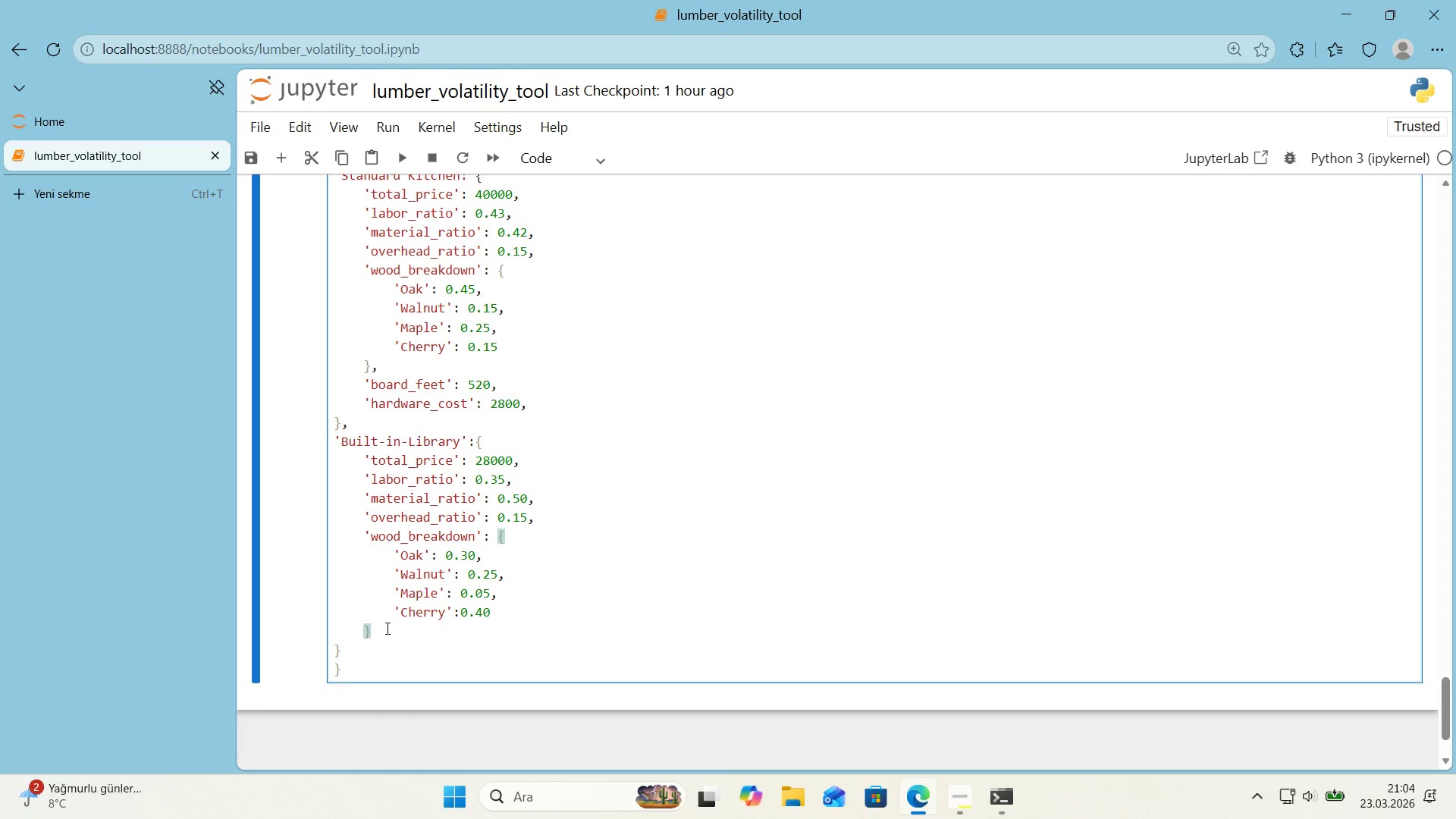 
key(Comma)
 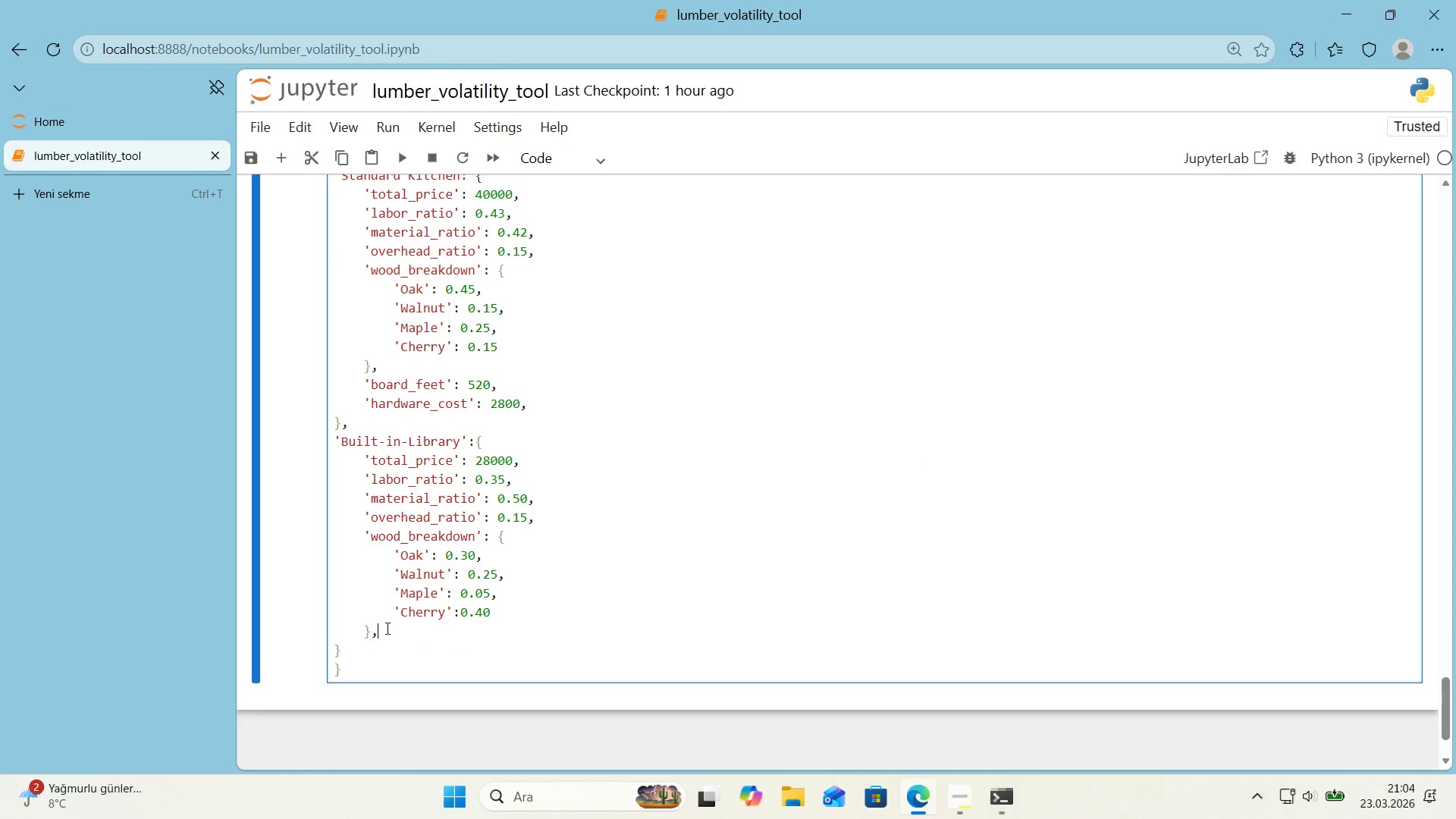 
key(Enter)
 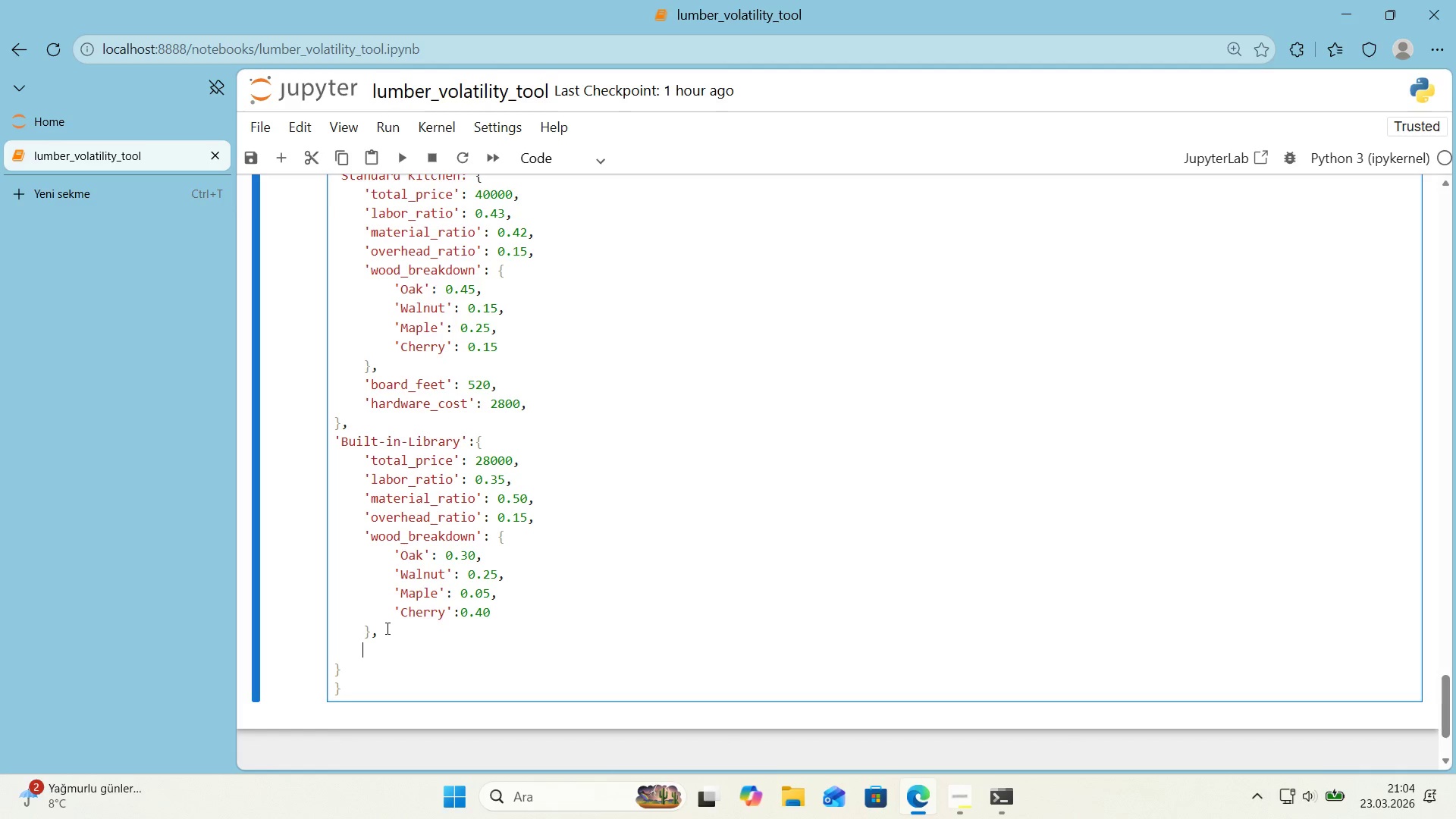 
type(@@)
 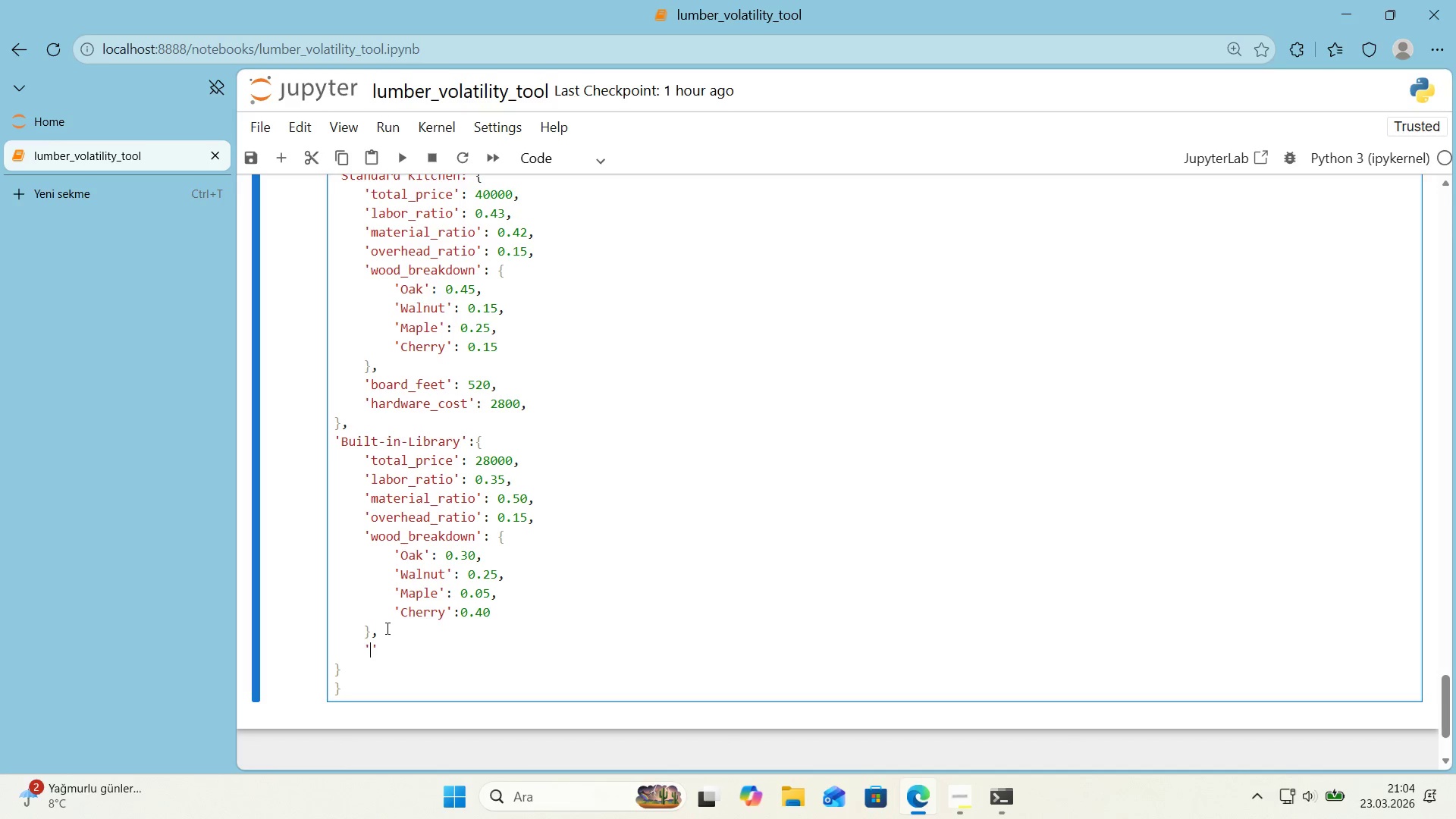 
key(ArrowLeft)
 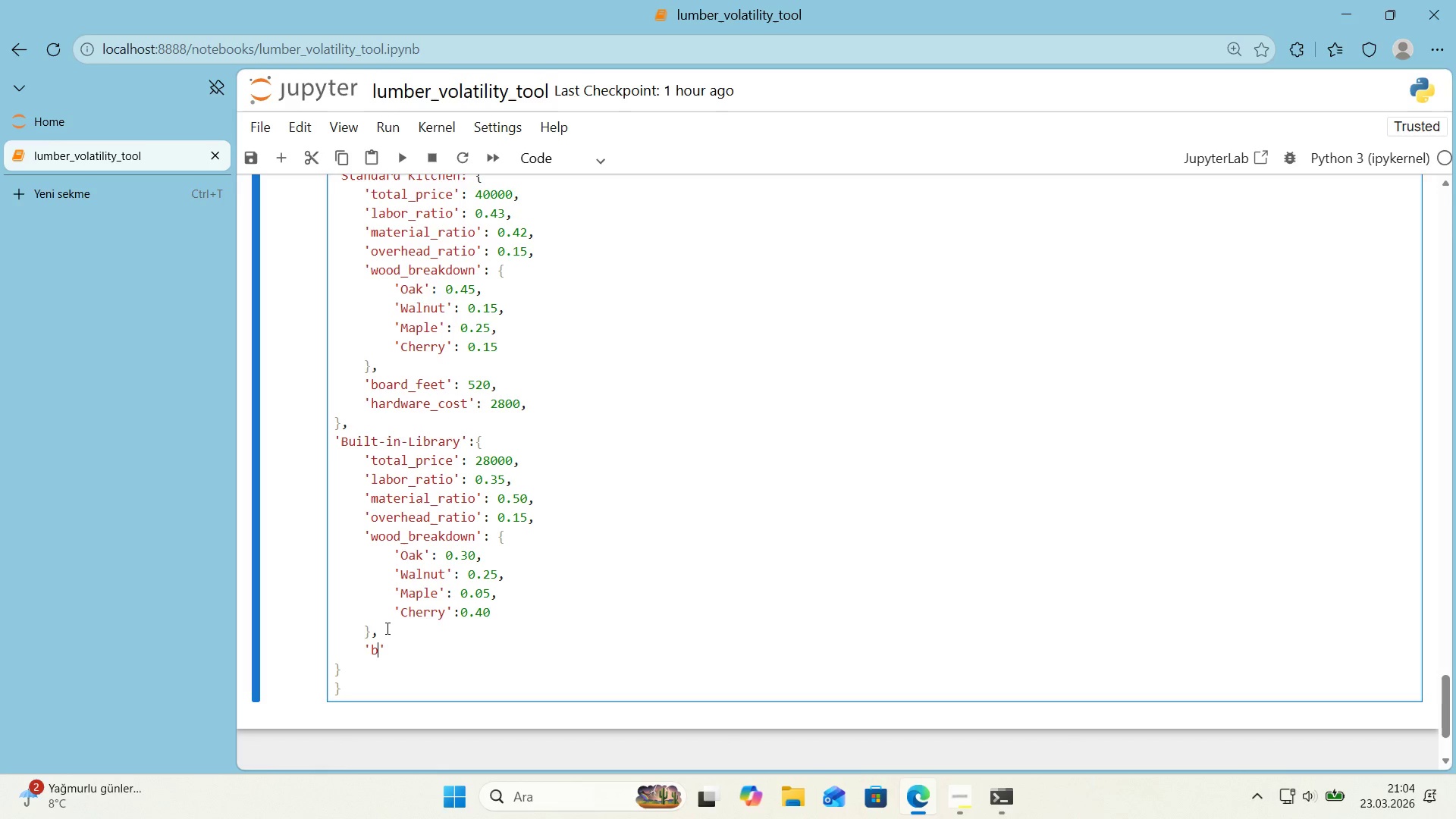 
type(bor)
key(Backspace)
type(ard_feet)
 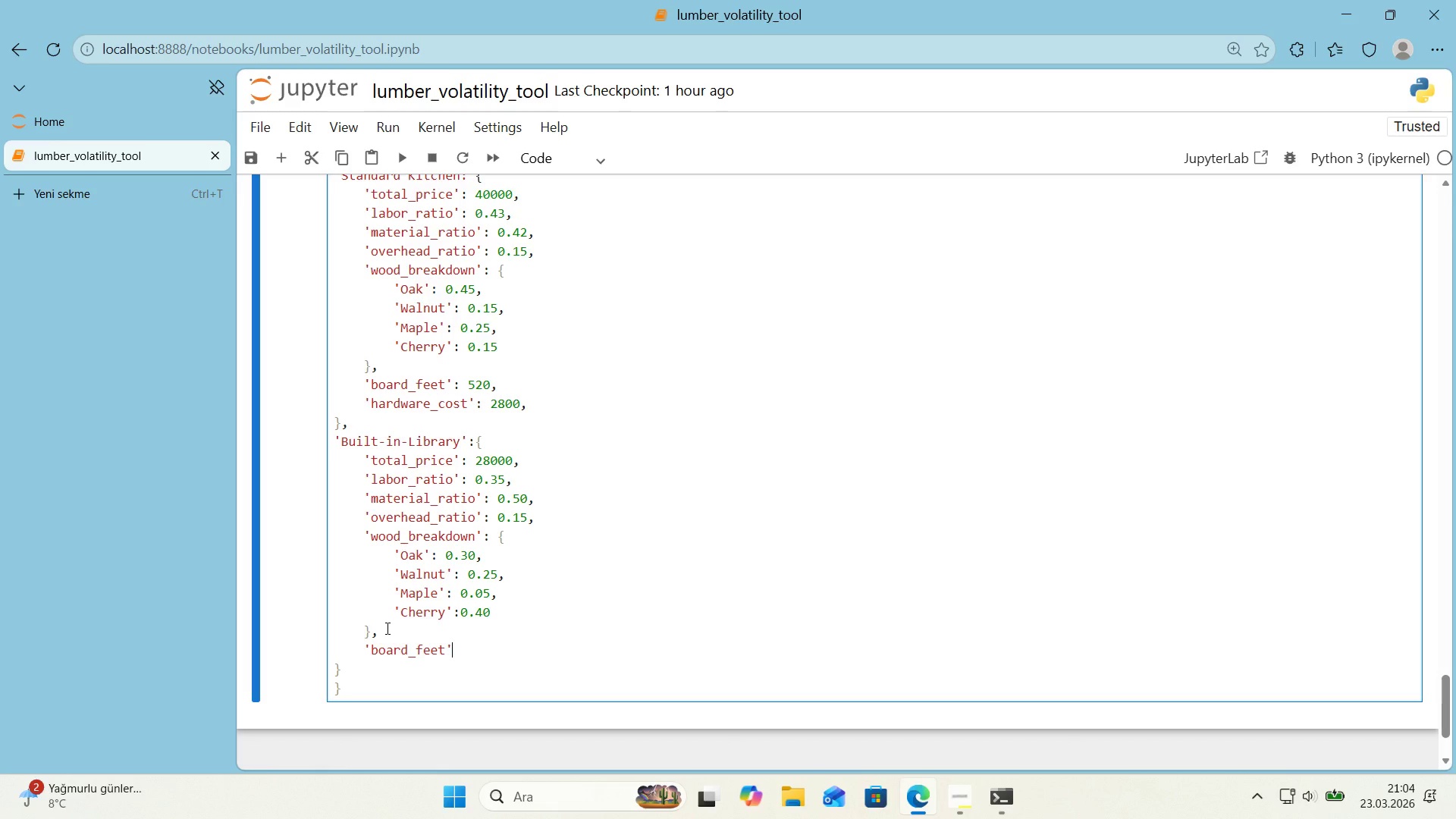 
 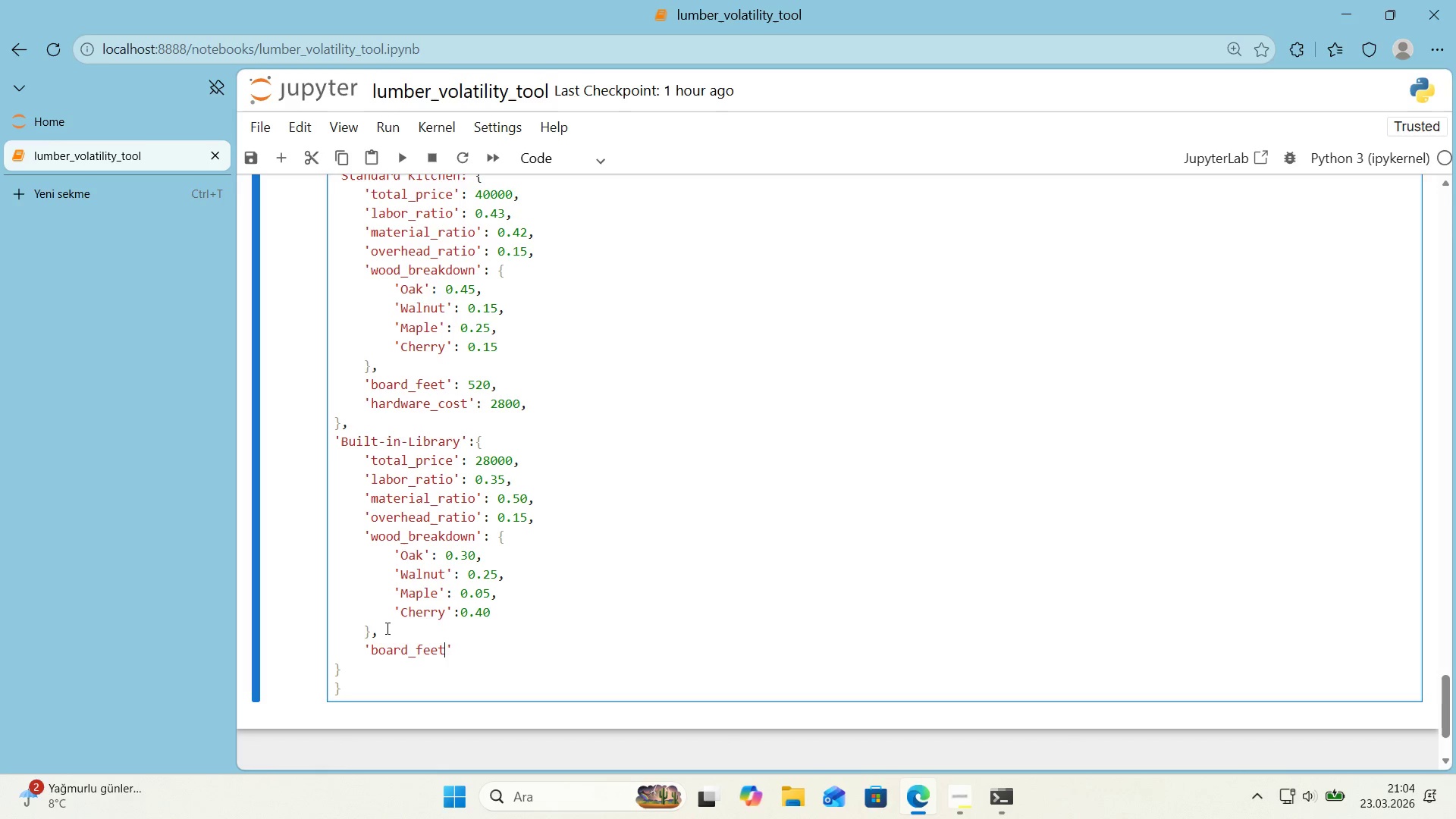 
key(ArrowRight)
 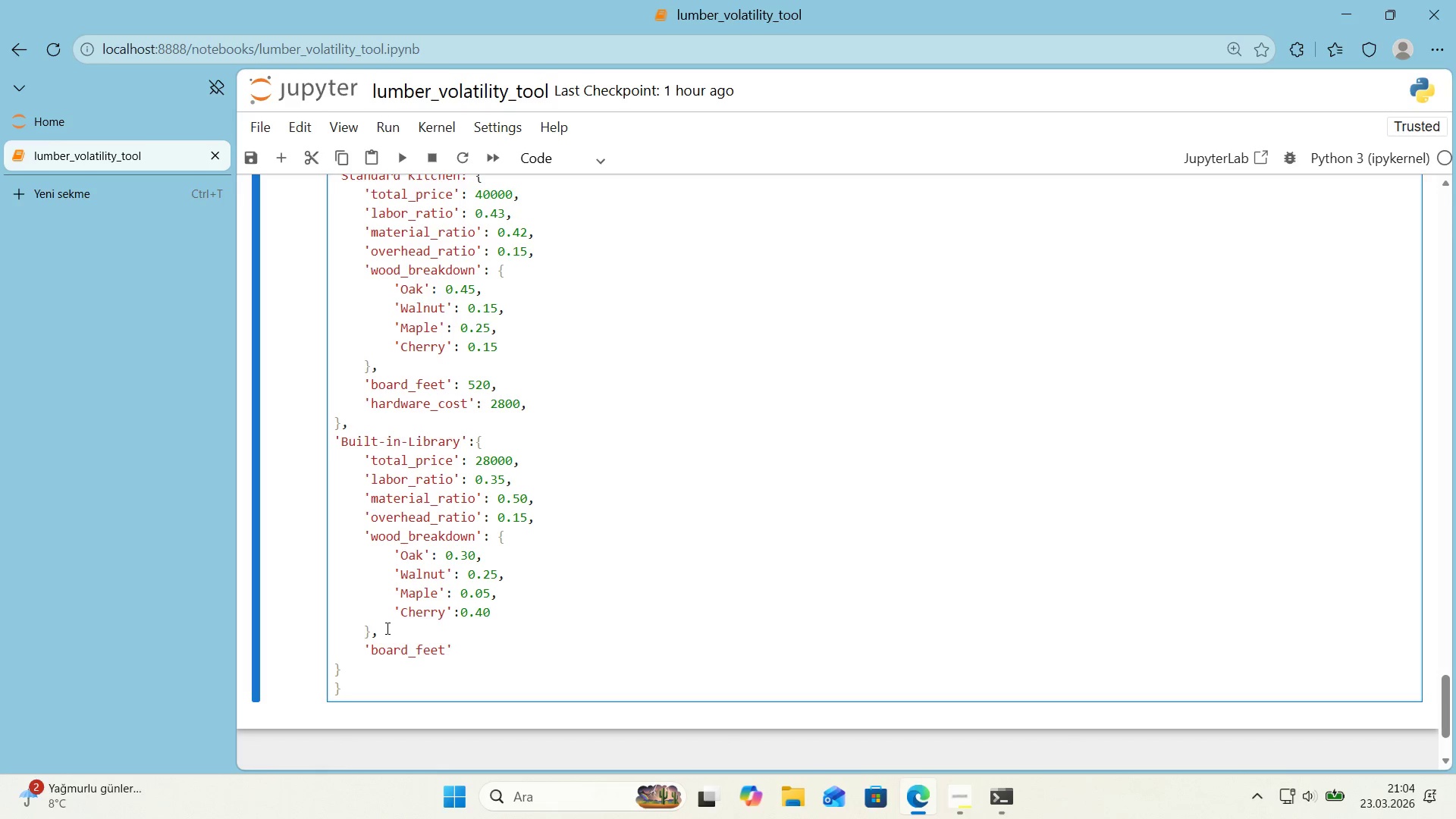 
key(Shift+ShiftRight)
 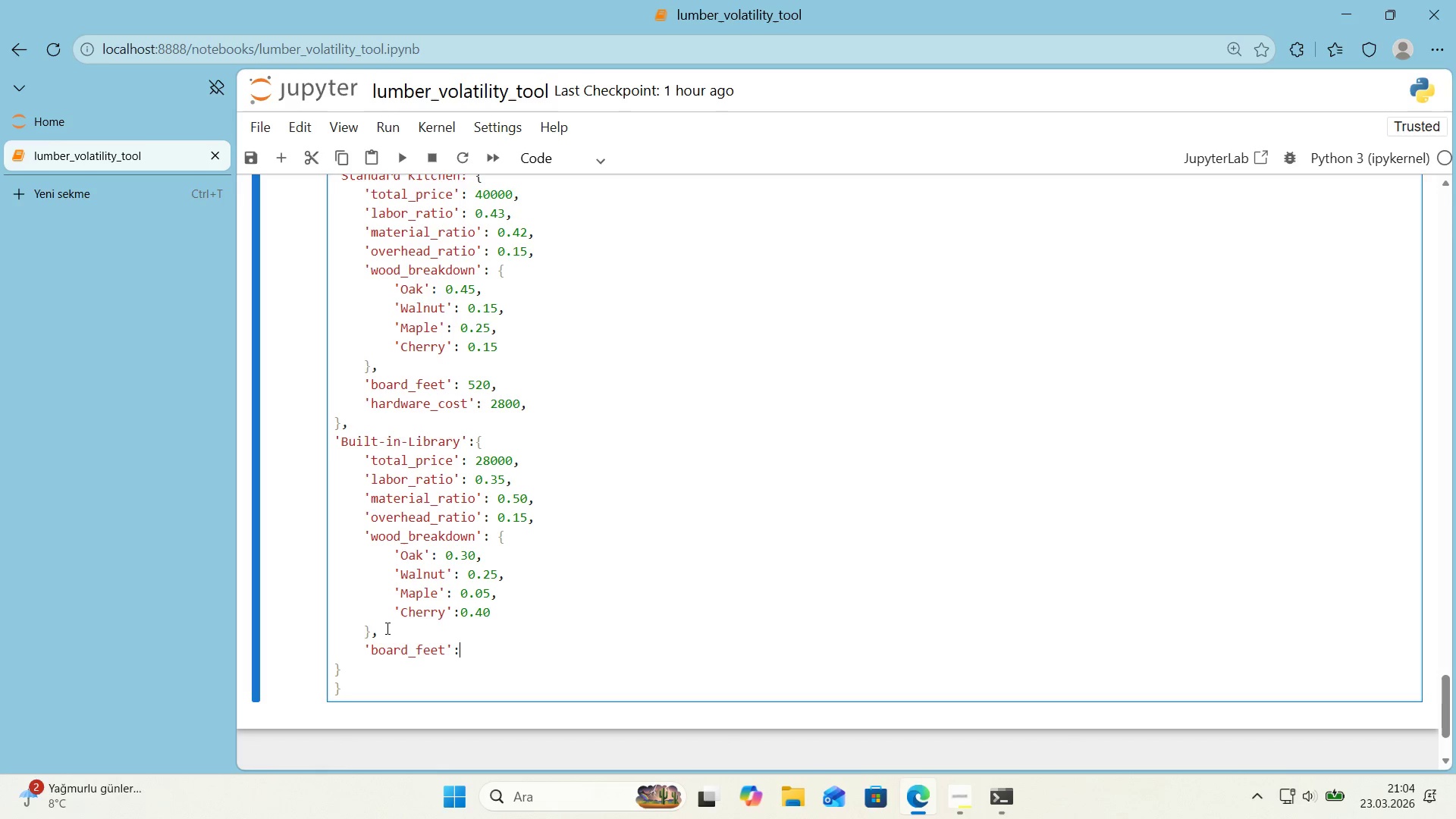 
key(Shift+Period)
 